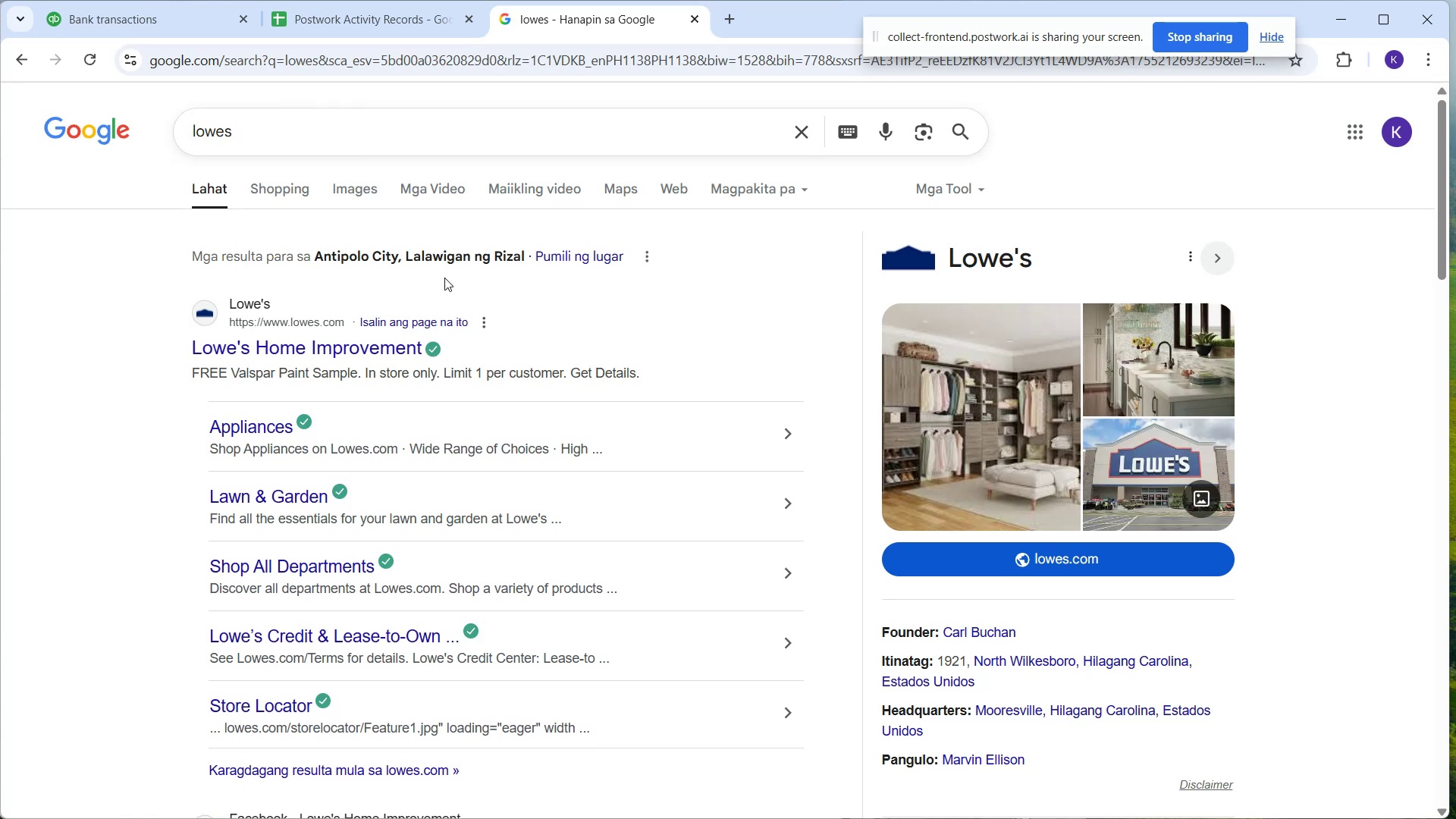 
left_click_drag(start_coordinate=[160, 0], to_coordinate=[156, 5])
 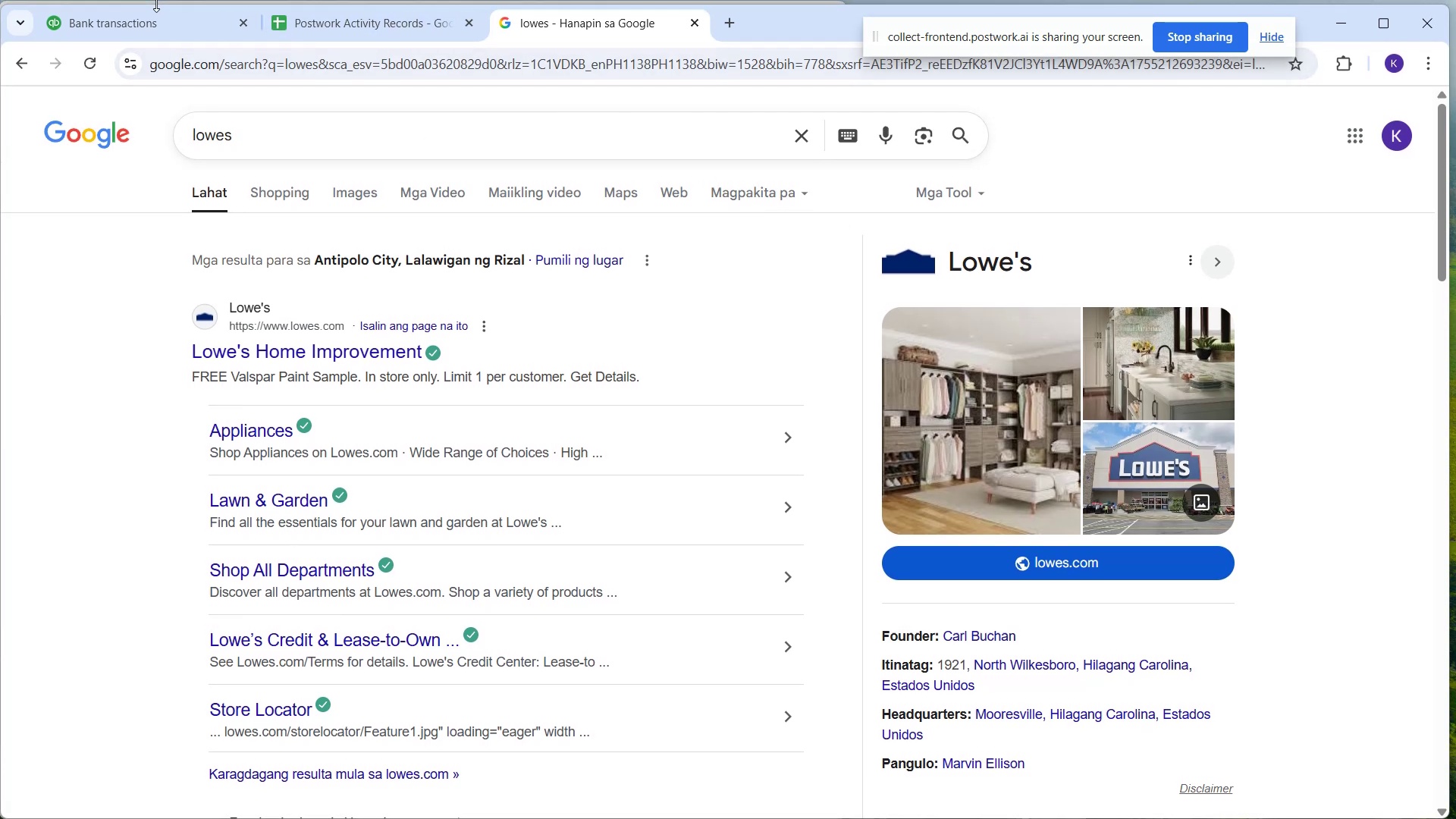 
mouse_move([168, 9])
 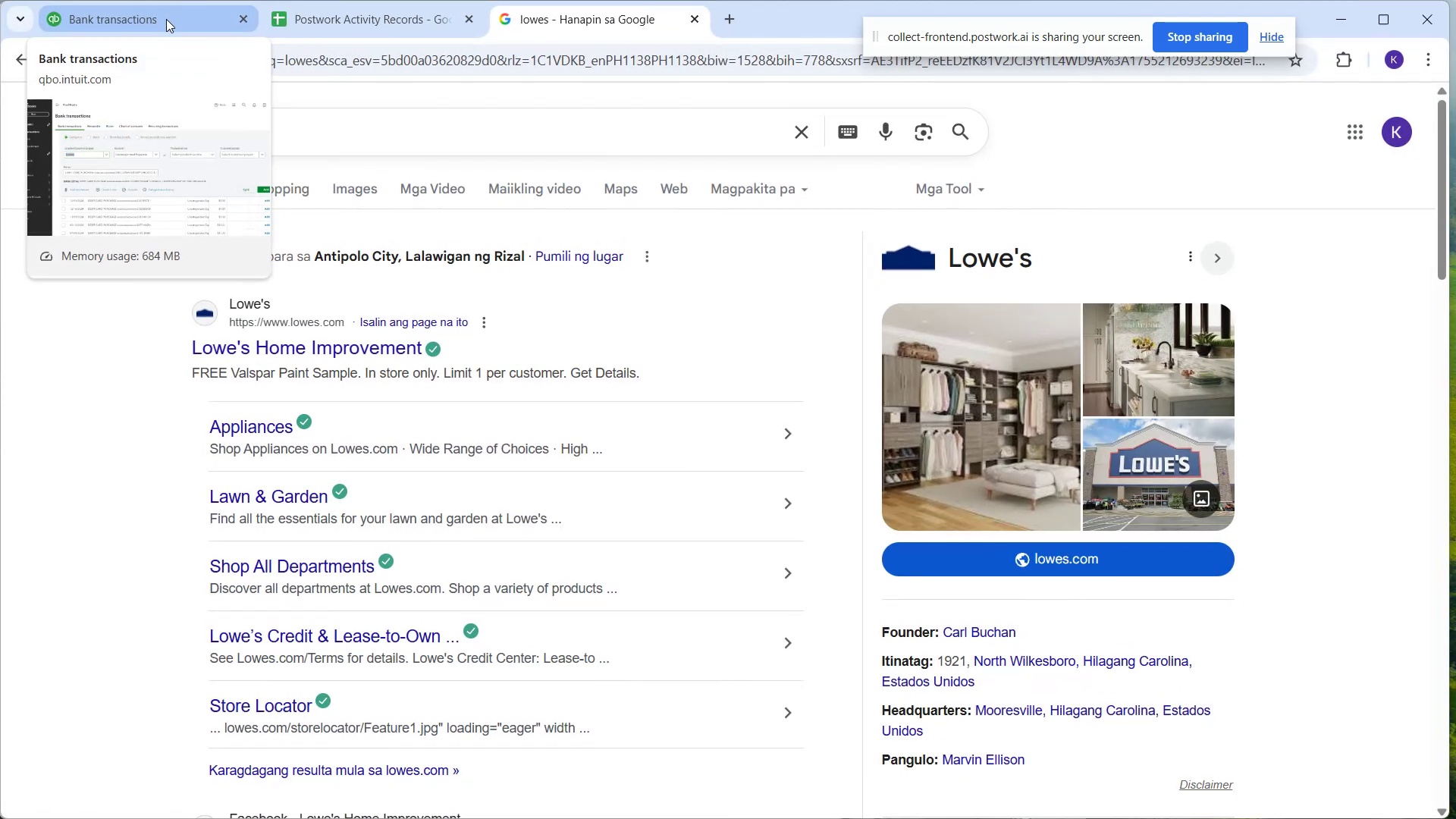 
left_click([166, 19])
 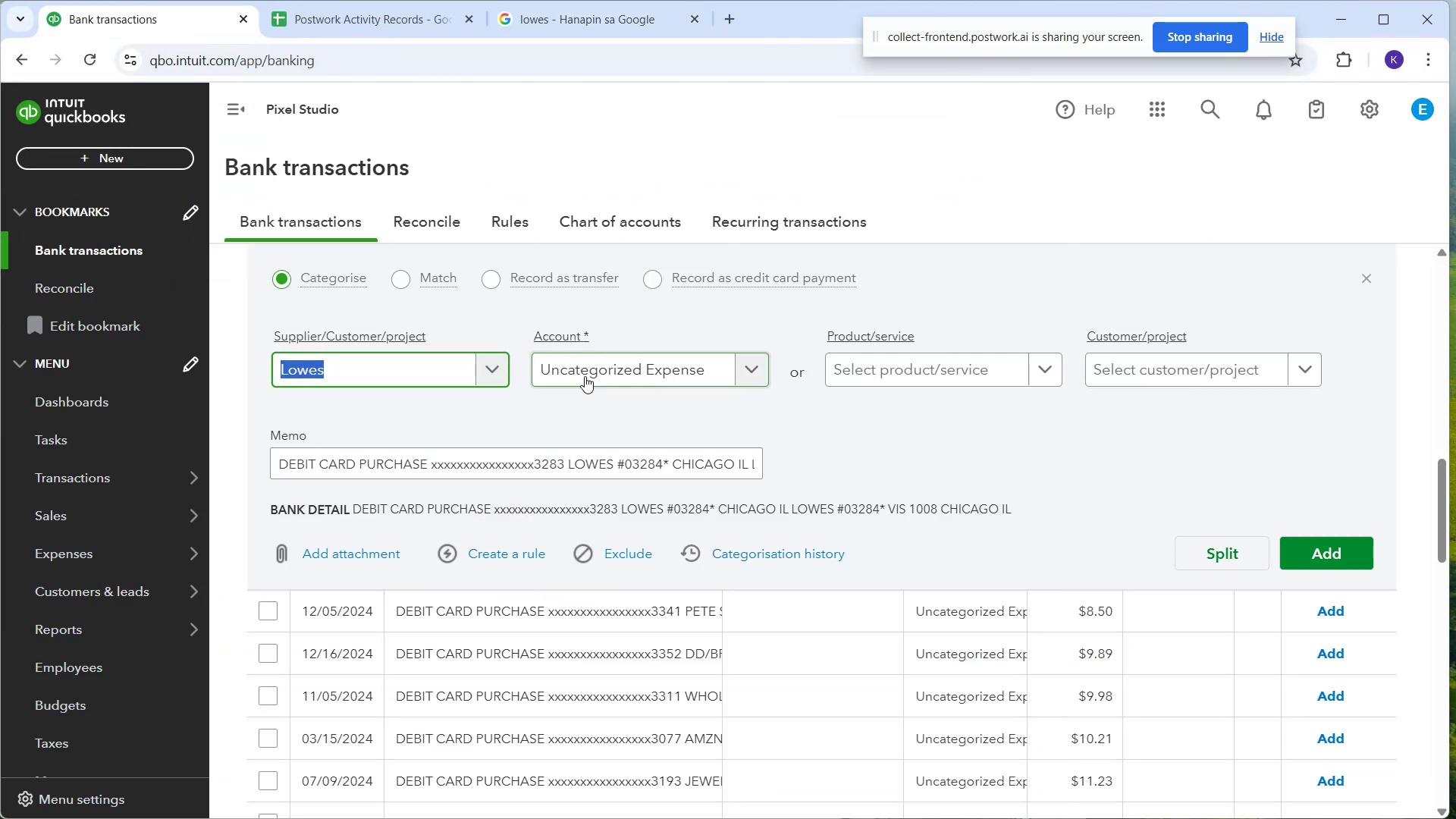 
left_click([585, 375])
 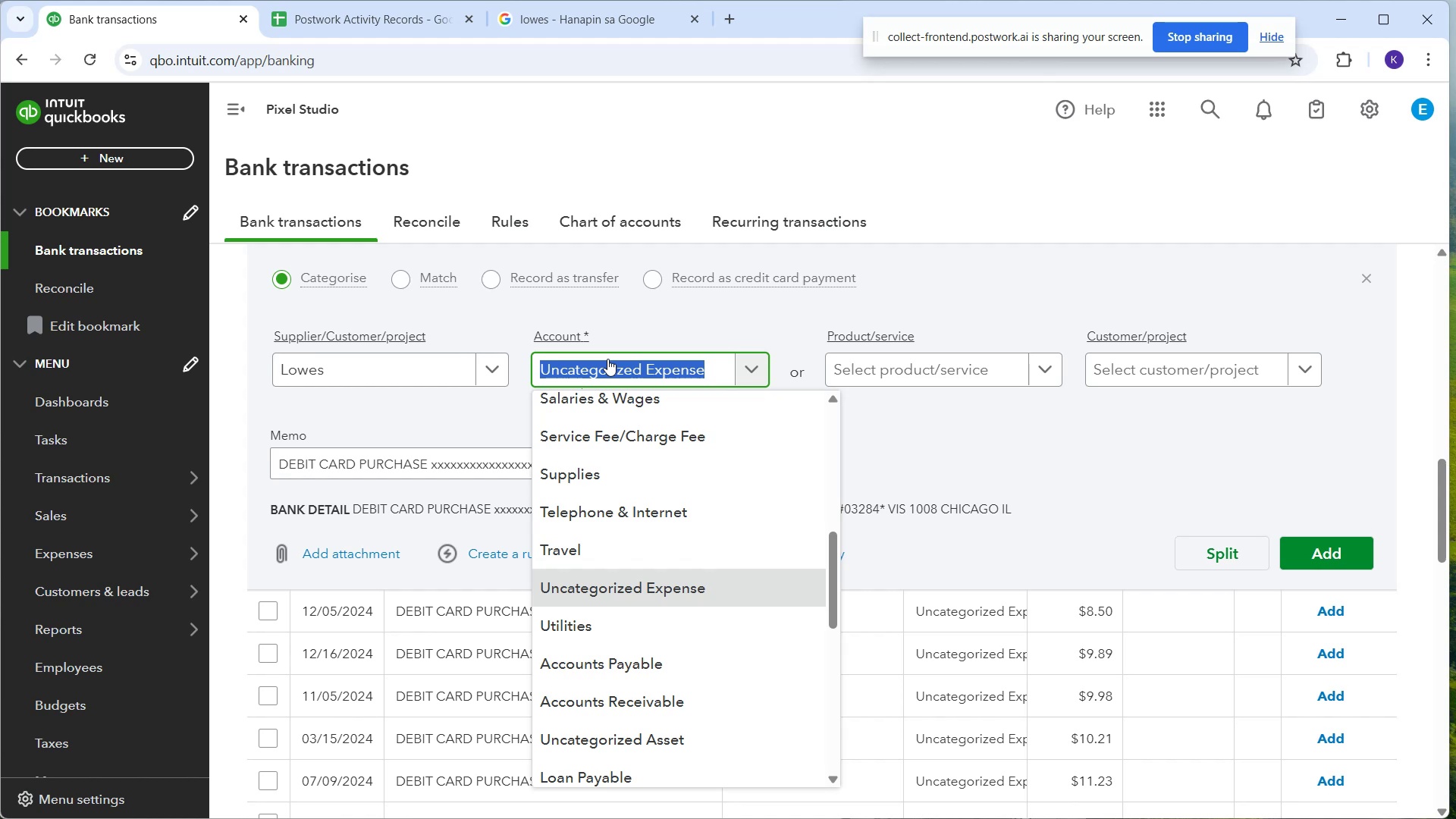 
scroll: coordinate [623, 513], scroll_direction: up, amount: 22.0
 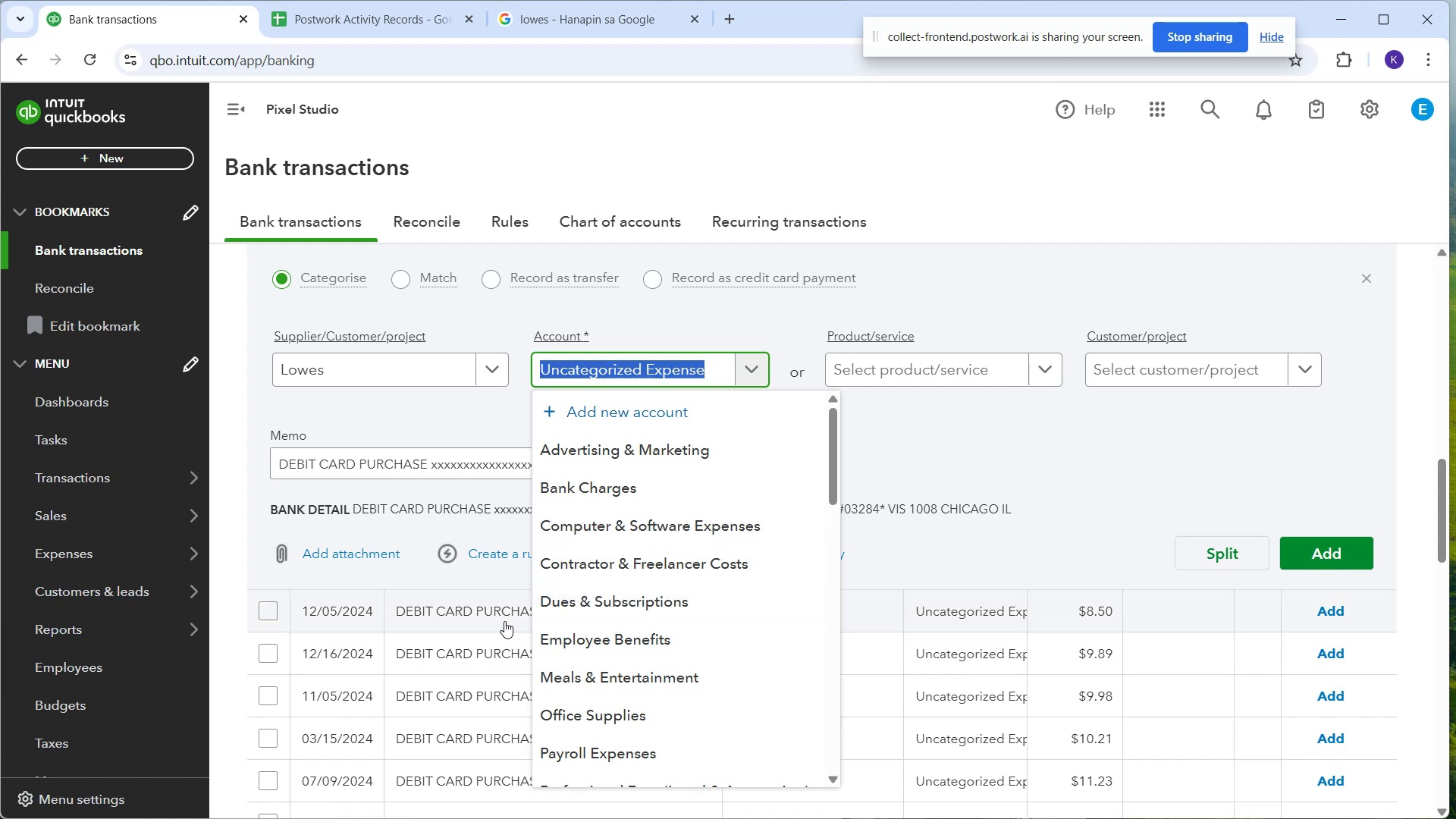 
wait(17.2)
 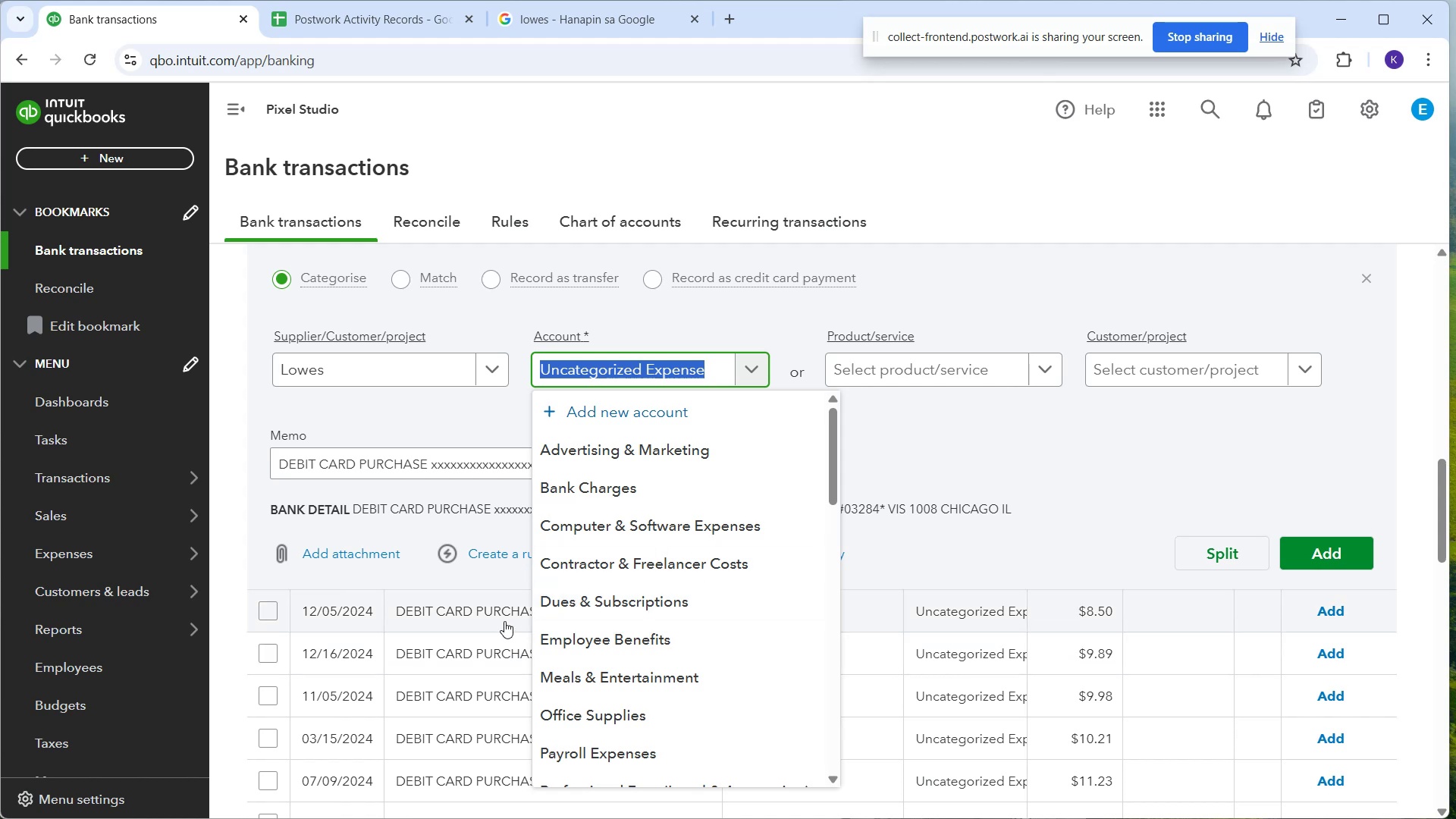 
mouse_move([483, 651])
 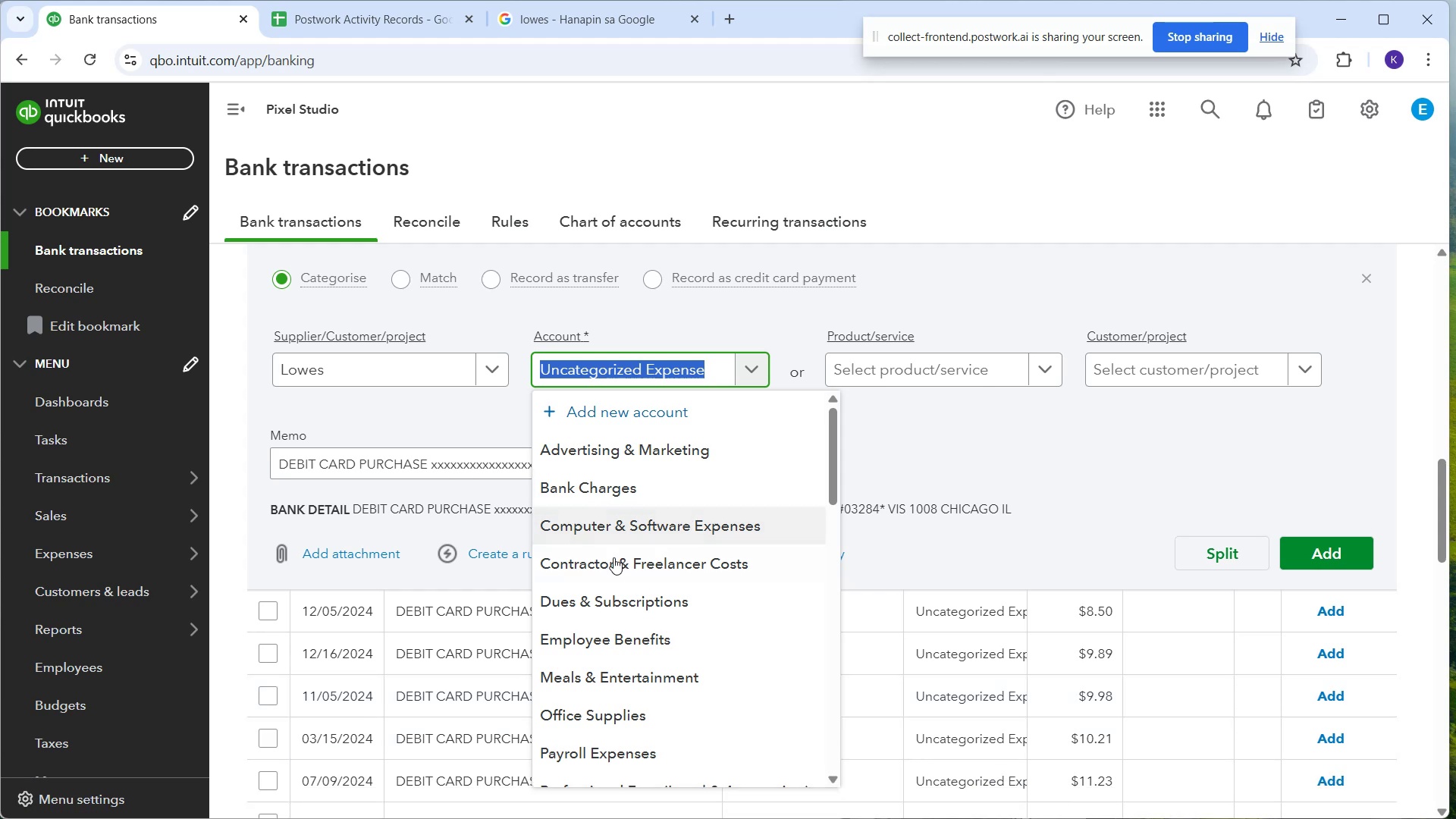 
wait(19.82)
 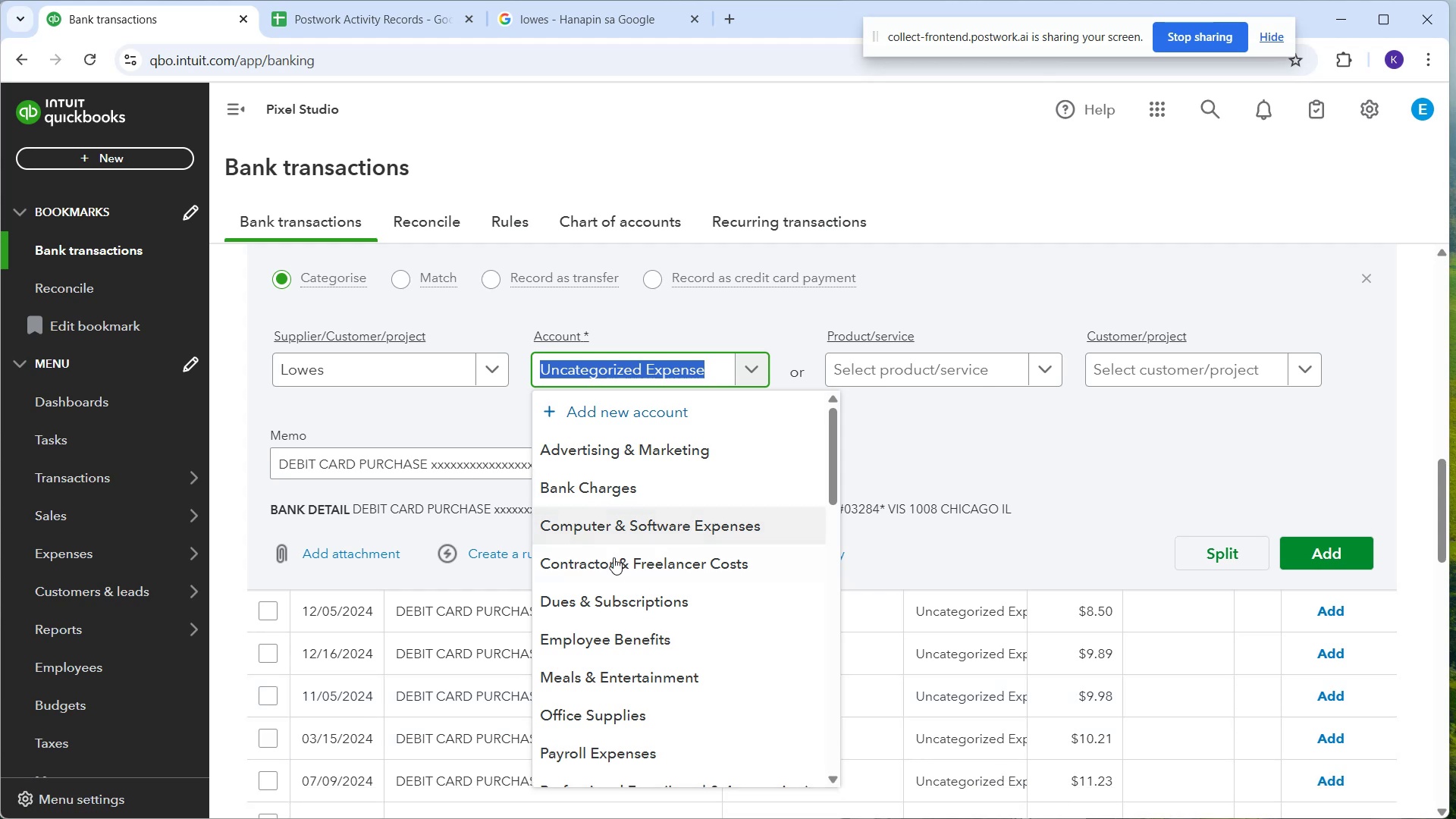 
scroll: coordinate [680, 504], scroll_direction: down, amount: 5.0
 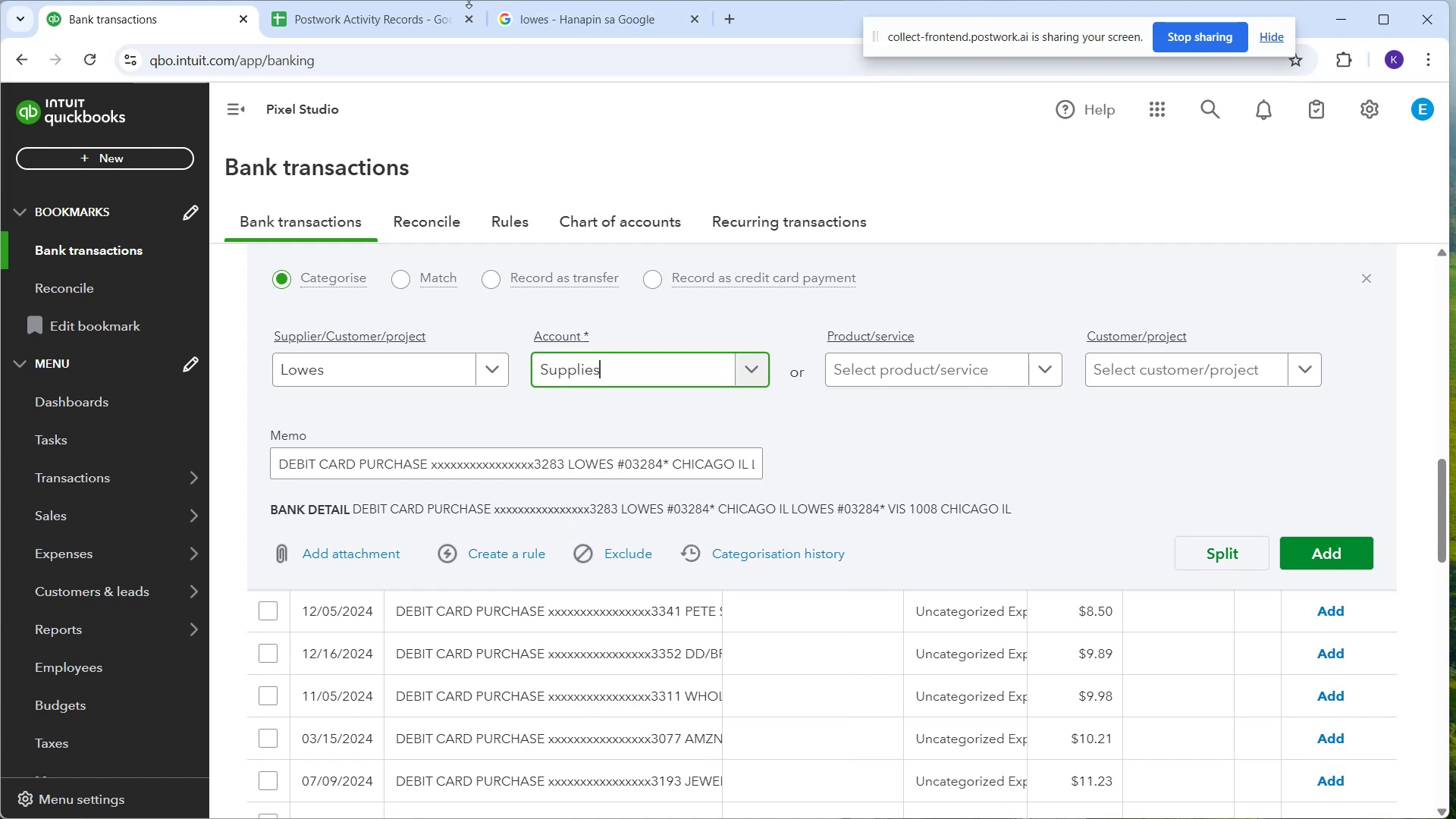 
left_click([521, 16])
 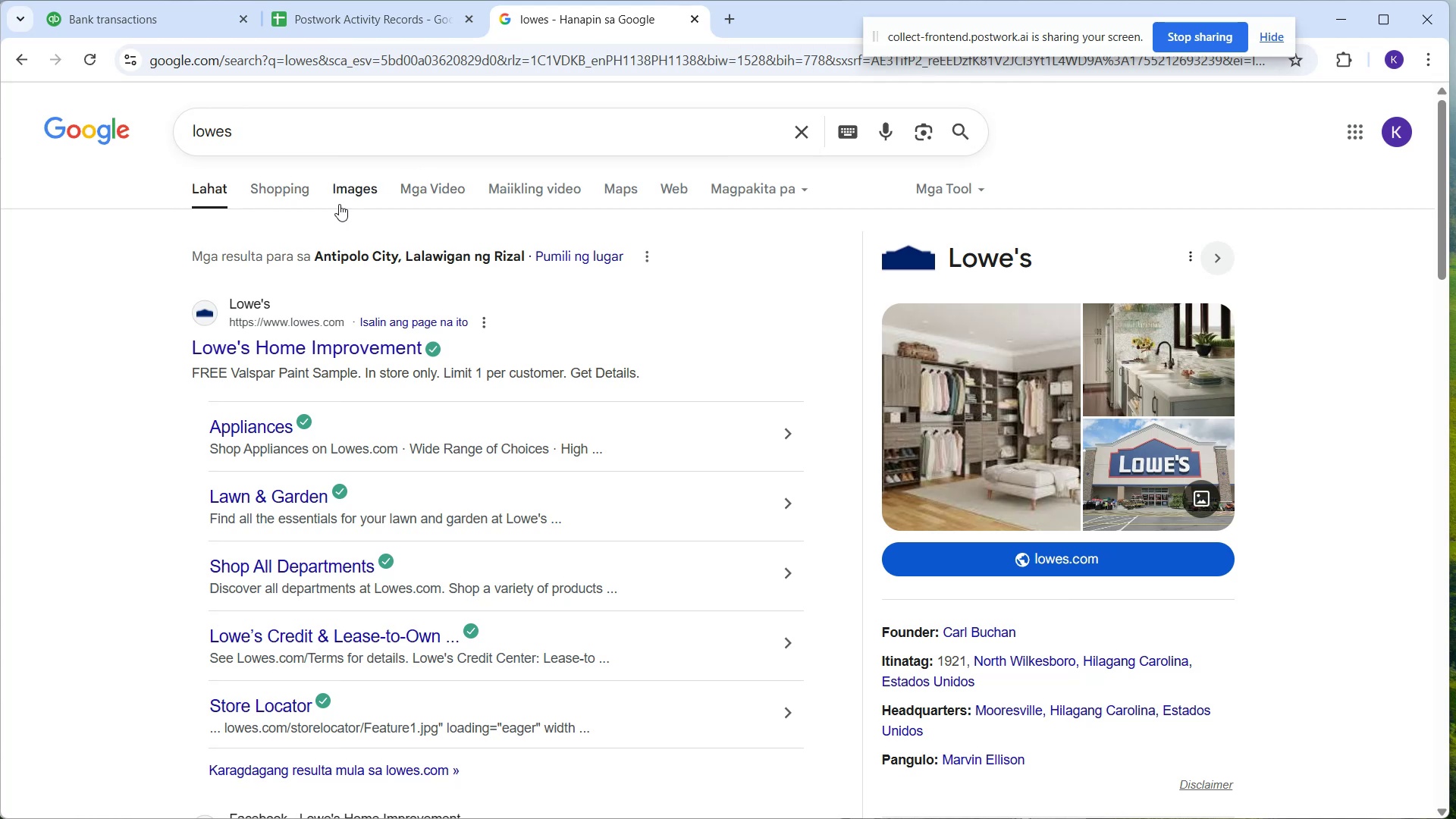 
left_click([347, 196])
 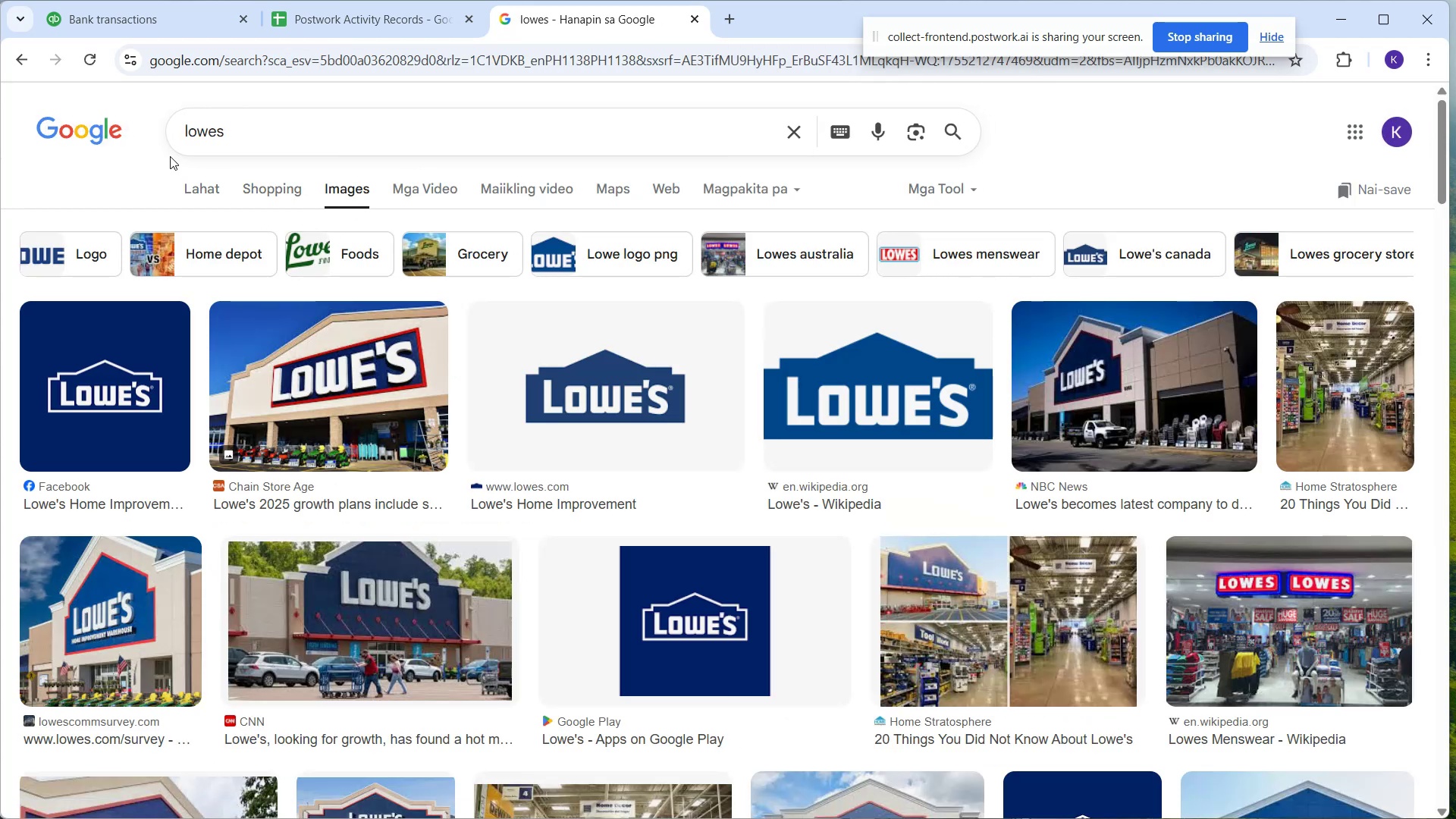 
wait(11.51)
 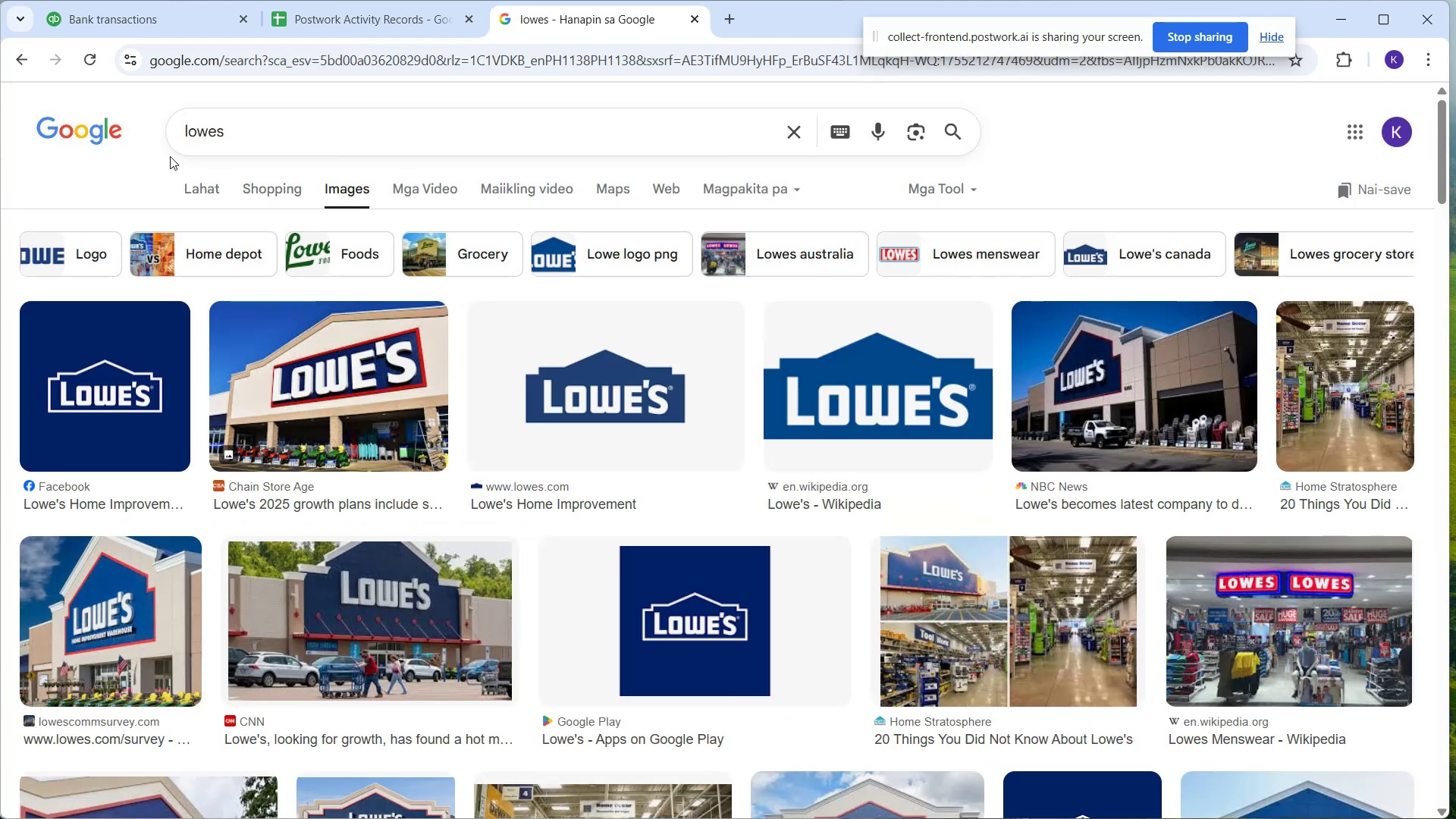 
left_click([177, 0])
 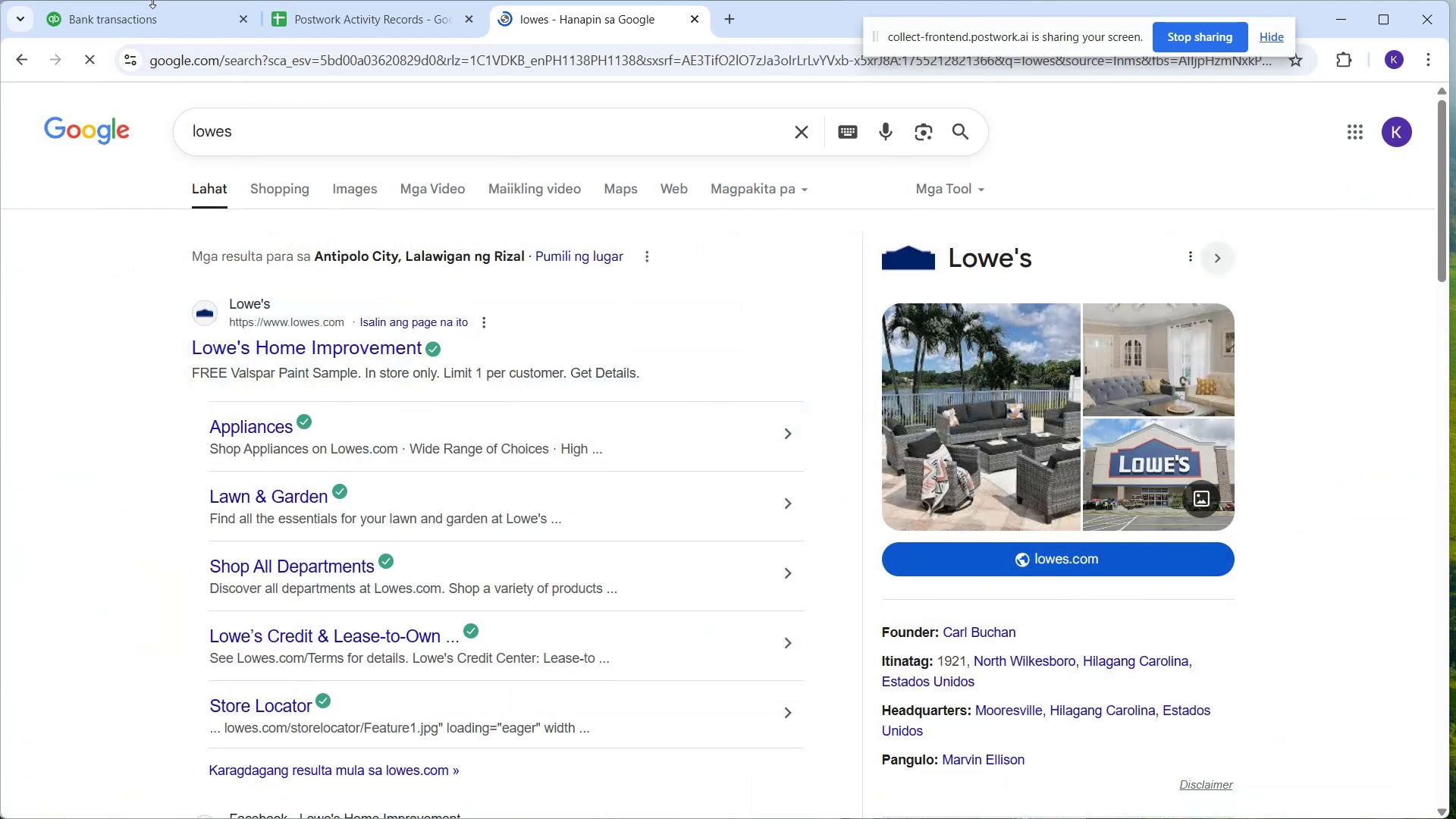 
left_click([158, 13])
 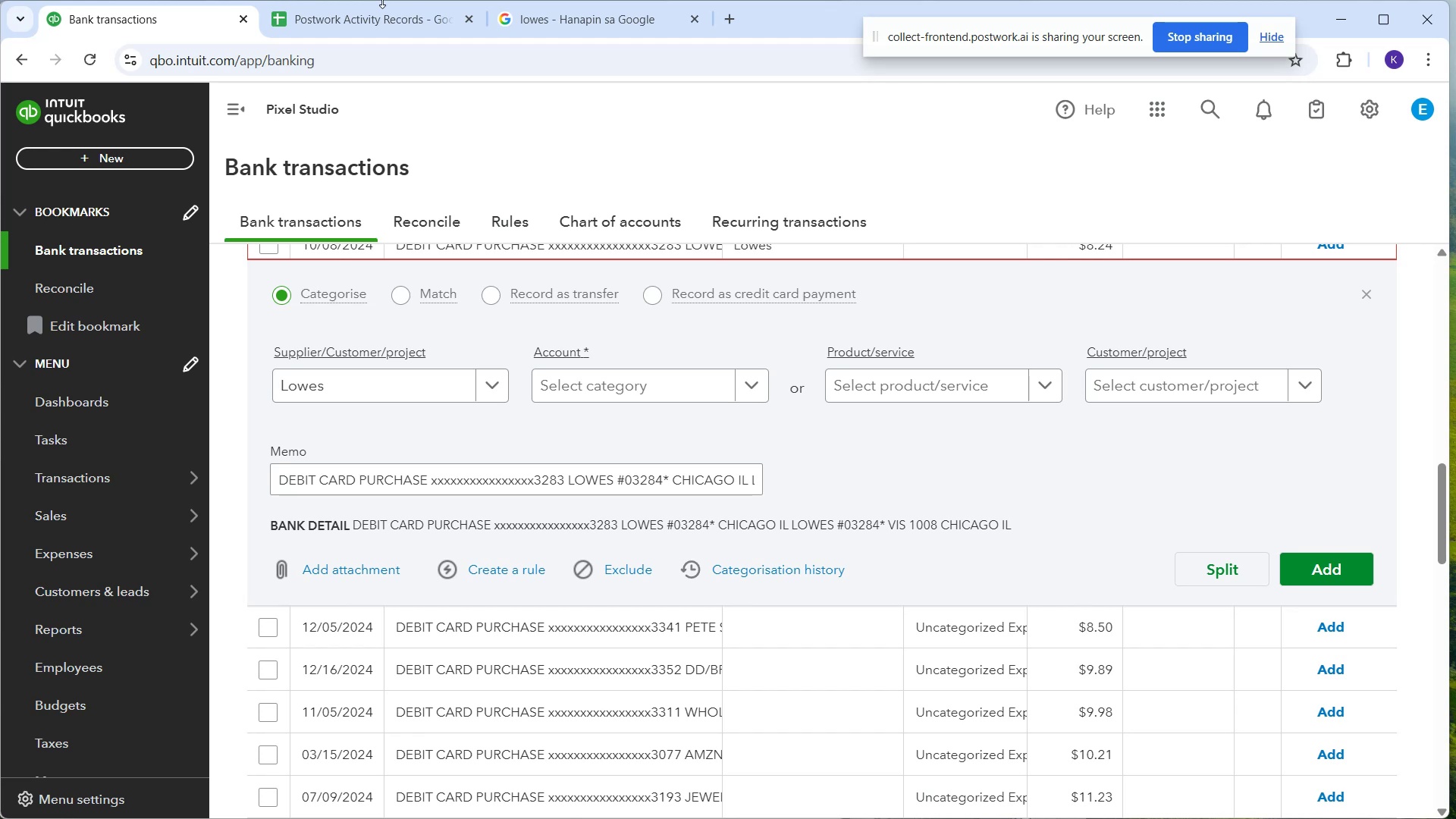 
wait(22.22)
 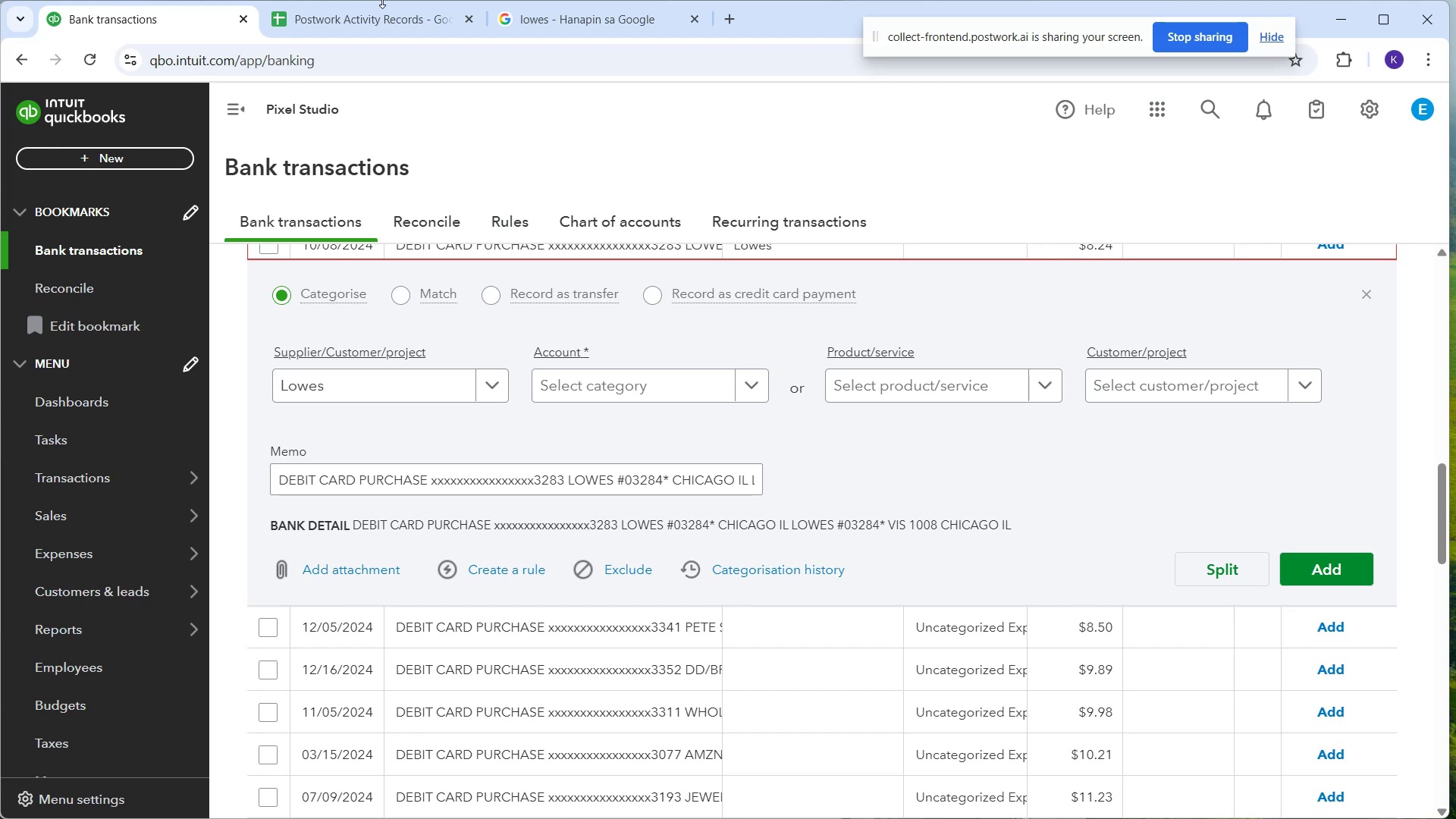 
scroll: coordinate [727, 527], scroll_direction: down, amount: 3.0
 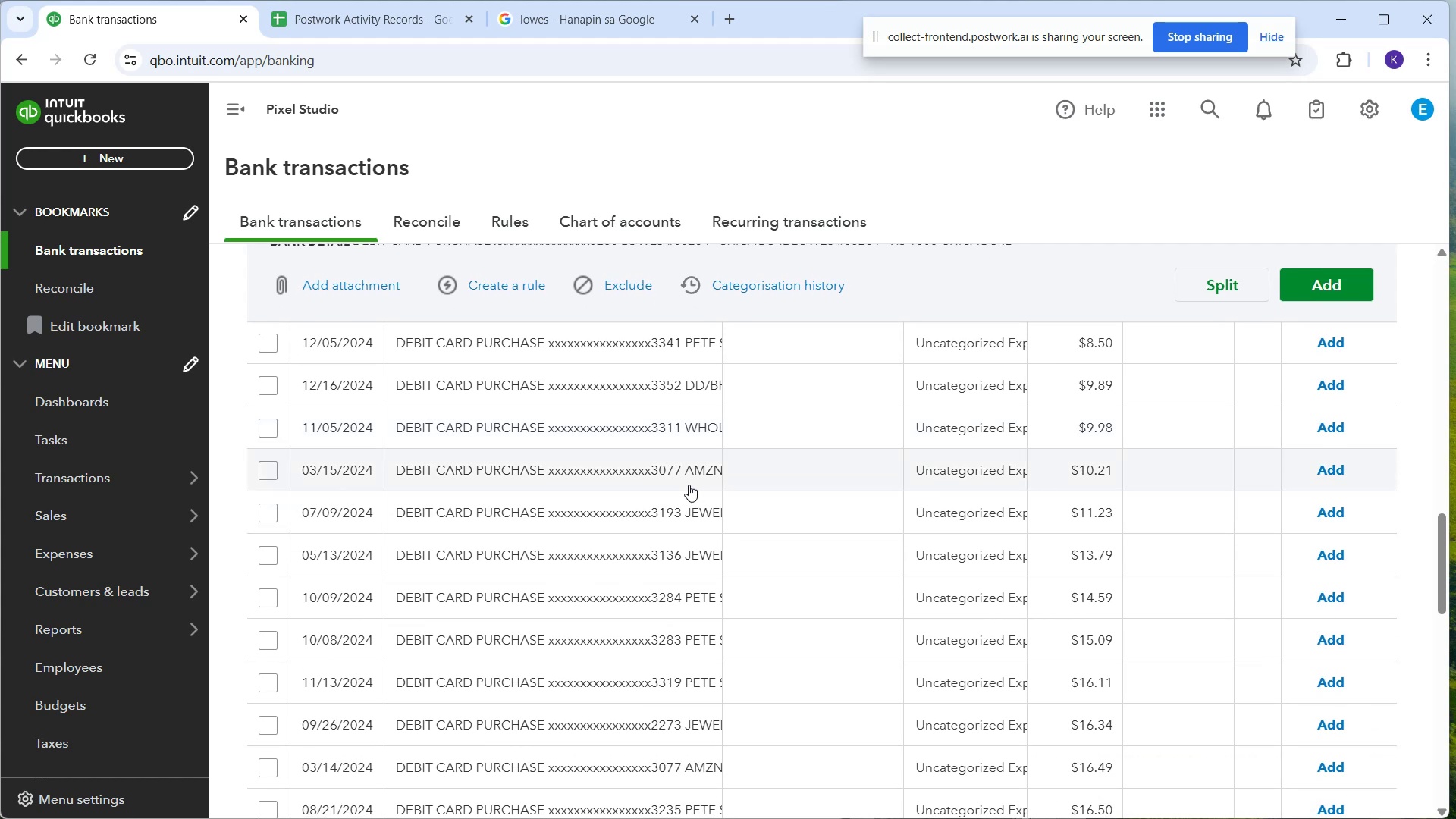 
scroll: coordinate [729, 504], scroll_direction: up, amount: 1.0
 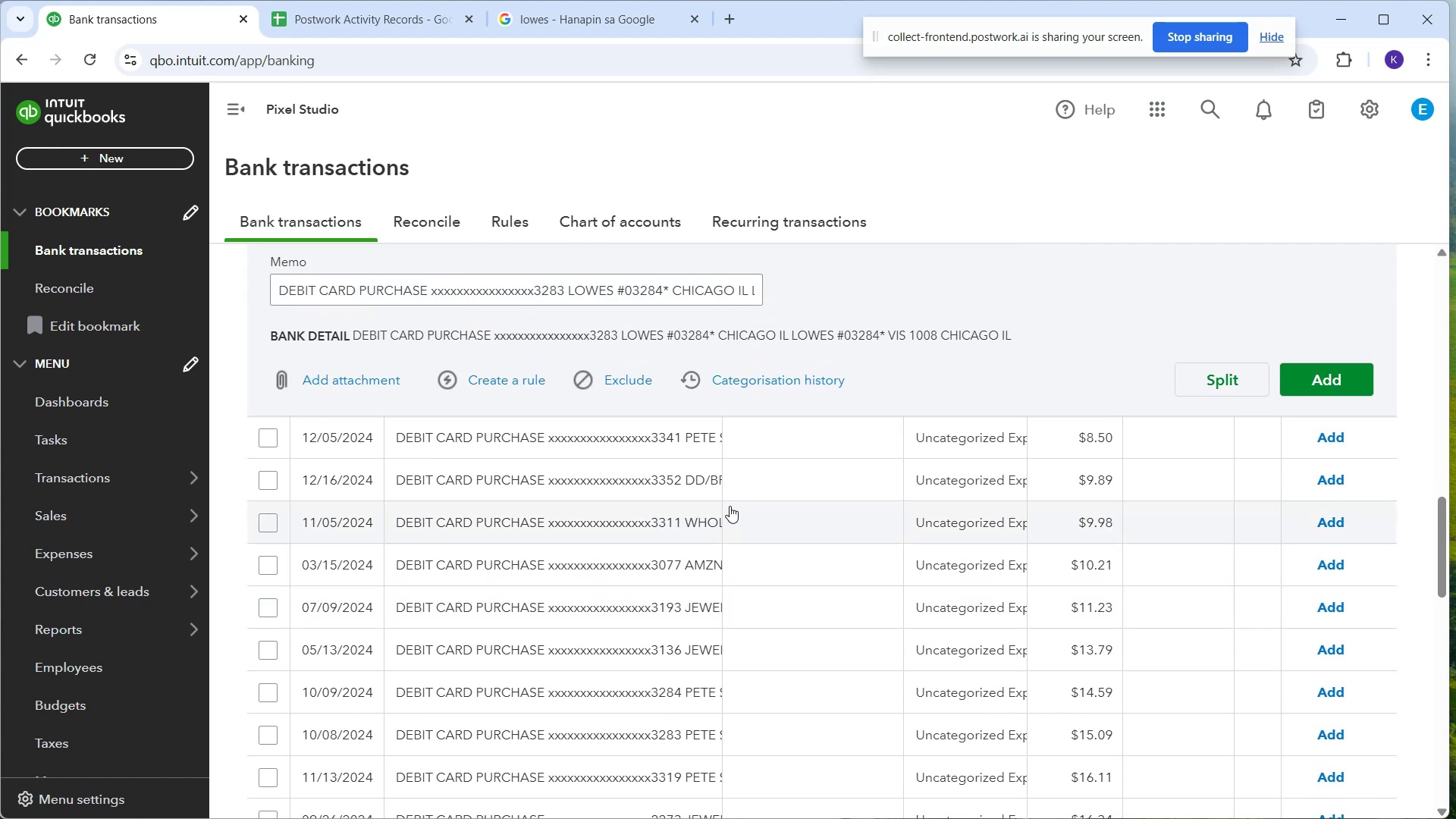 
scroll: coordinate [874, 520], scroll_direction: down, amount: 5.0
 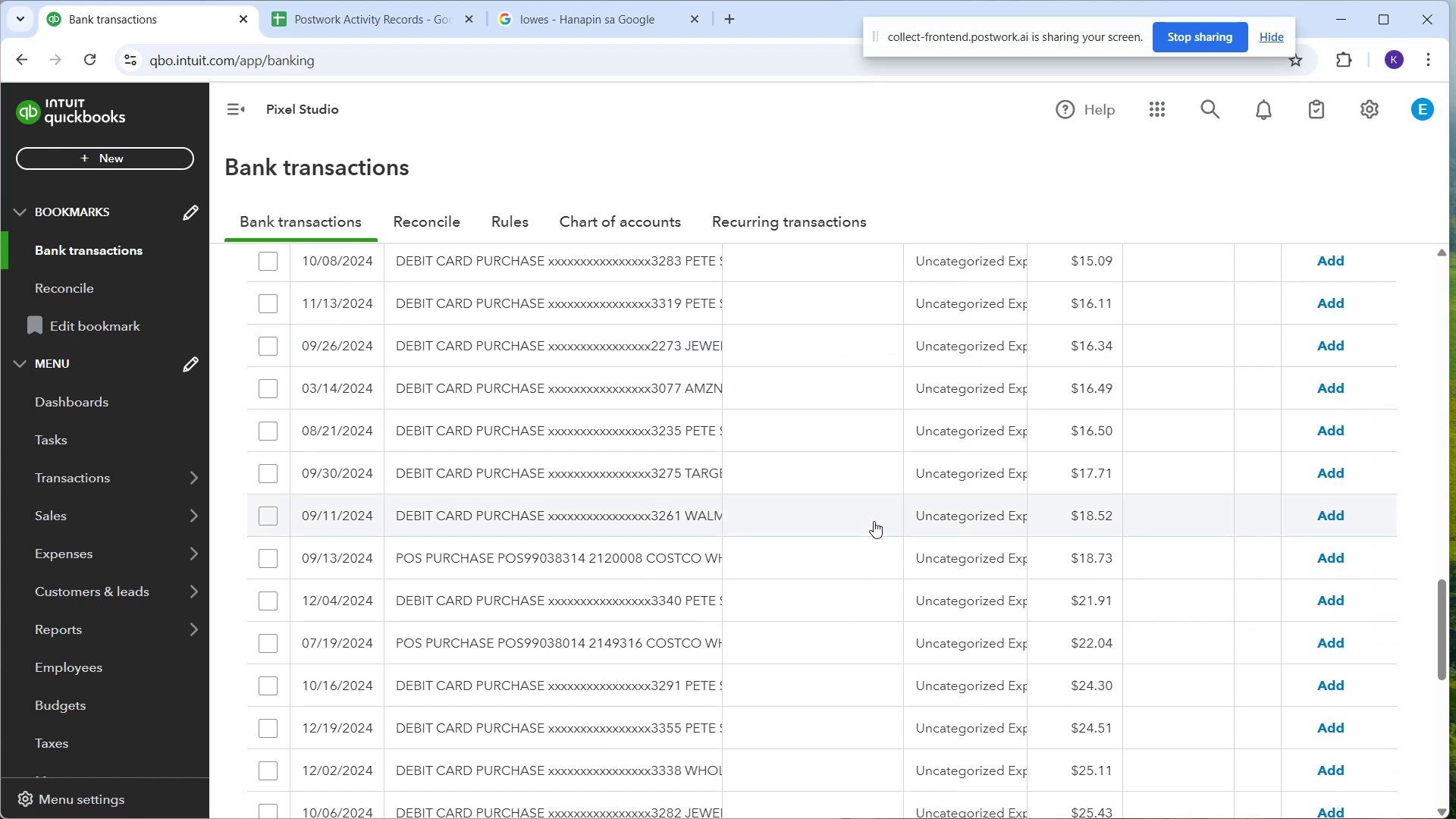 
scroll: coordinate [893, 522], scroll_direction: up, amount: 6.0
 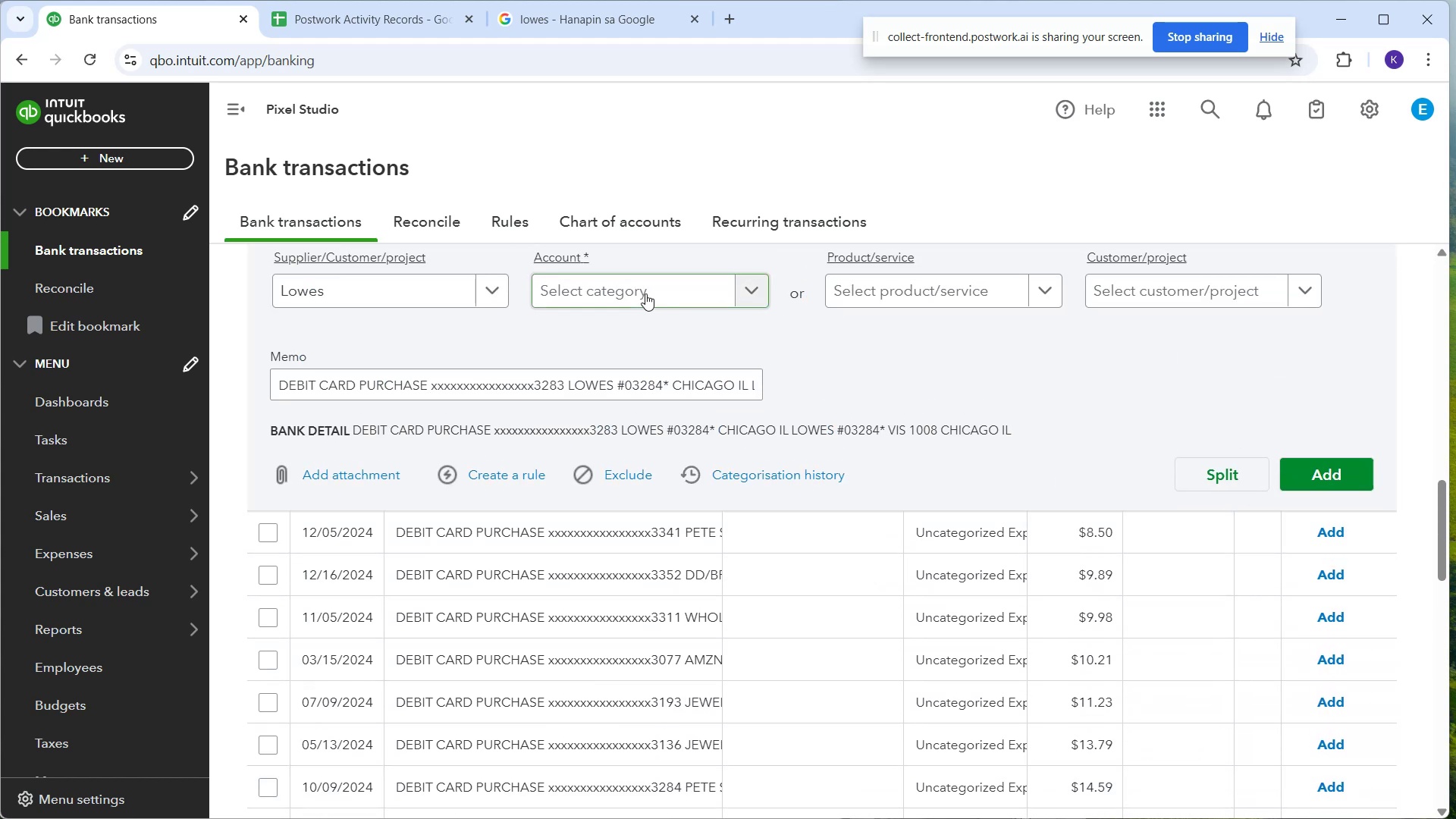 
left_click([668, 291])
 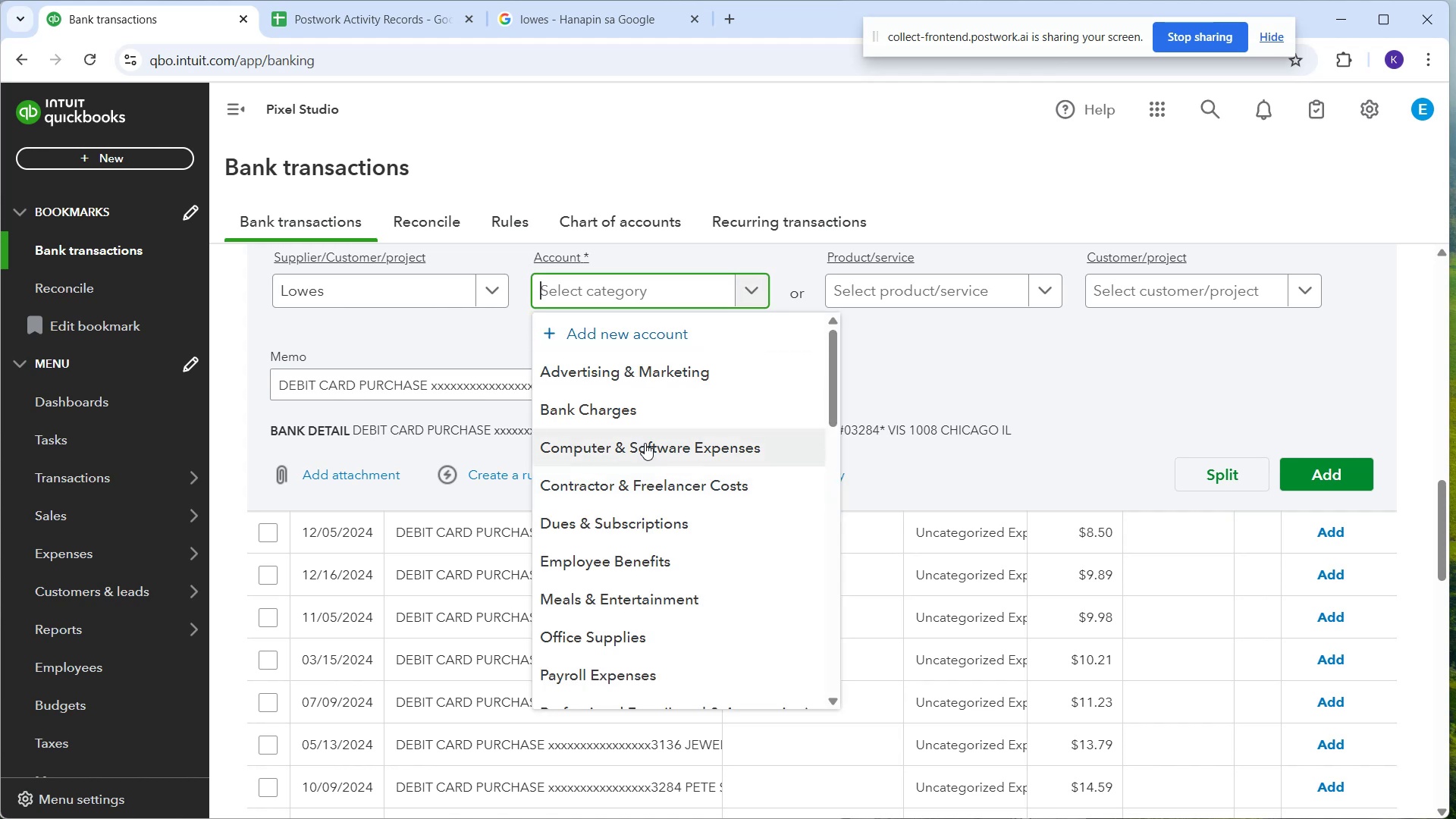 
key(S)
 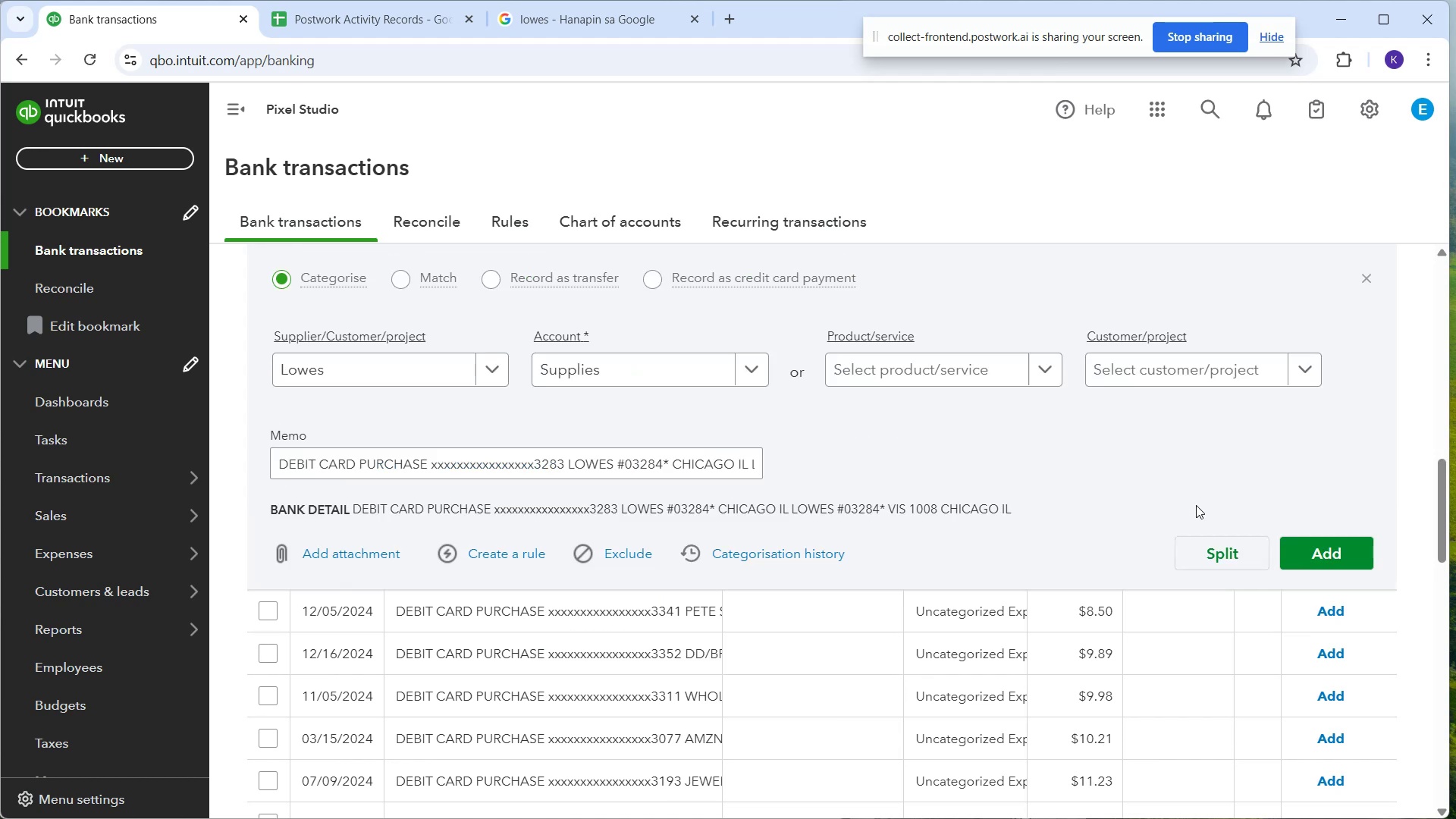 
left_click([1309, 552])
 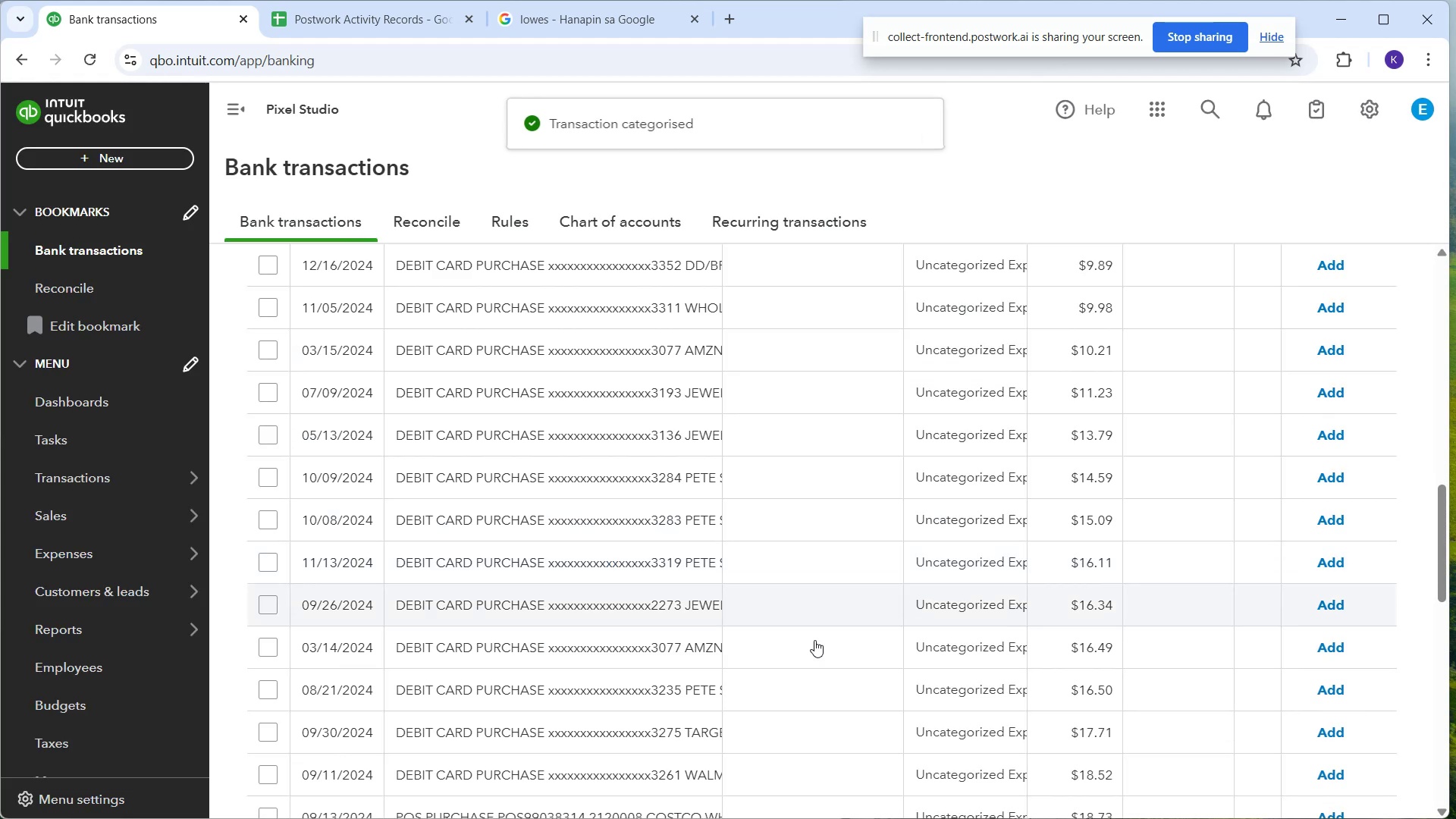 
left_click([689, 642])
 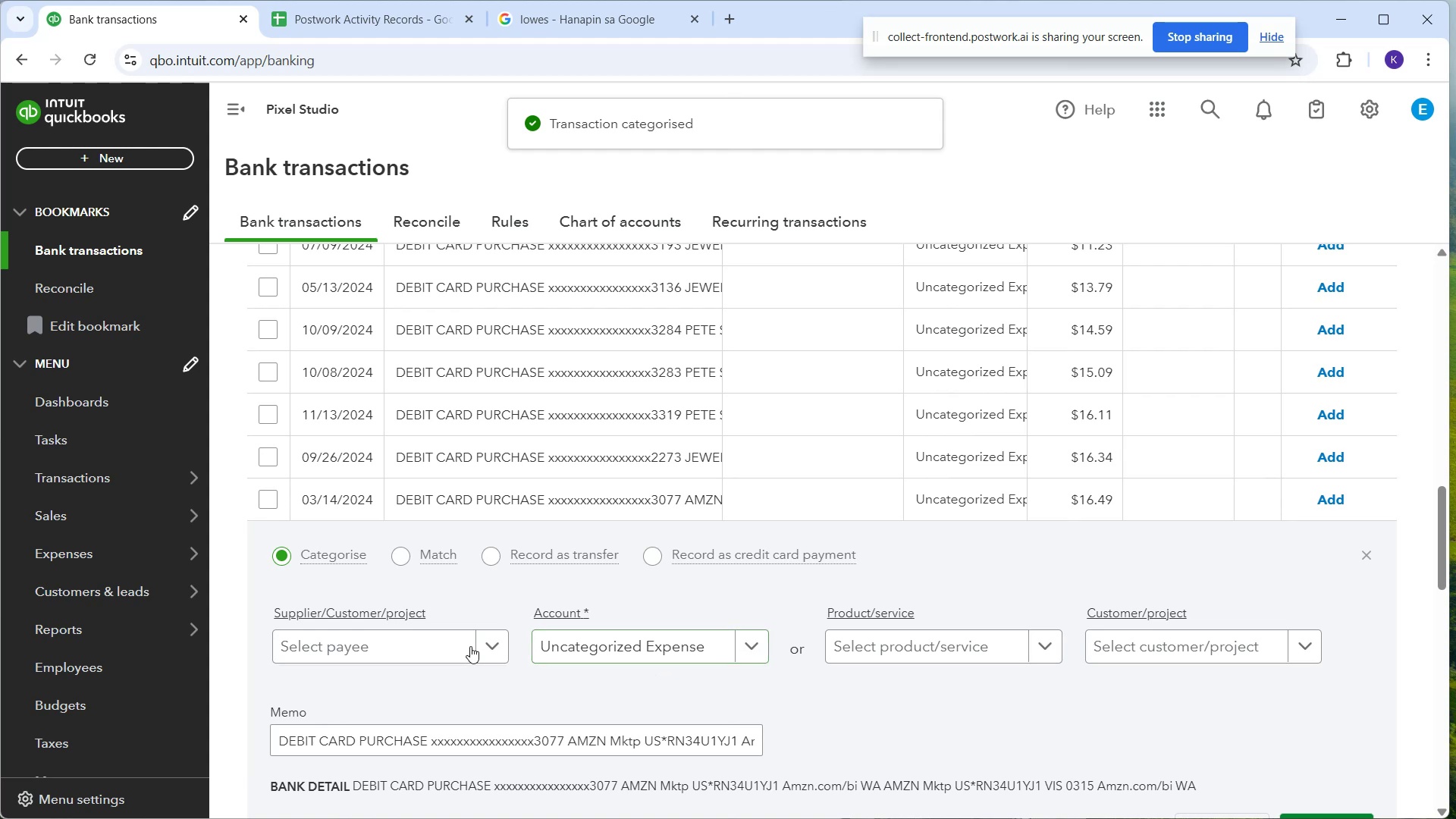 
left_click([447, 645])
 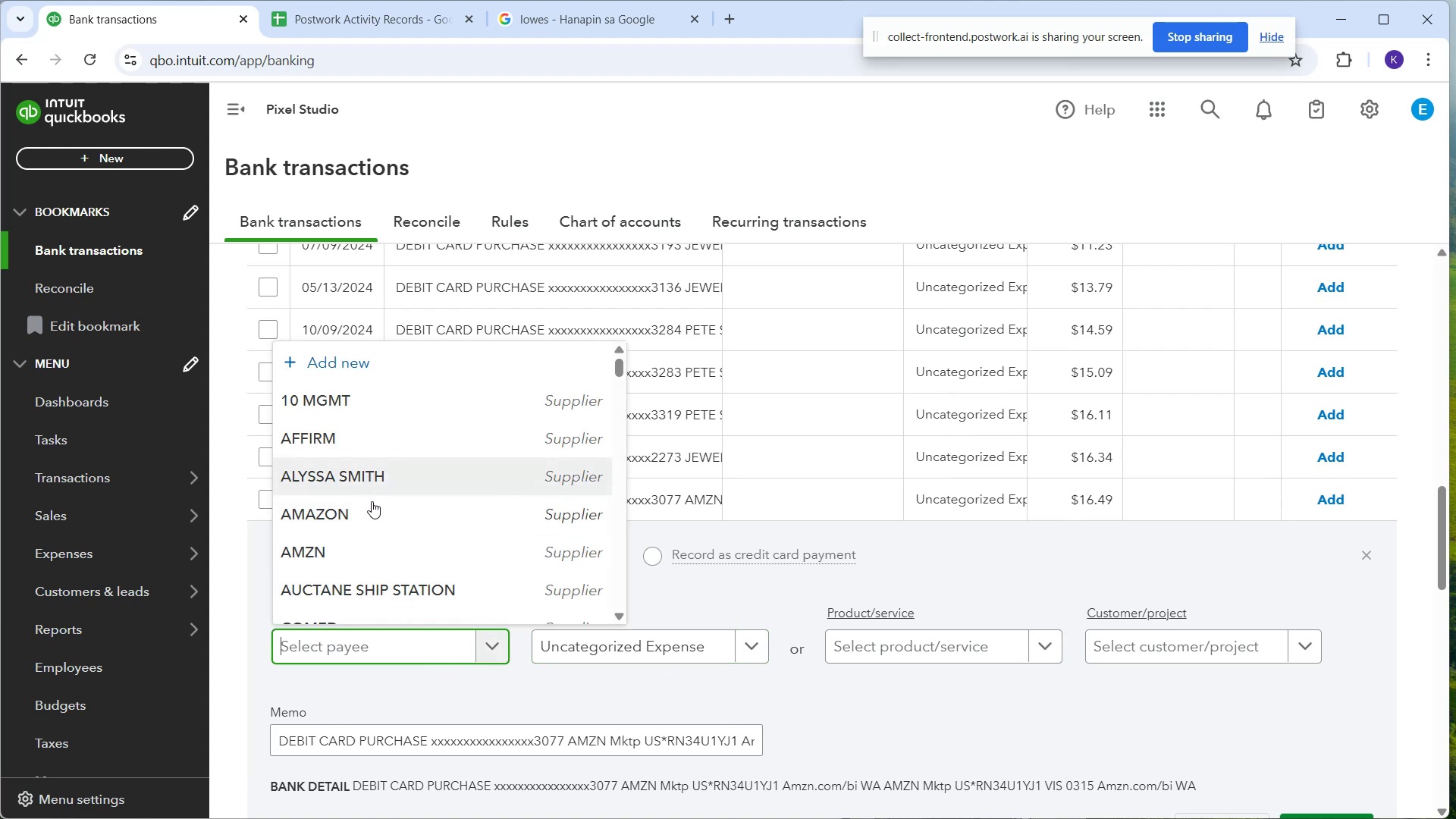 
left_click([369, 517])
 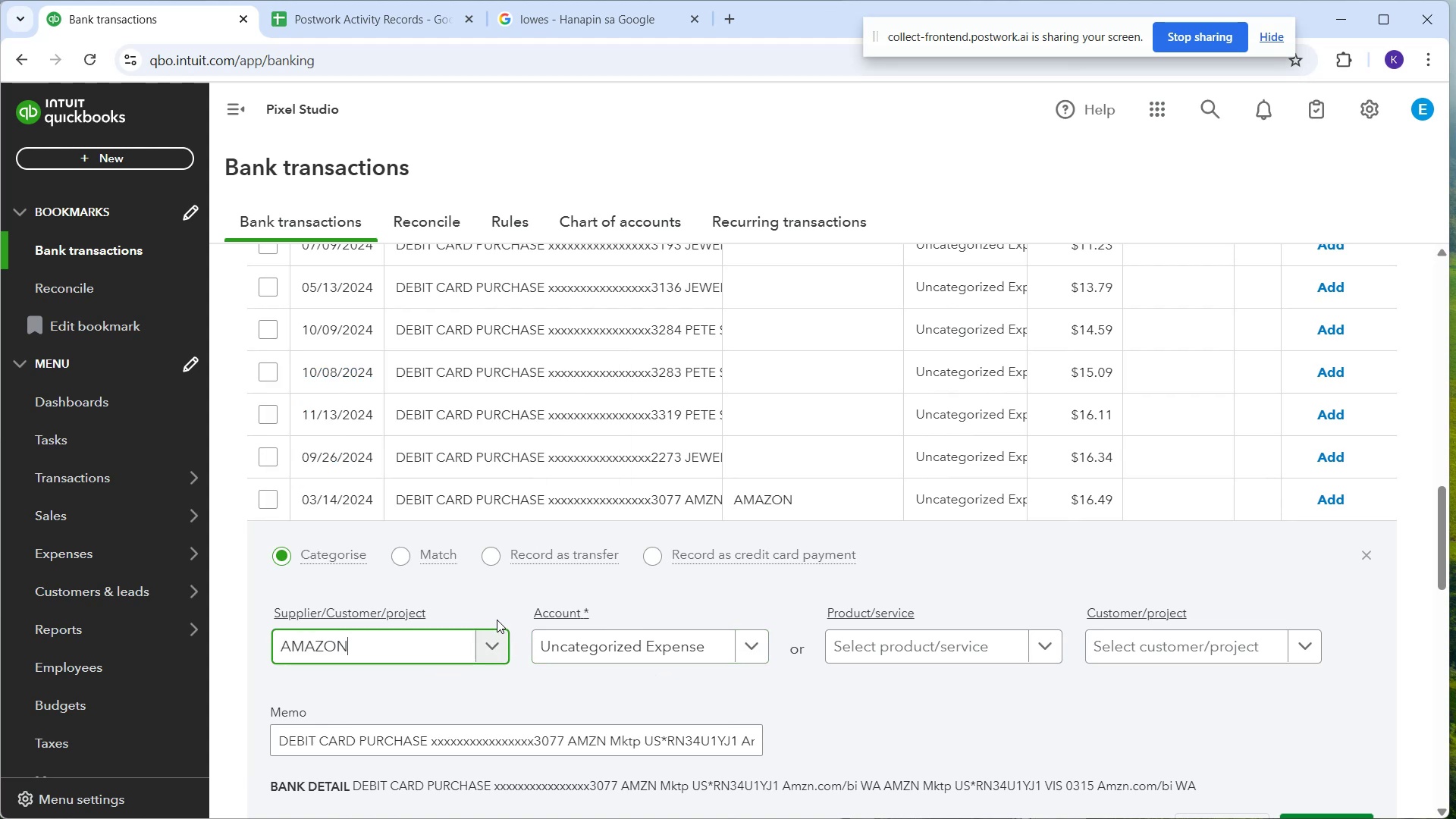 
mouse_move([581, 655])
 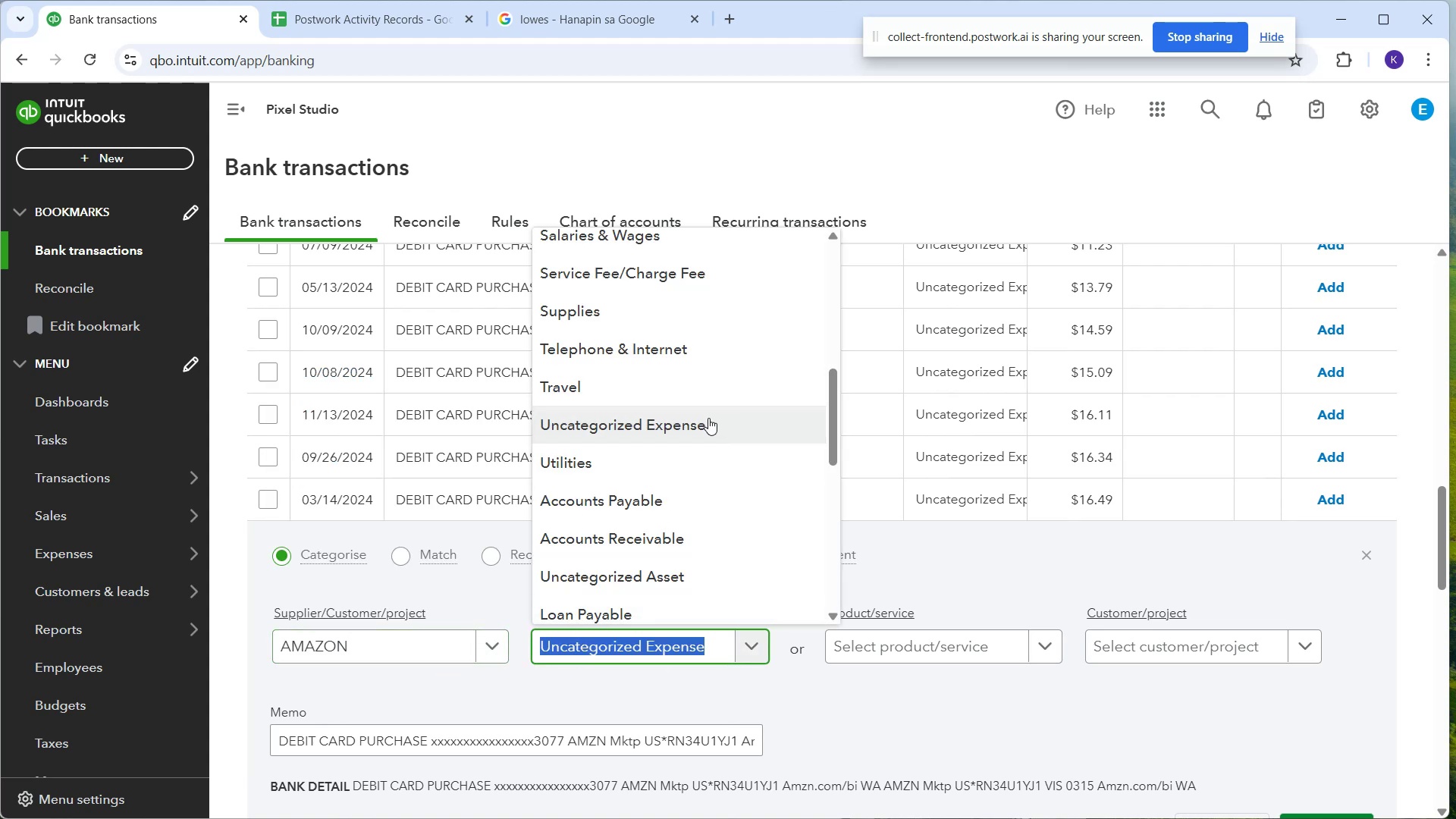 
scroll: coordinate [617, 290], scroll_direction: up, amount: 4.0
 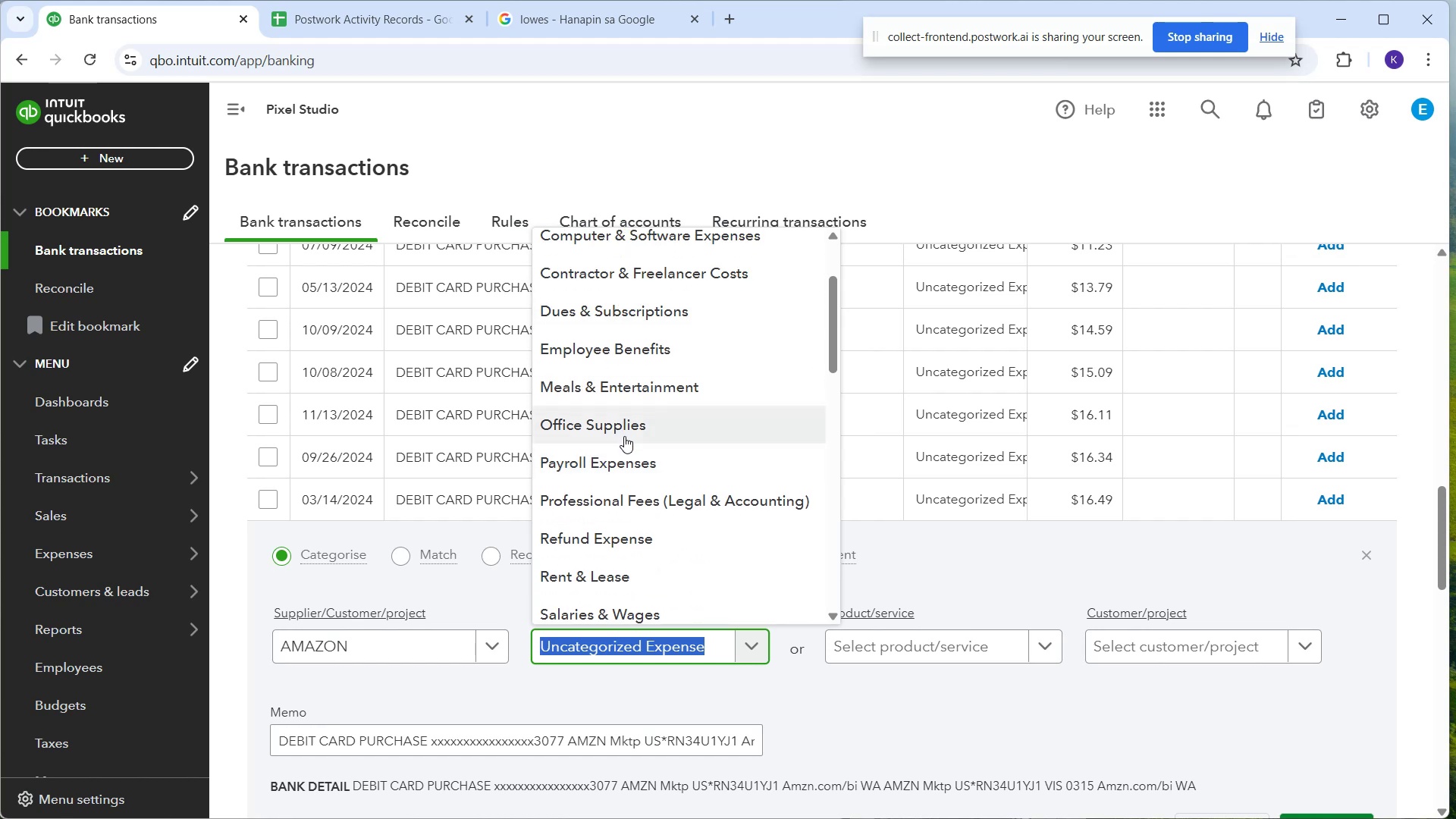 
left_click([623, 432])
 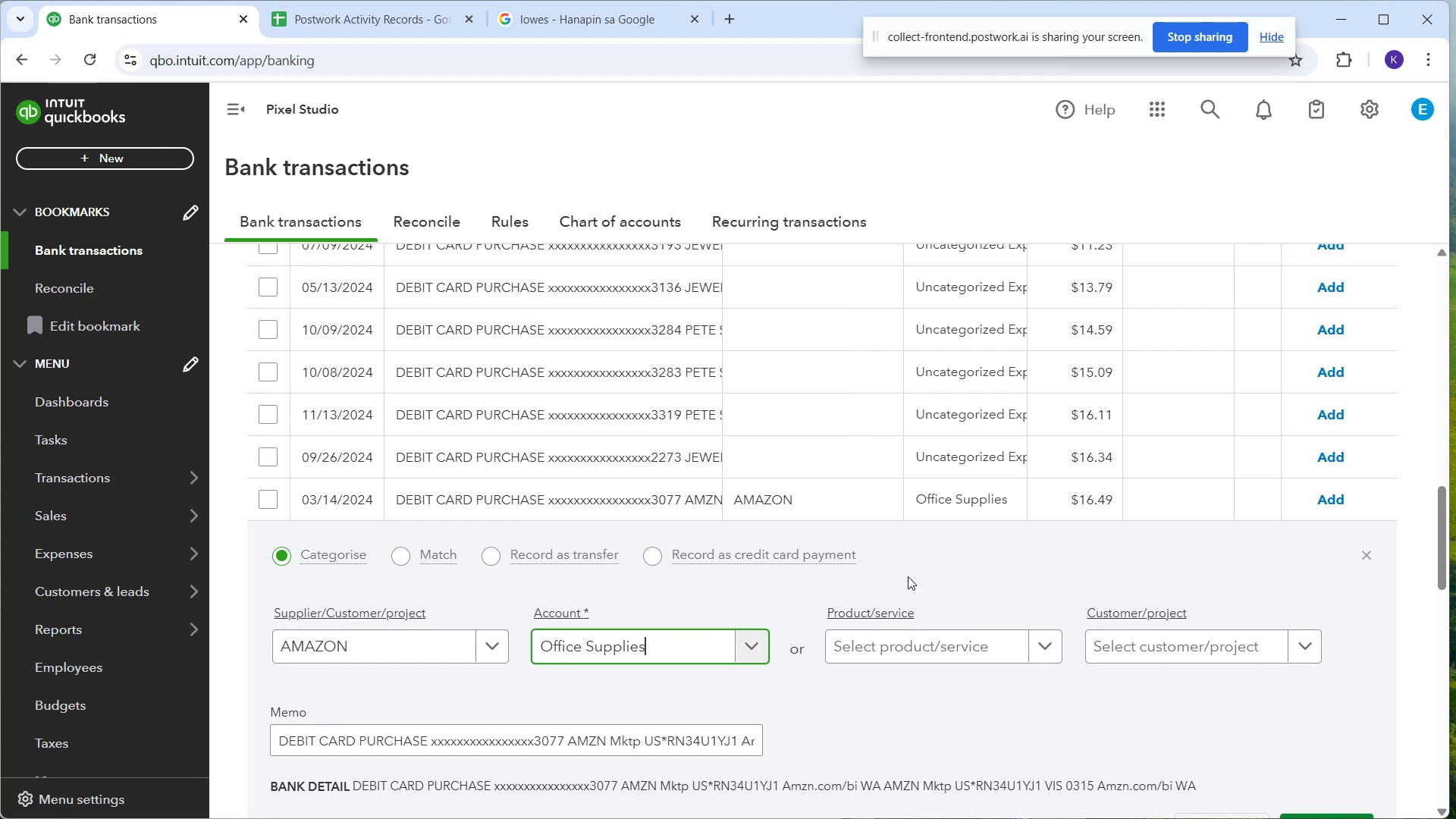 
scroll: coordinate [1018, 585], scroll_direction: down, amount: 1.0
 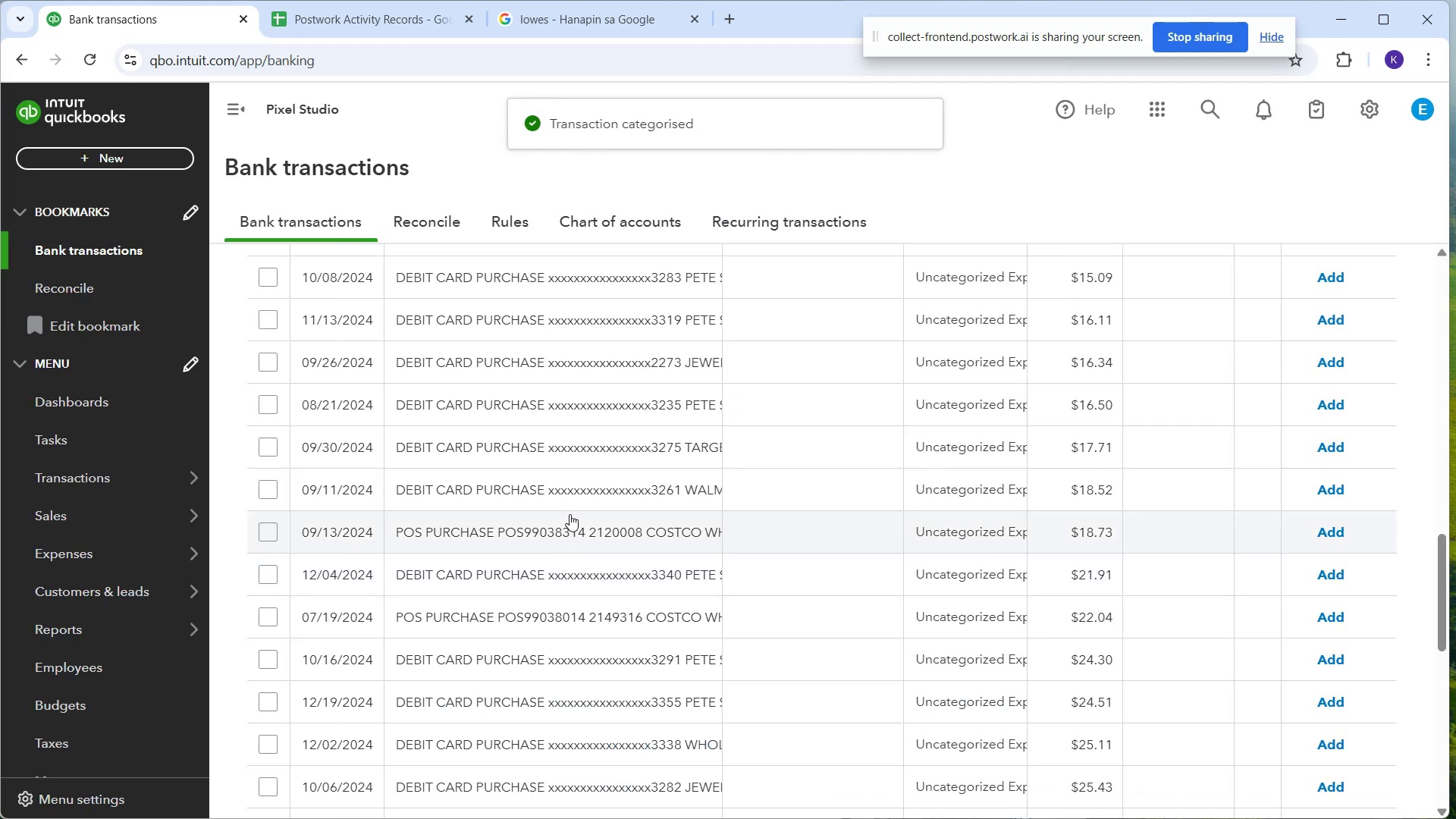 
wait(5.18)
 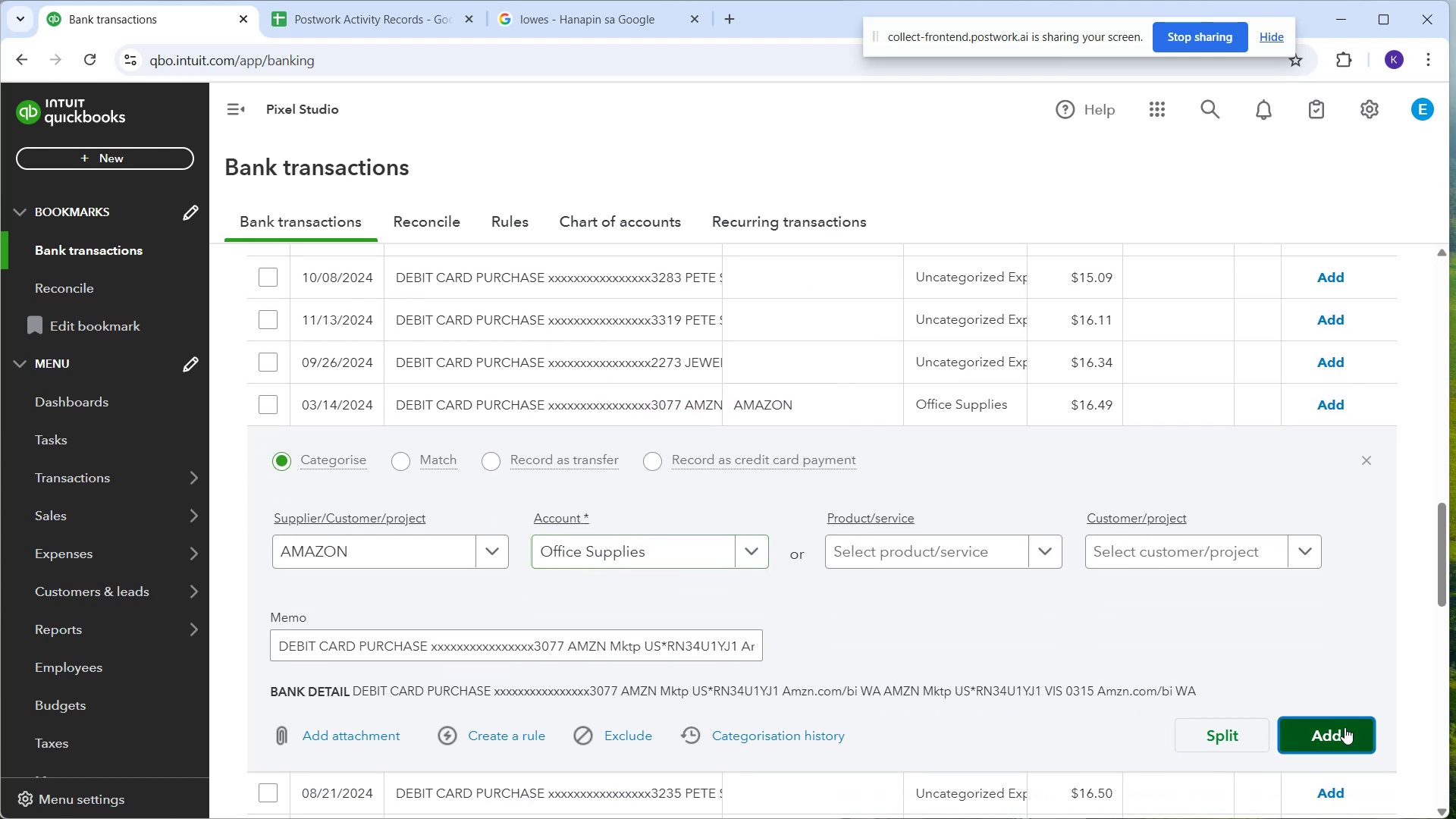 
left_click_drag(start_coordinate=[565, 480], to_coordinate=[565, 484])
 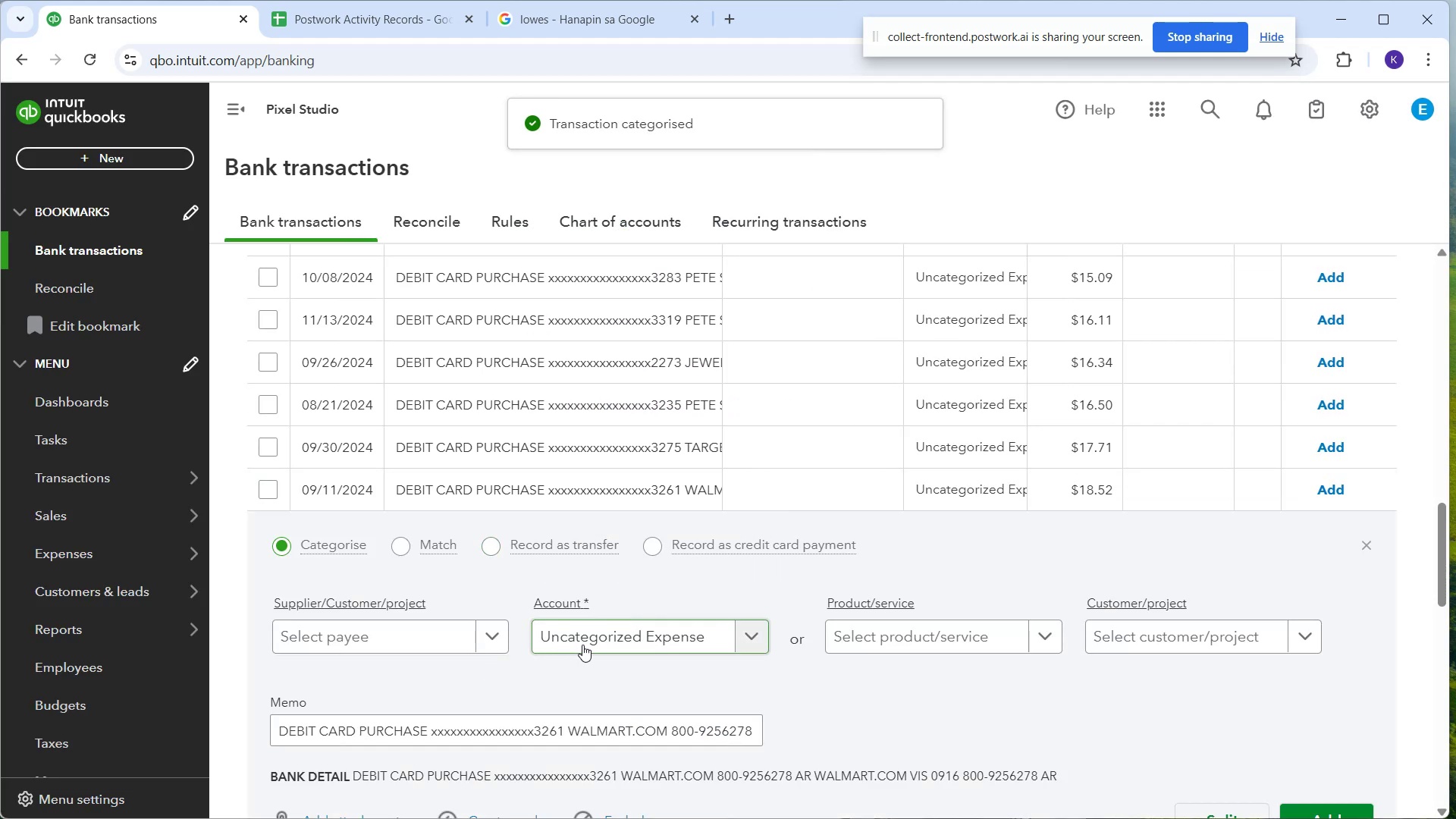 
left_click([582, 645])
 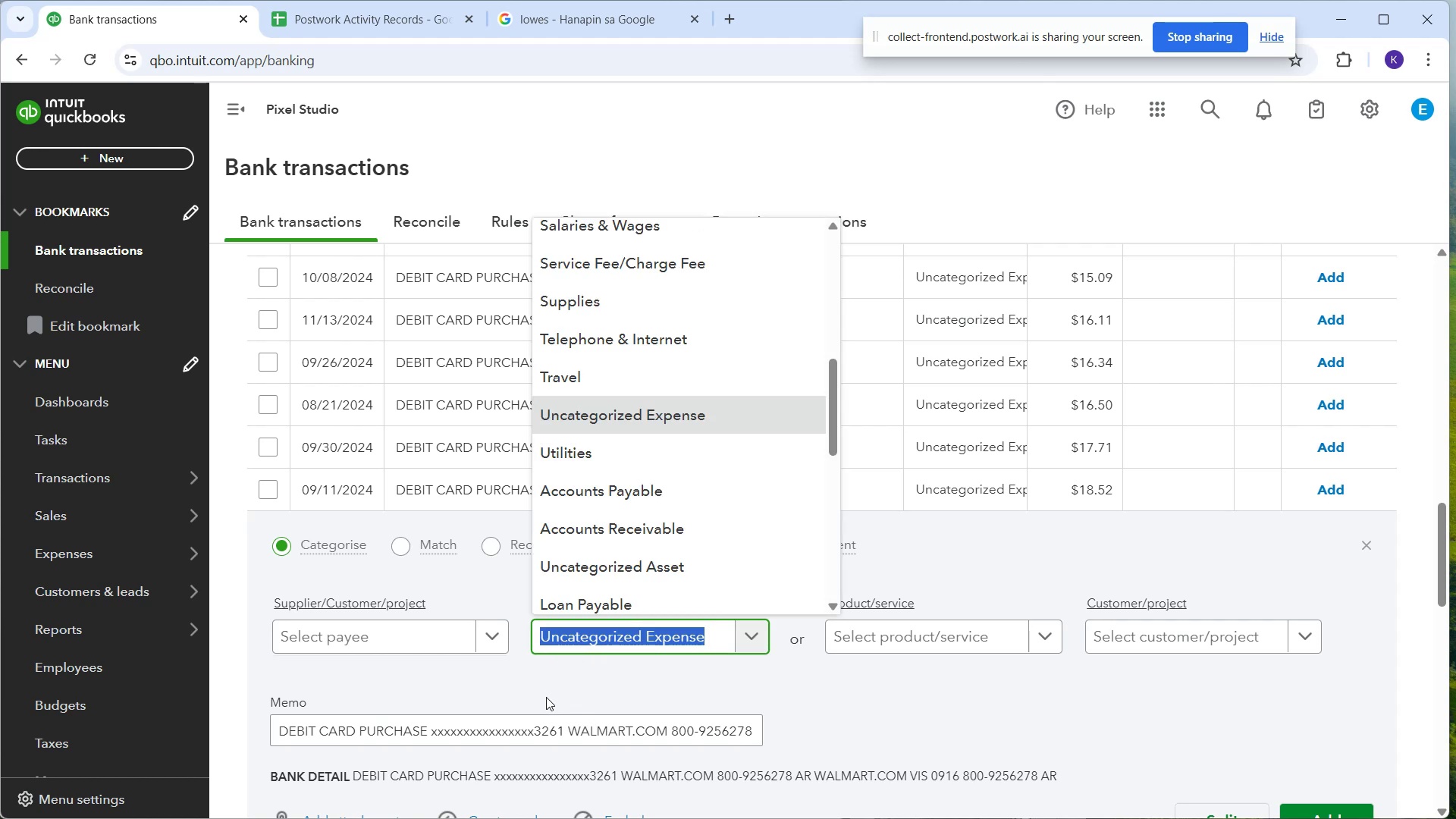 
type(genea)
key(Backspace)
key(Backspace)
key(Backspace)
key(Backspace)
key(Backspace)
key(Backspace)
type(mercha)
key(Backspace)
key(Backspace)
key(Backspace)
key(Backspace)
key(Backspace)
key(Backspace)
key(Backspace)
 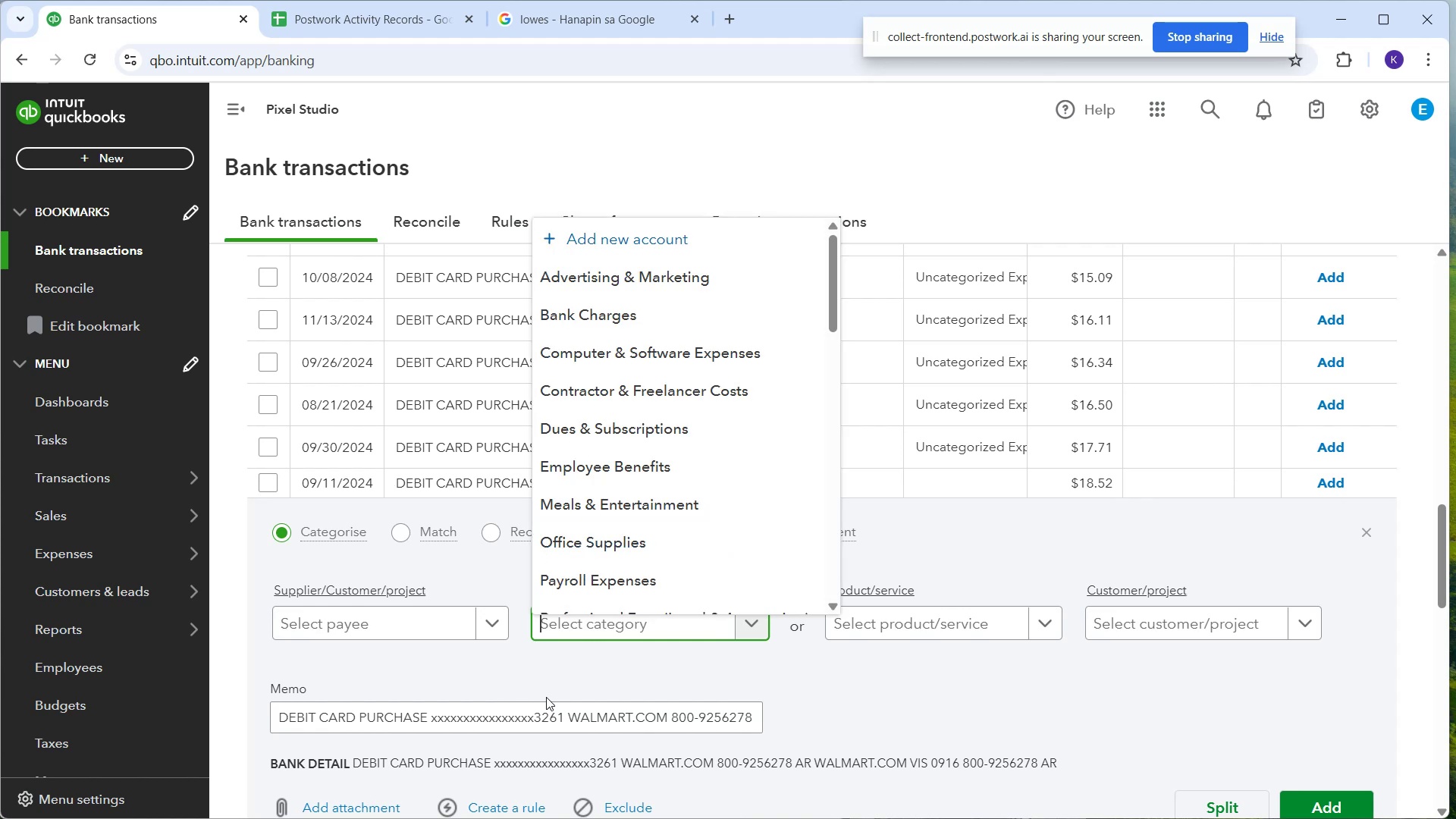 
wait(6.28)
 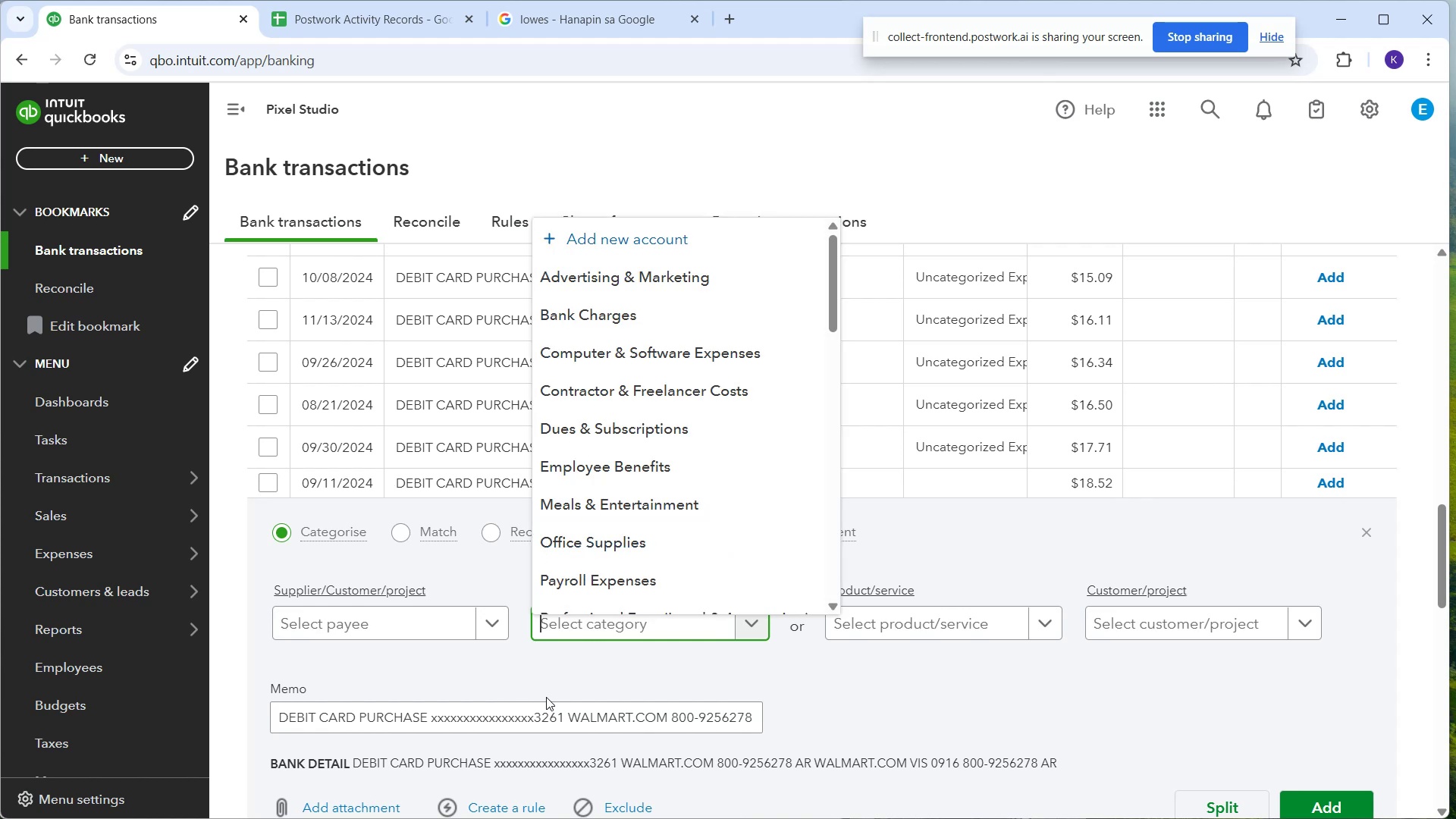 
type(su)
key(Backspace)
key(Backspace)
key(Backspace)
key(Backspace)
 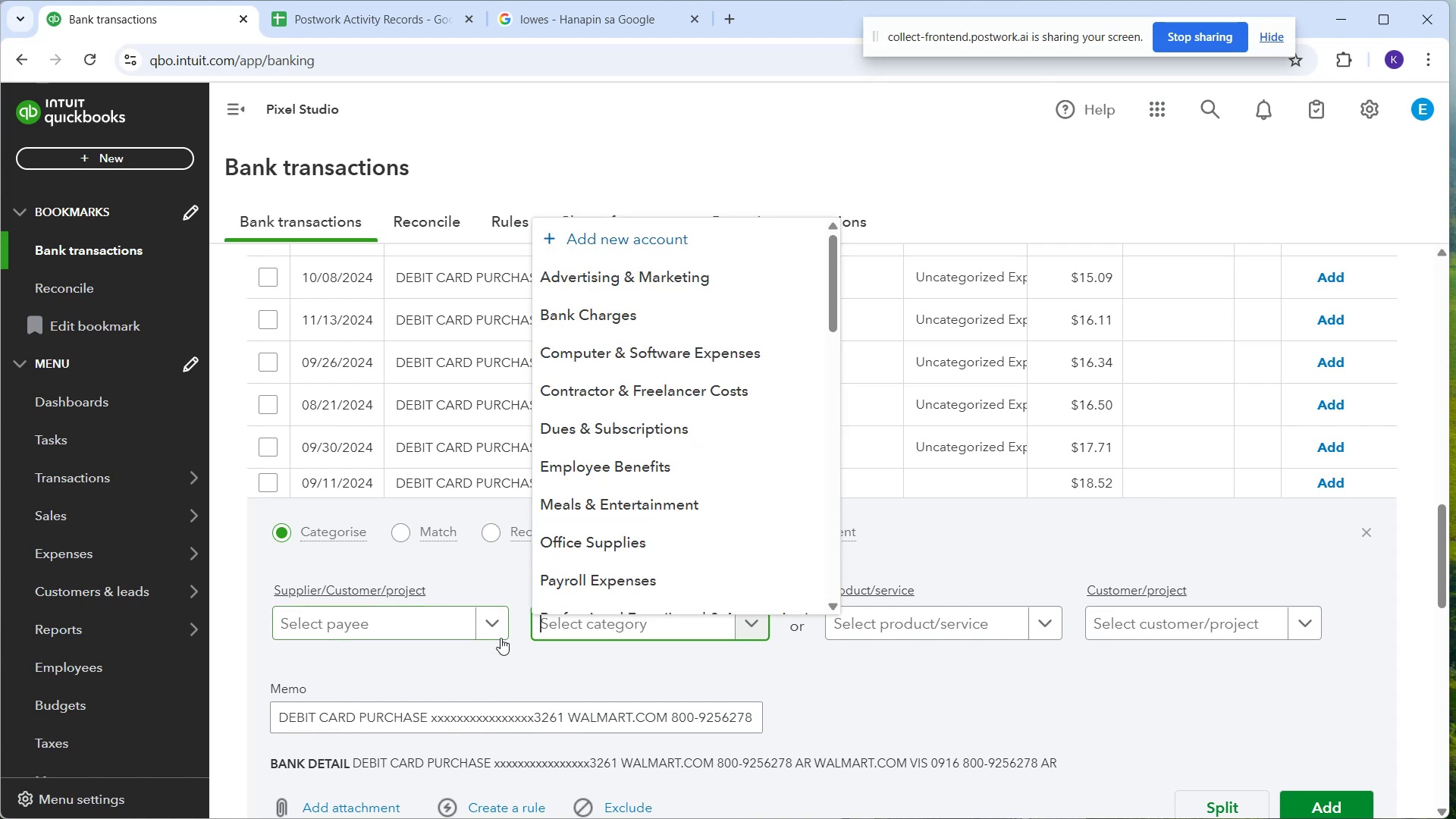 
wait(5.78)
 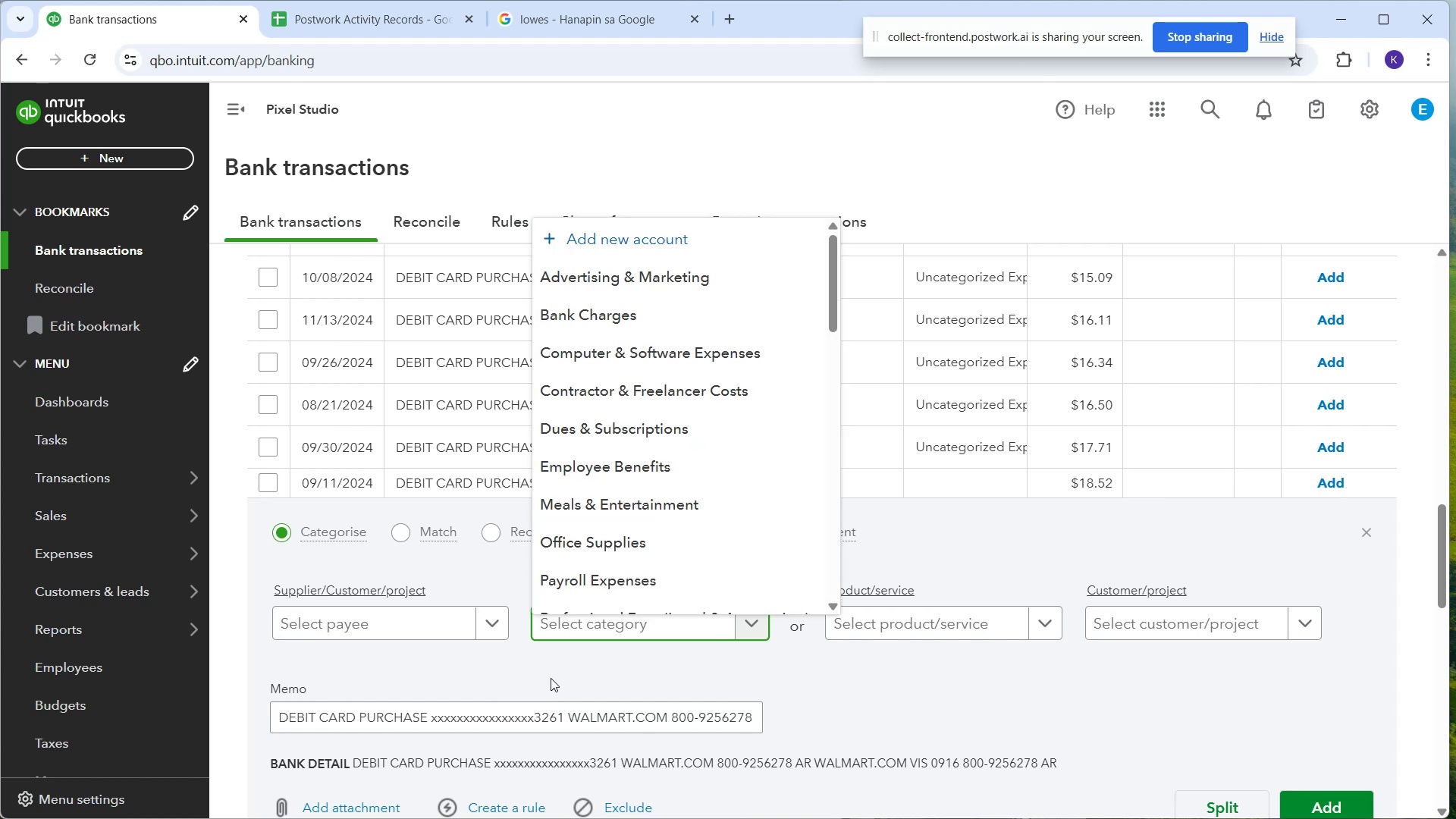 
scroll: coordinate [624, 507], scroll_direction: up, amount: 3.0
 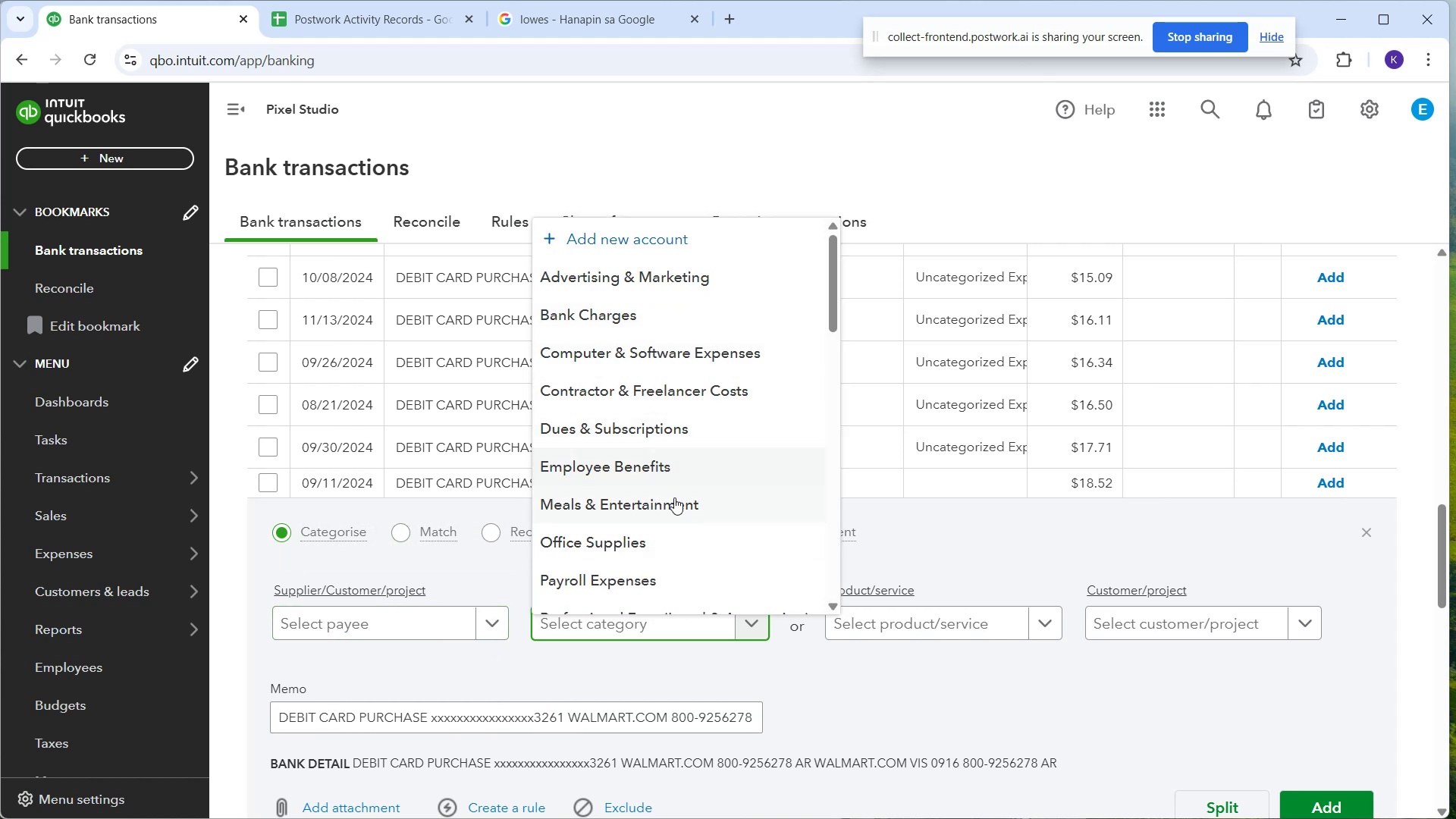 
scroll: coordinate [629, 510], scroll_direction: down, amount: 5.0
 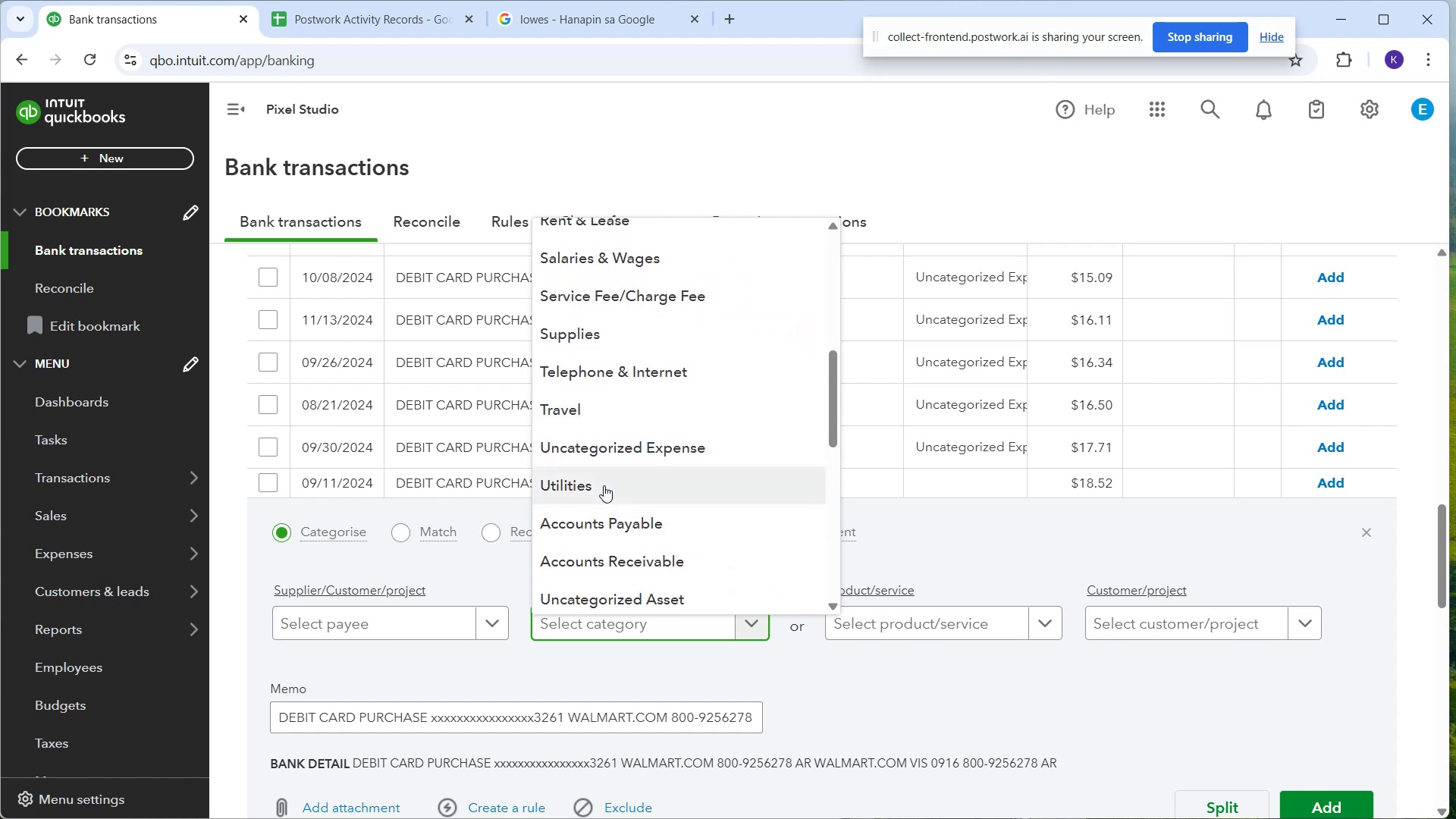 
scroll: coordinate [623, 566], scroll_direction: down, amount: 7.0
 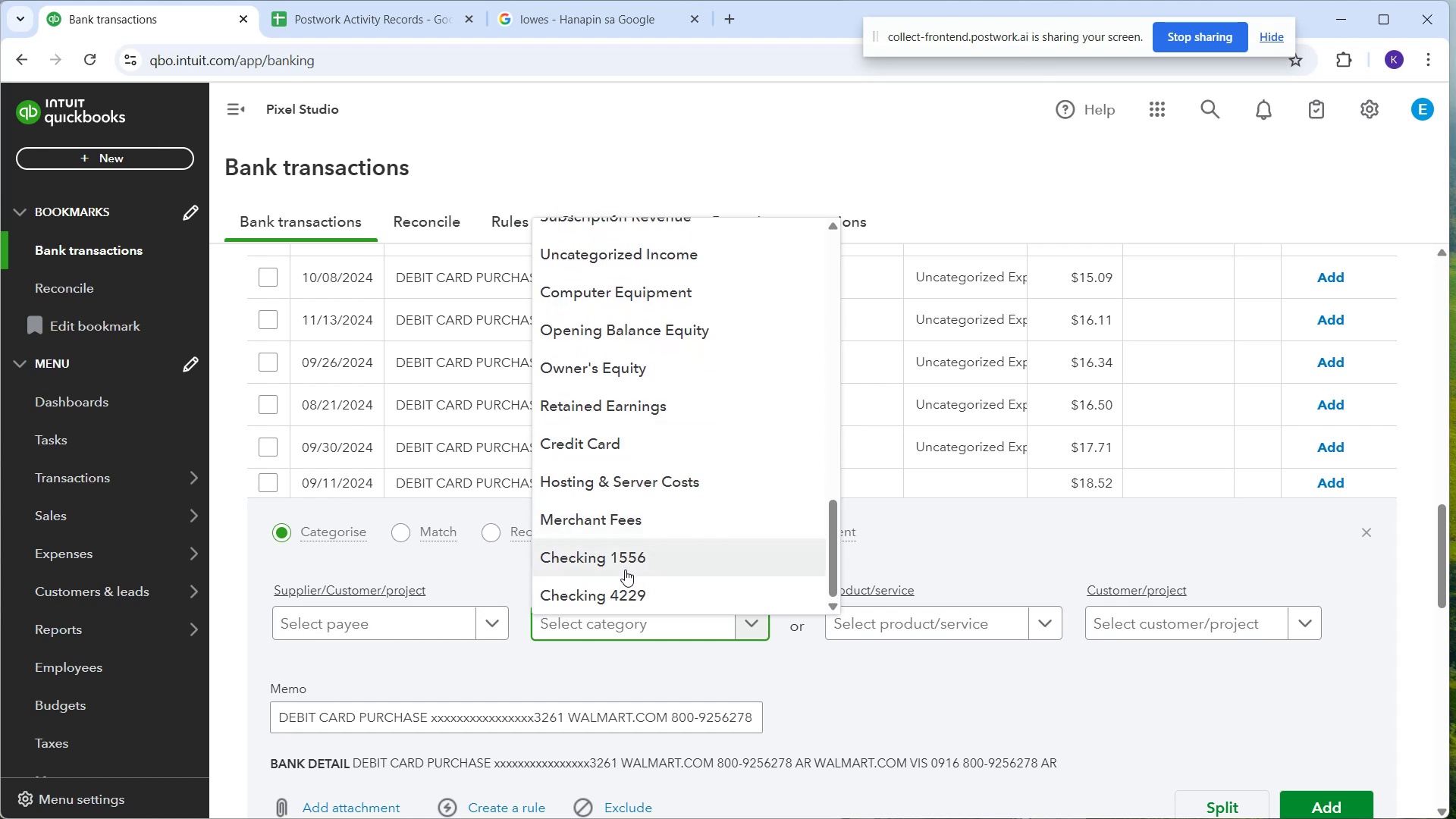 
scroll: coordinate [625, 570], scroll_direction: down, amount: 1.0
 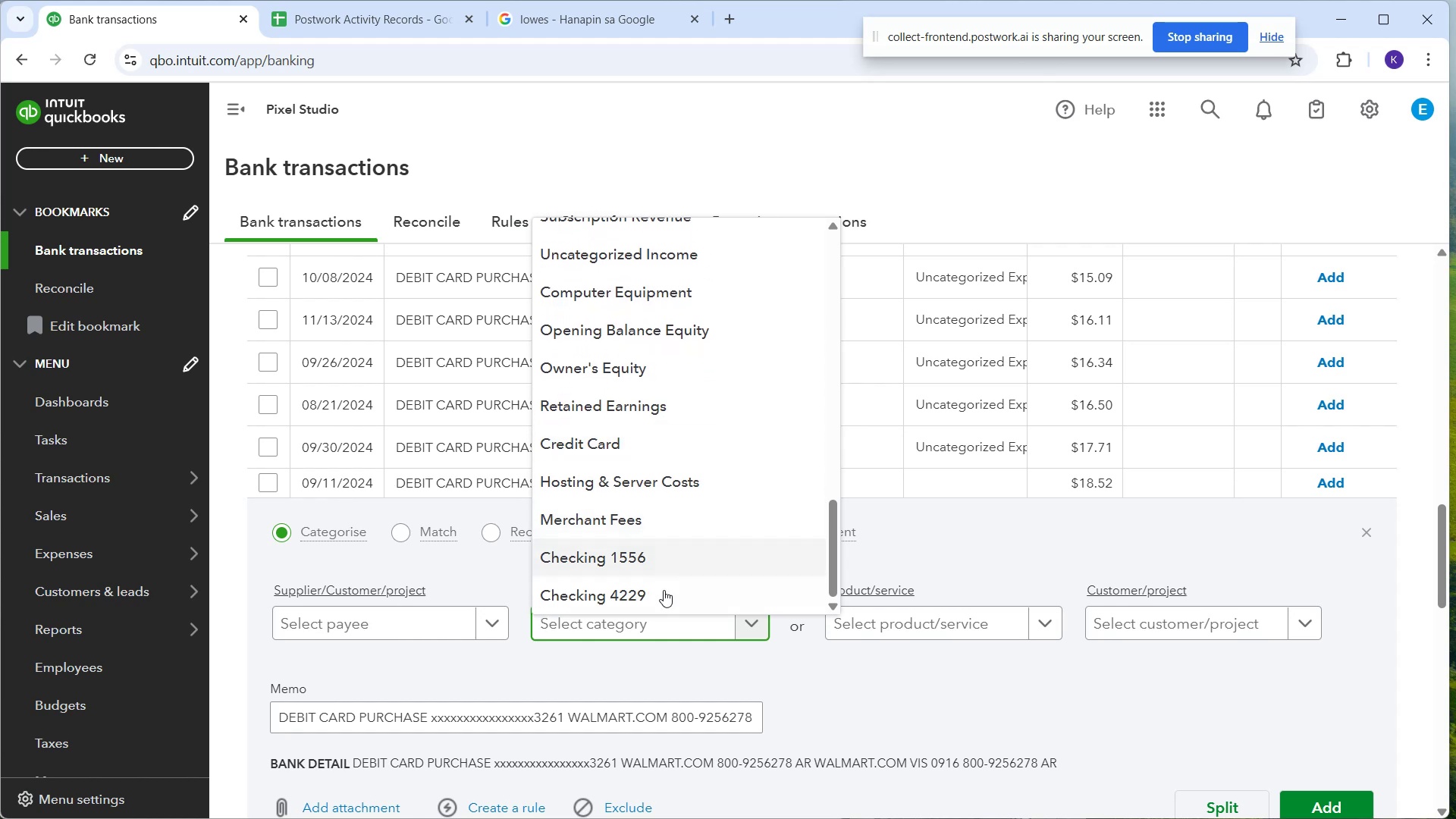 
scroll: coordinate [698, 487], scroll_direction: up, amount: 7.0
 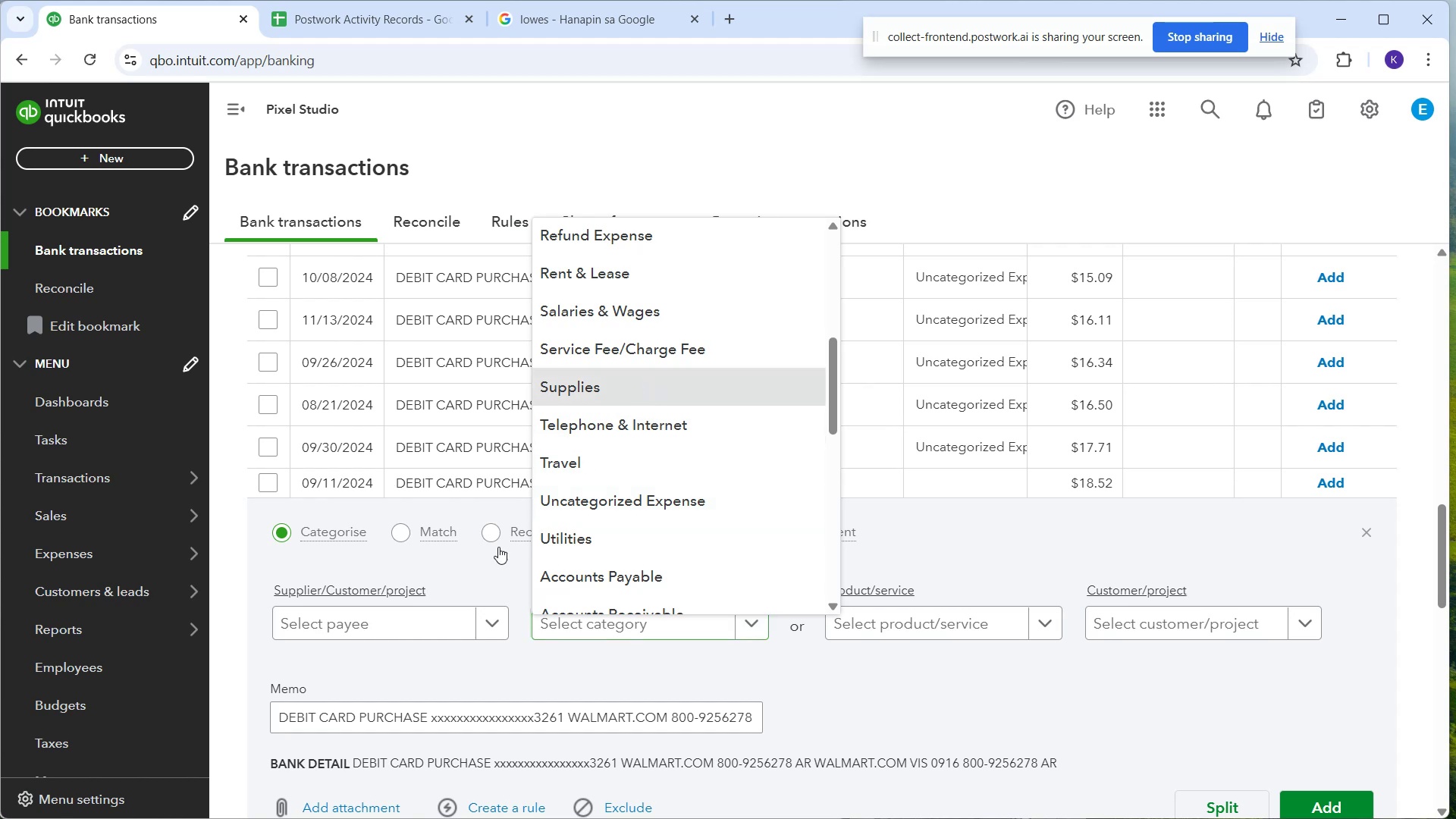 
left_click([410, 623])
 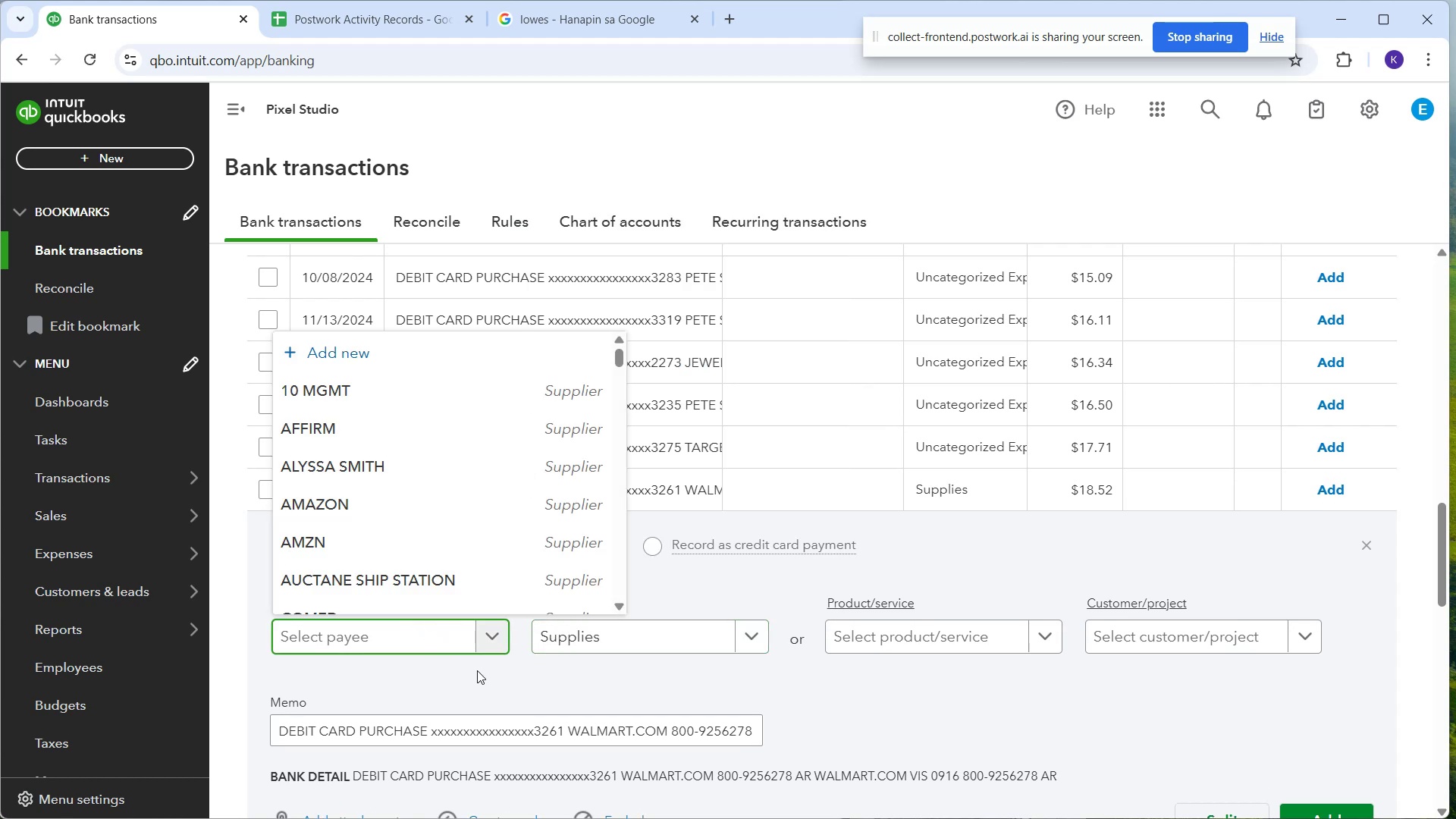 
type(Walmart)
 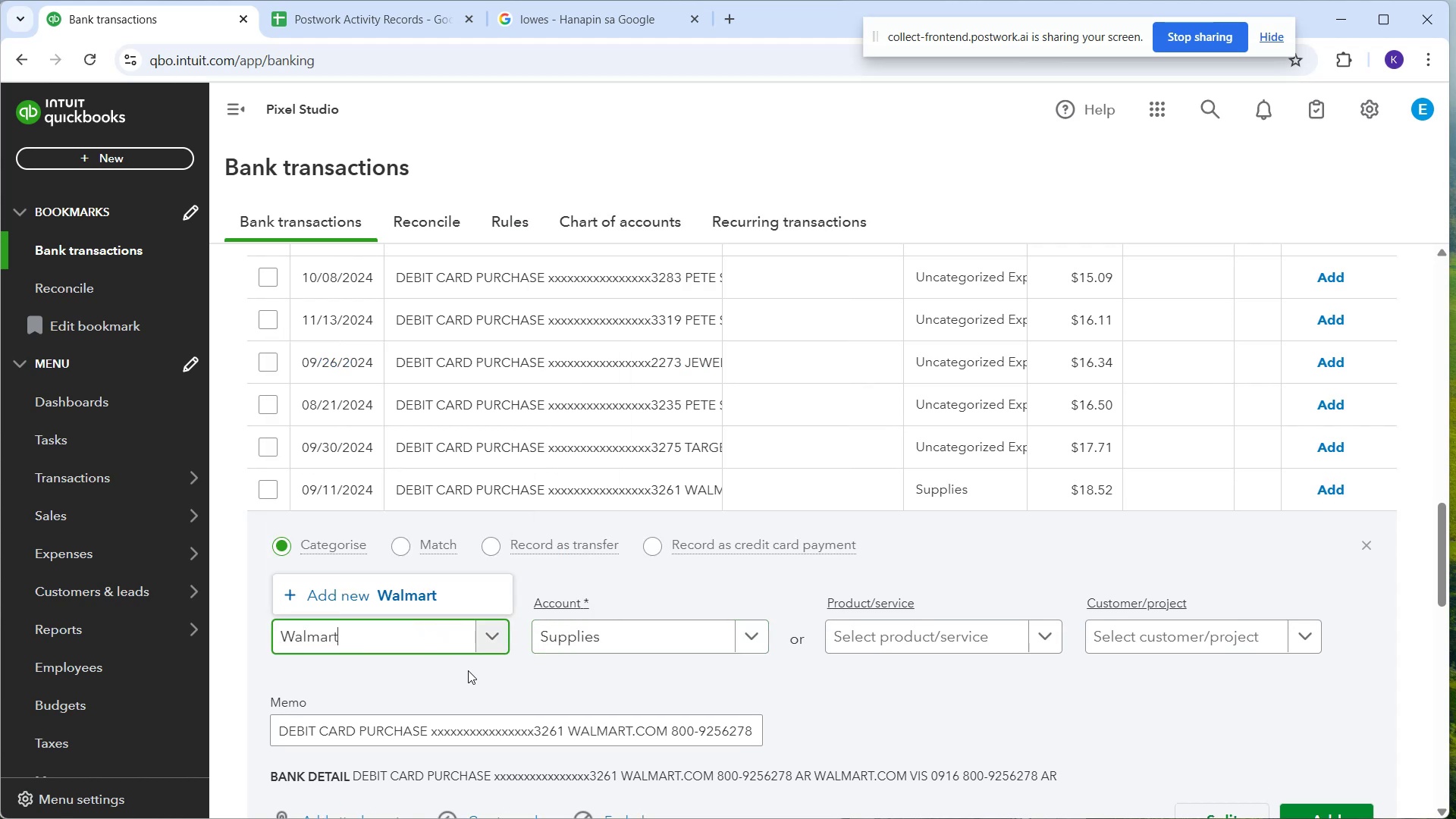 
left_click([427, 603])
 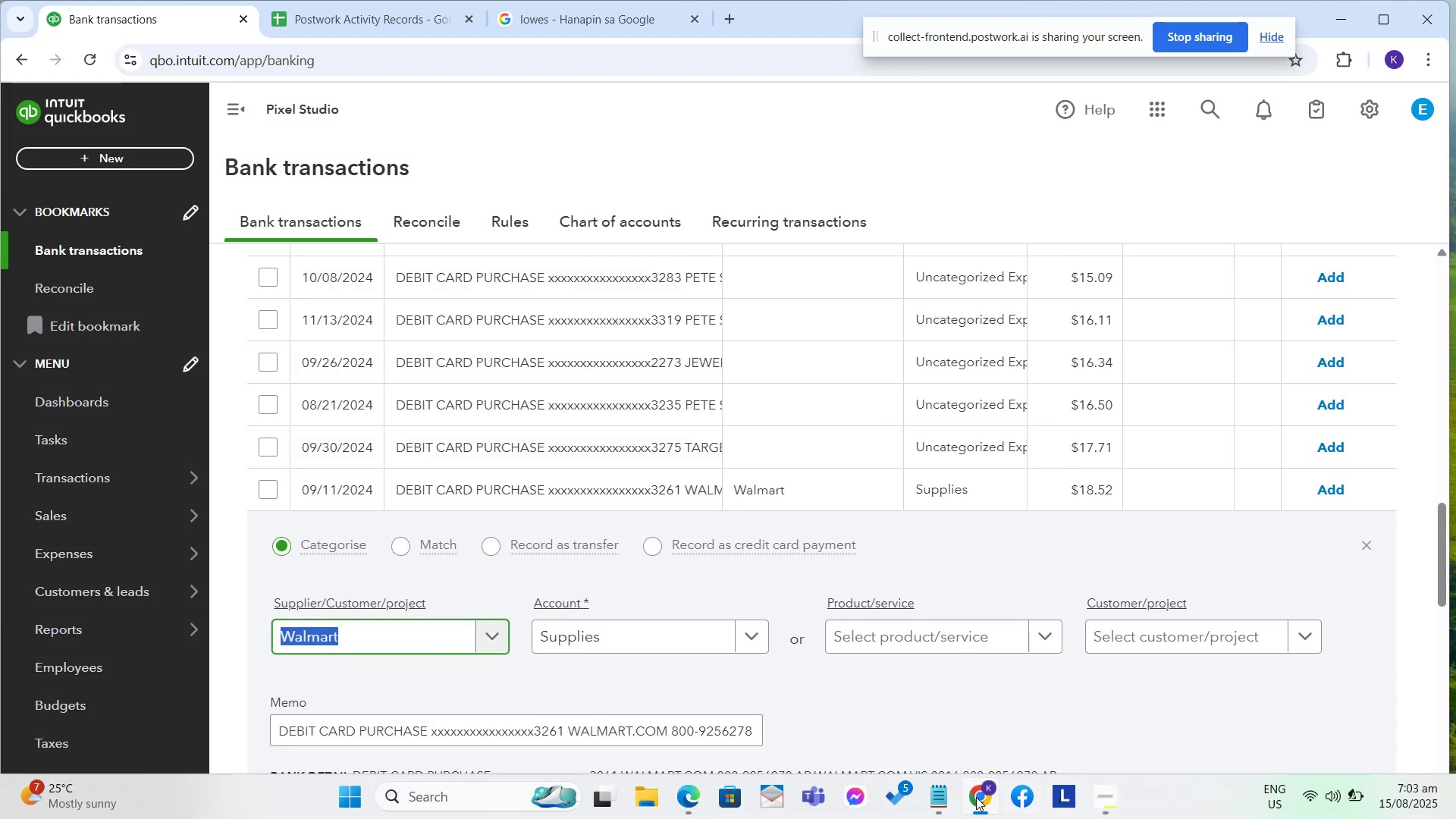 
wait(5.75)
 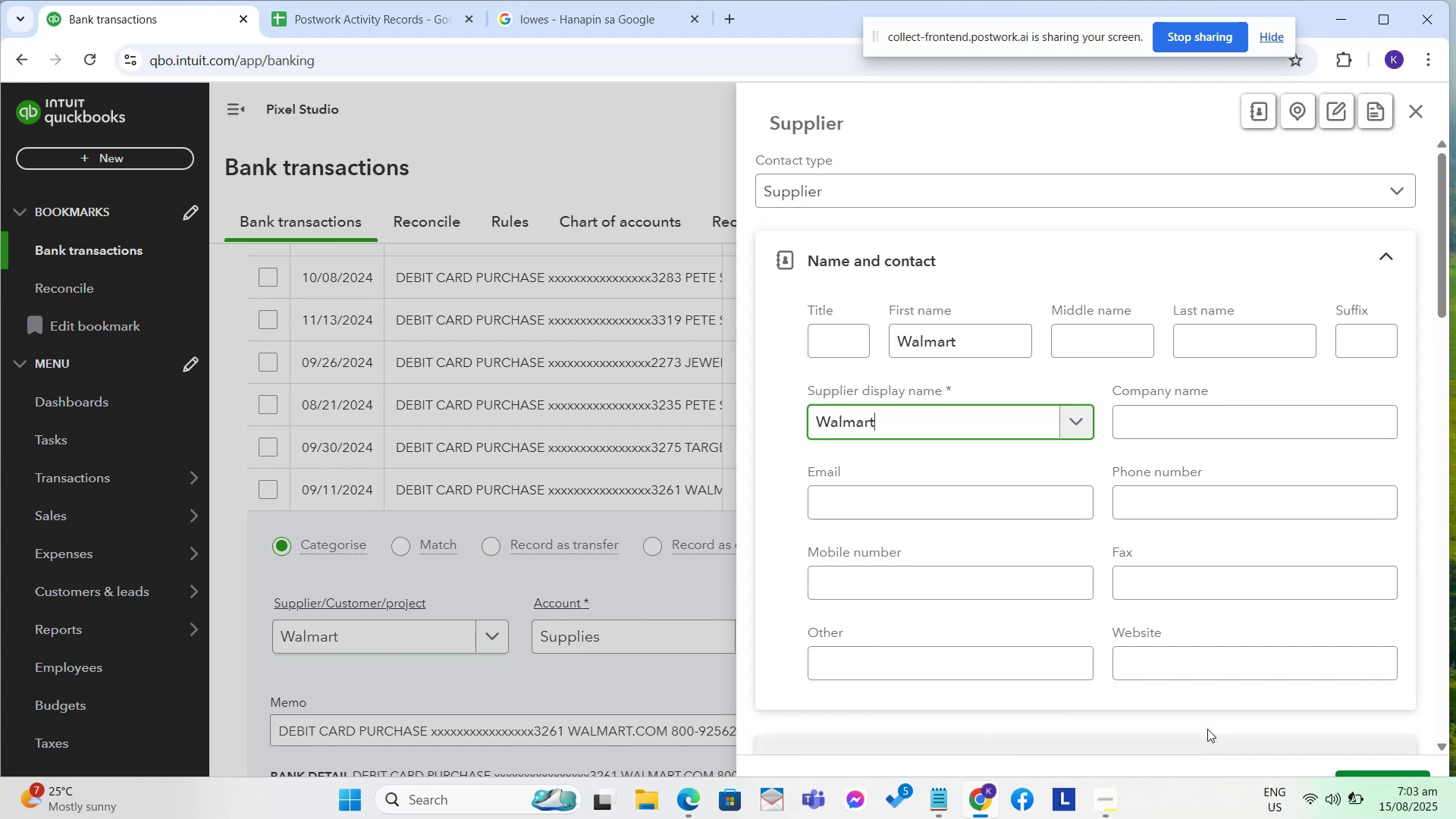 
scroll: coordinate [883, 714], scroll_direction: down, amount: 1.0
 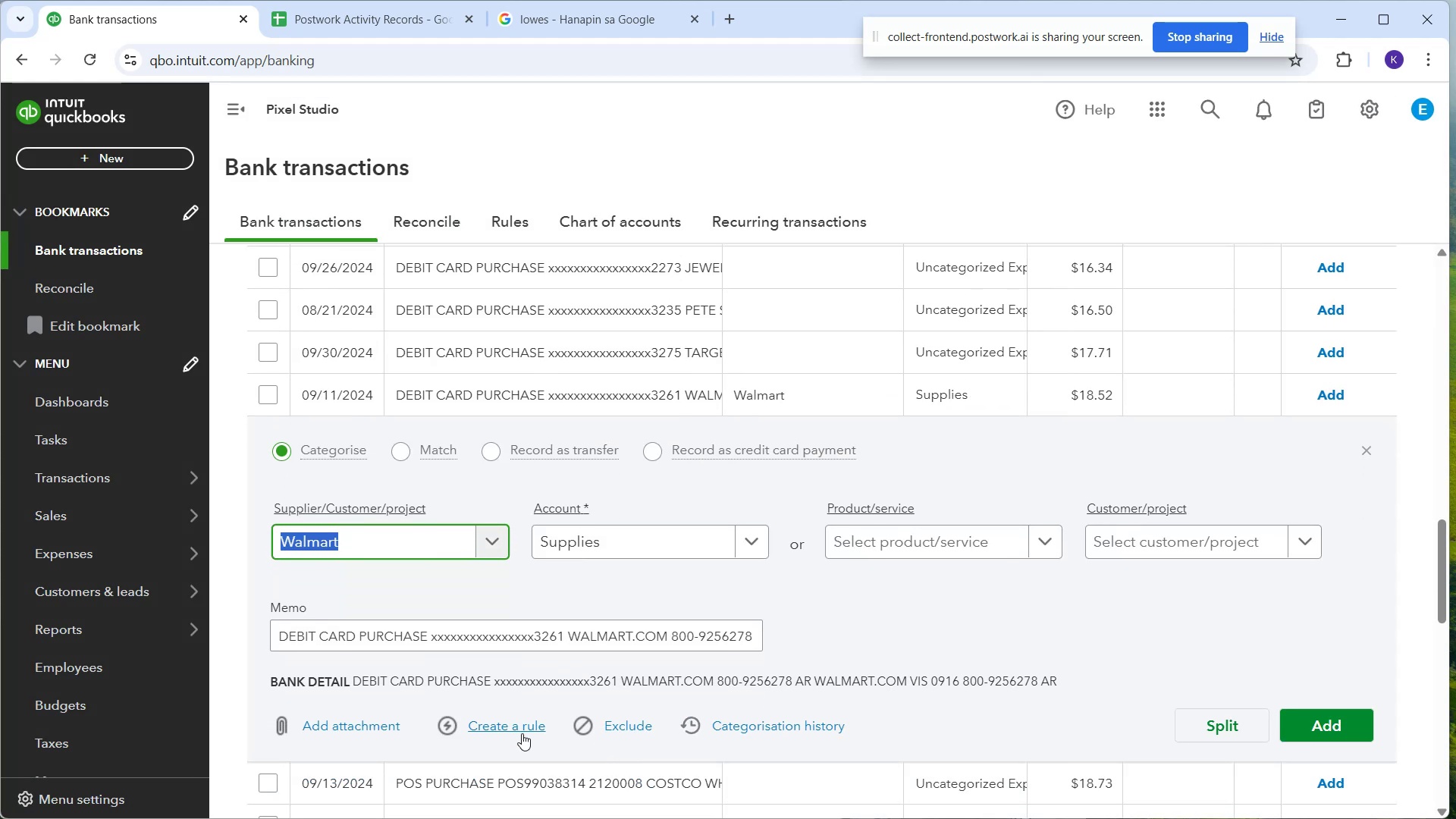 
left_click([519, 732])
 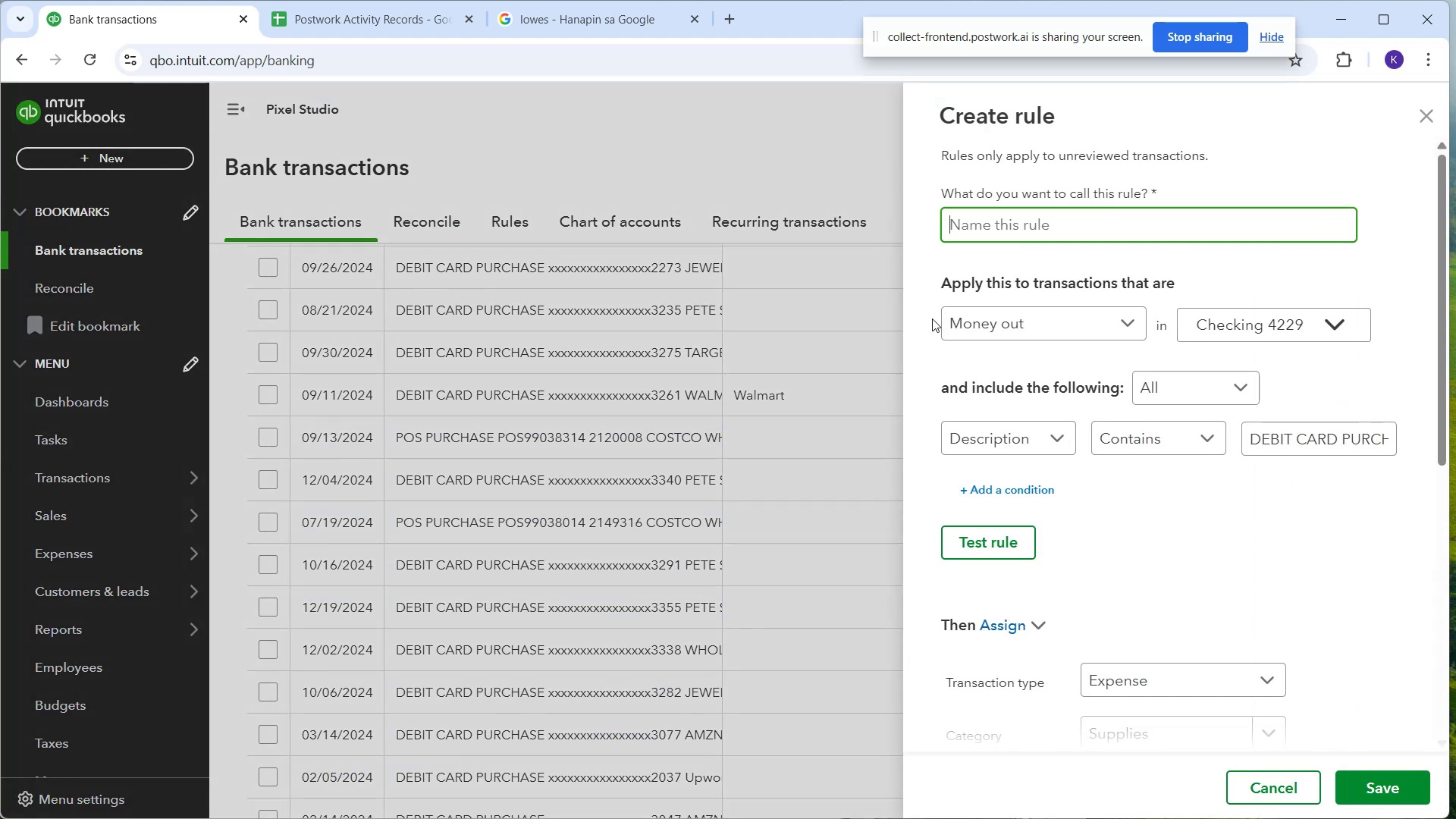 
type(Walmart)
 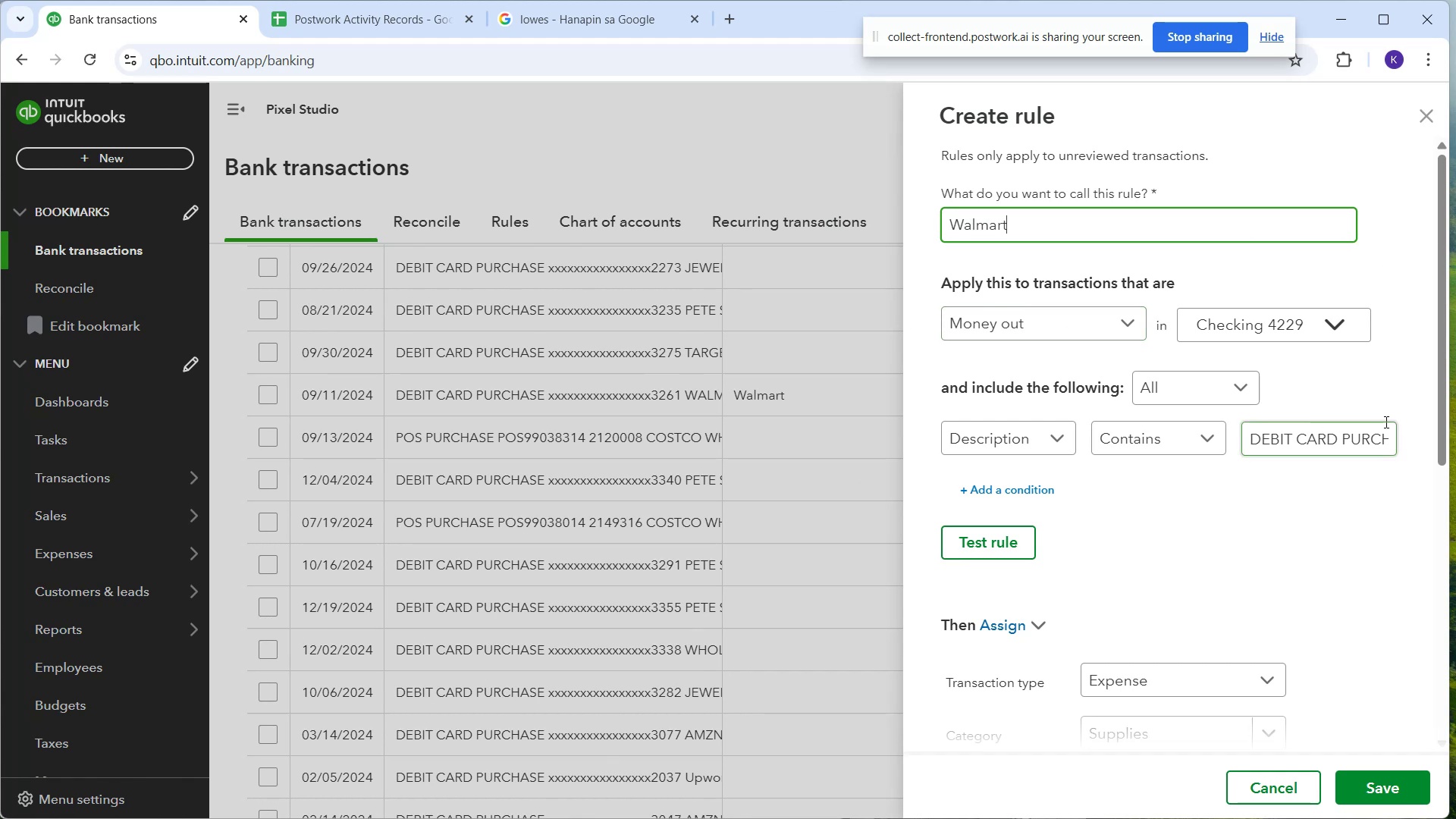 
left_click_drag(start_coordinate=[1375, 437], to_coordinate=[1257, 453])
 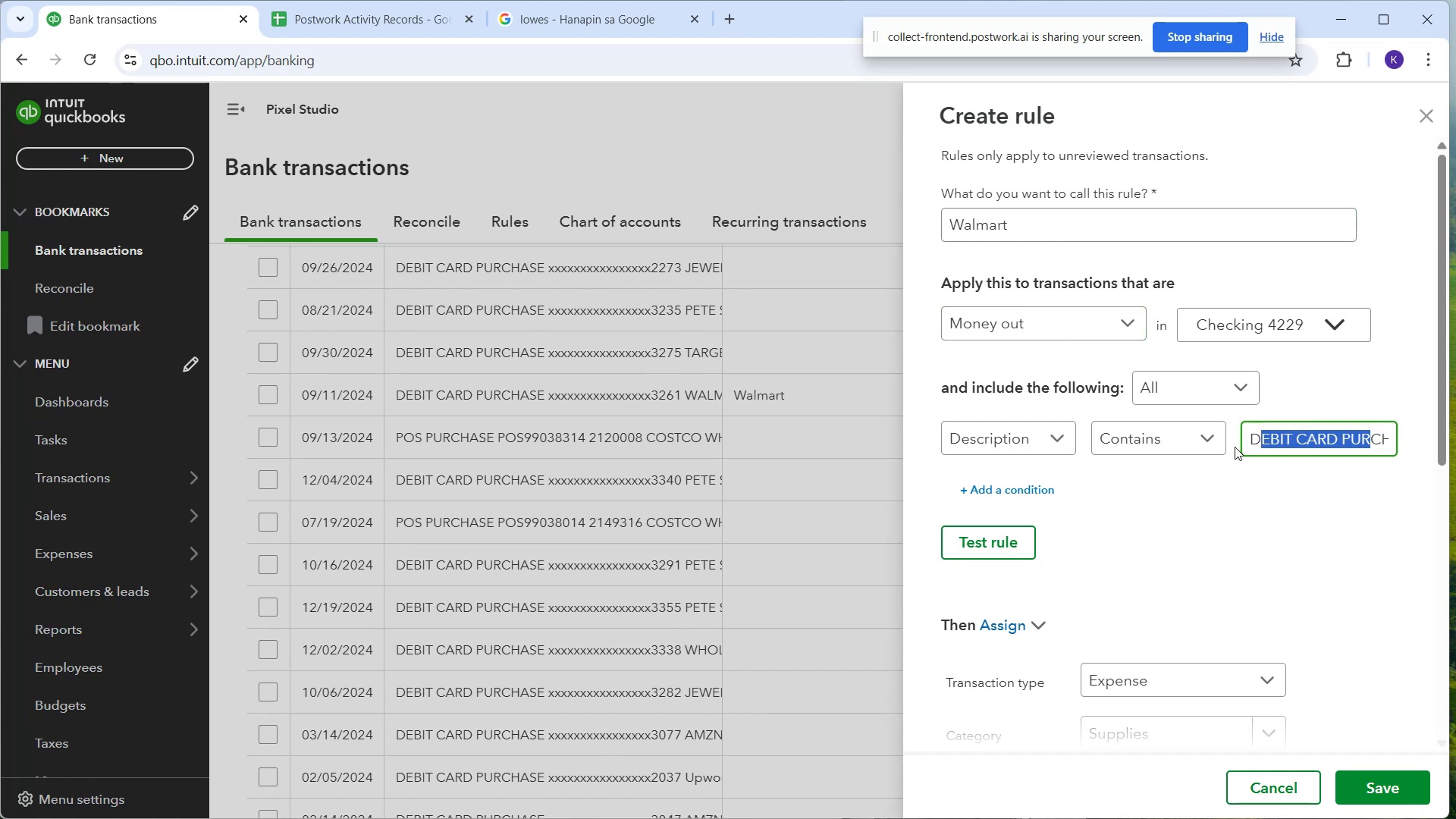 
key(Backspace)
 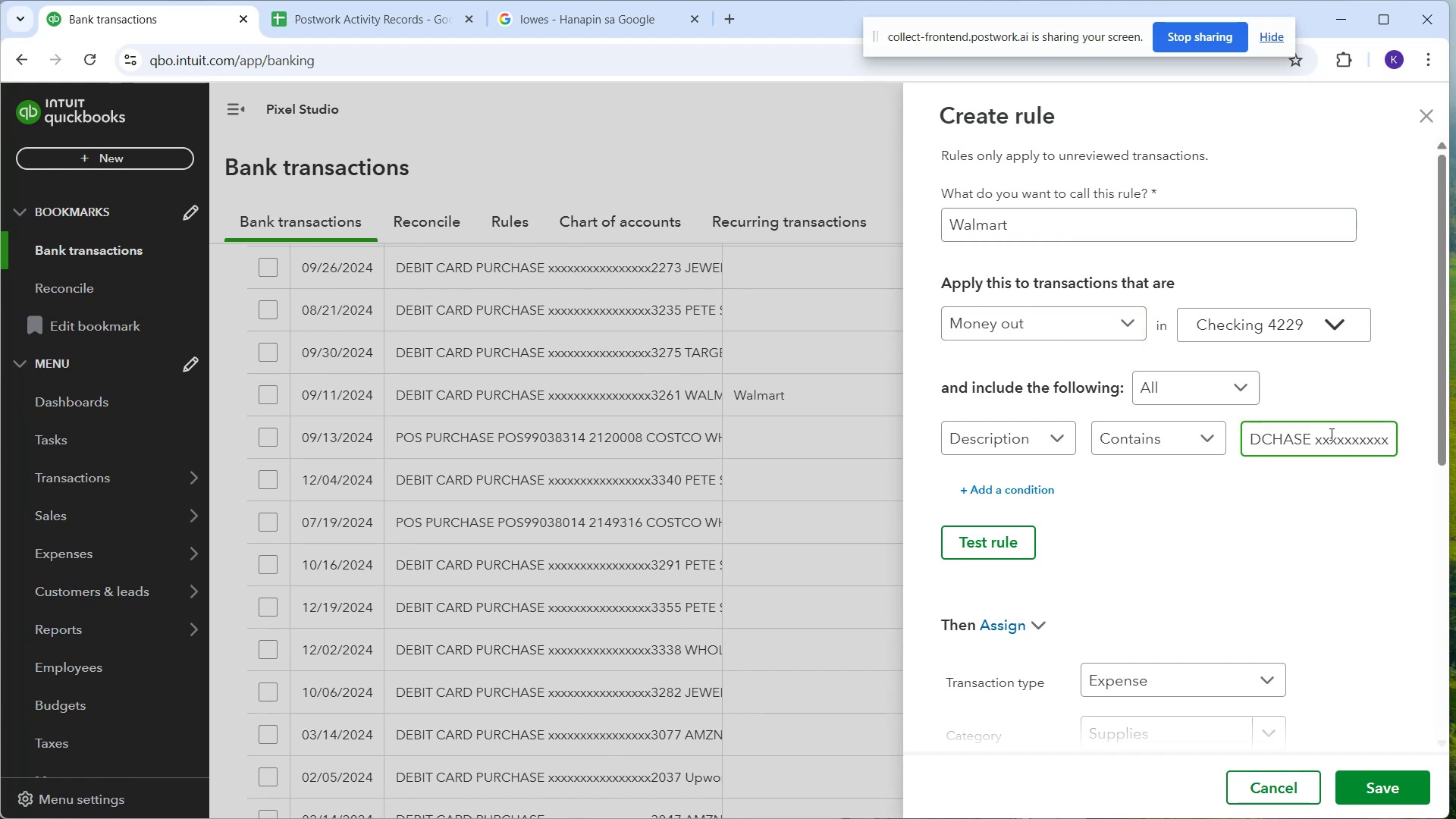 
left_click_drag(start_coordinate=[1365, 435], to_coordinate=[1185, 491])
 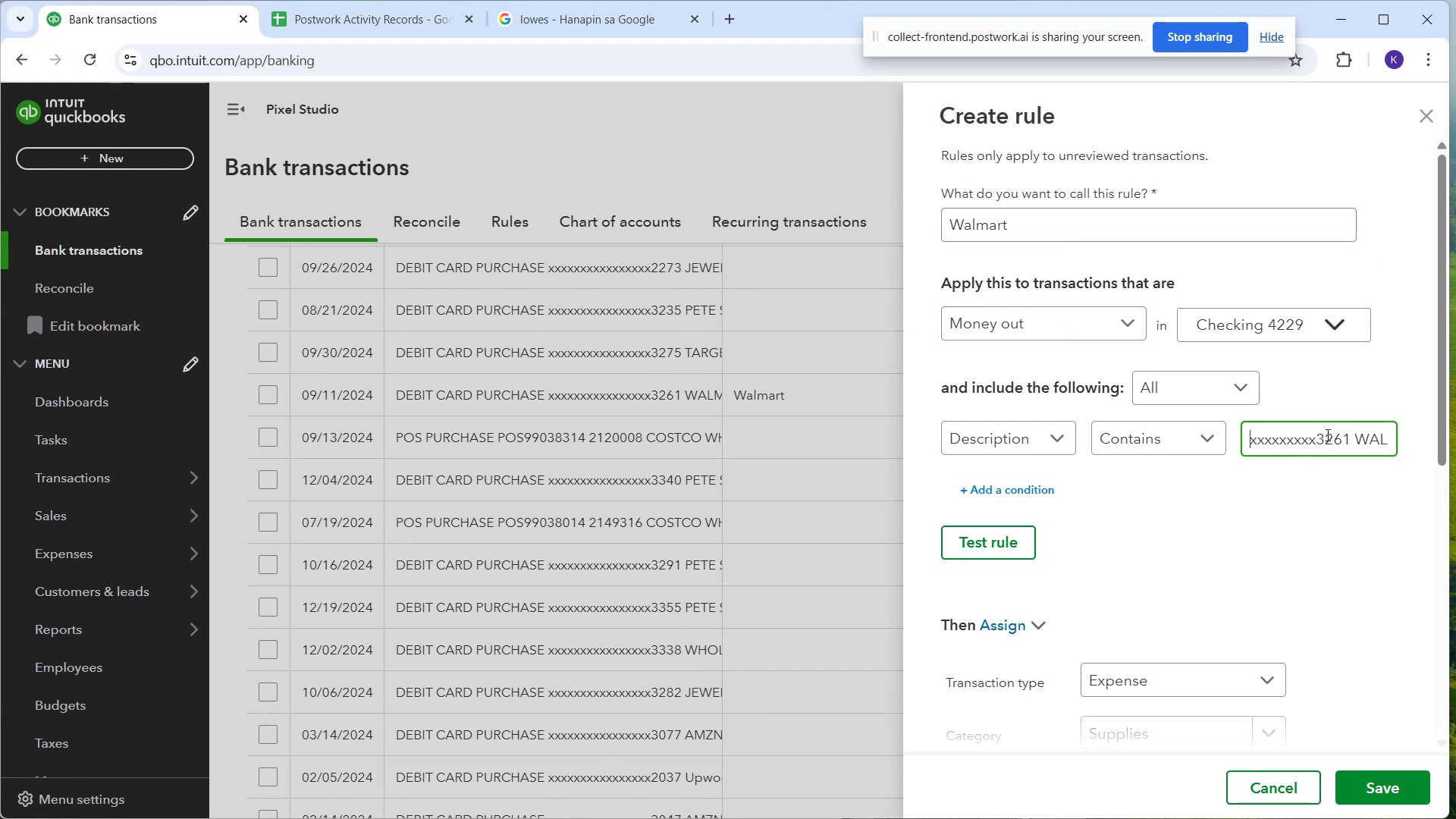 
key(Backspace)
 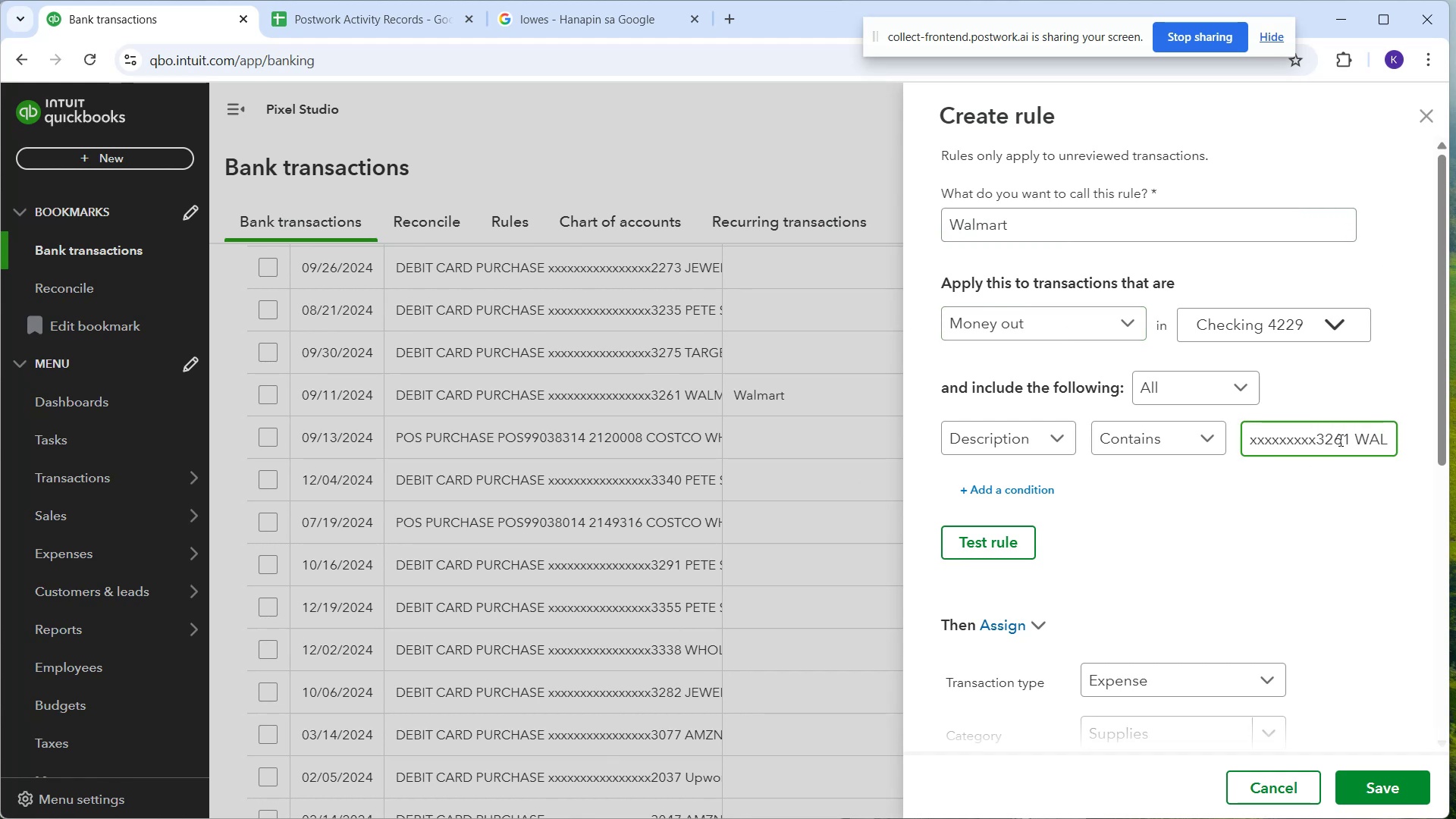 
left_click_drag(start_coordinate=[1348, 440], to_coordinate=[1200, 481])
 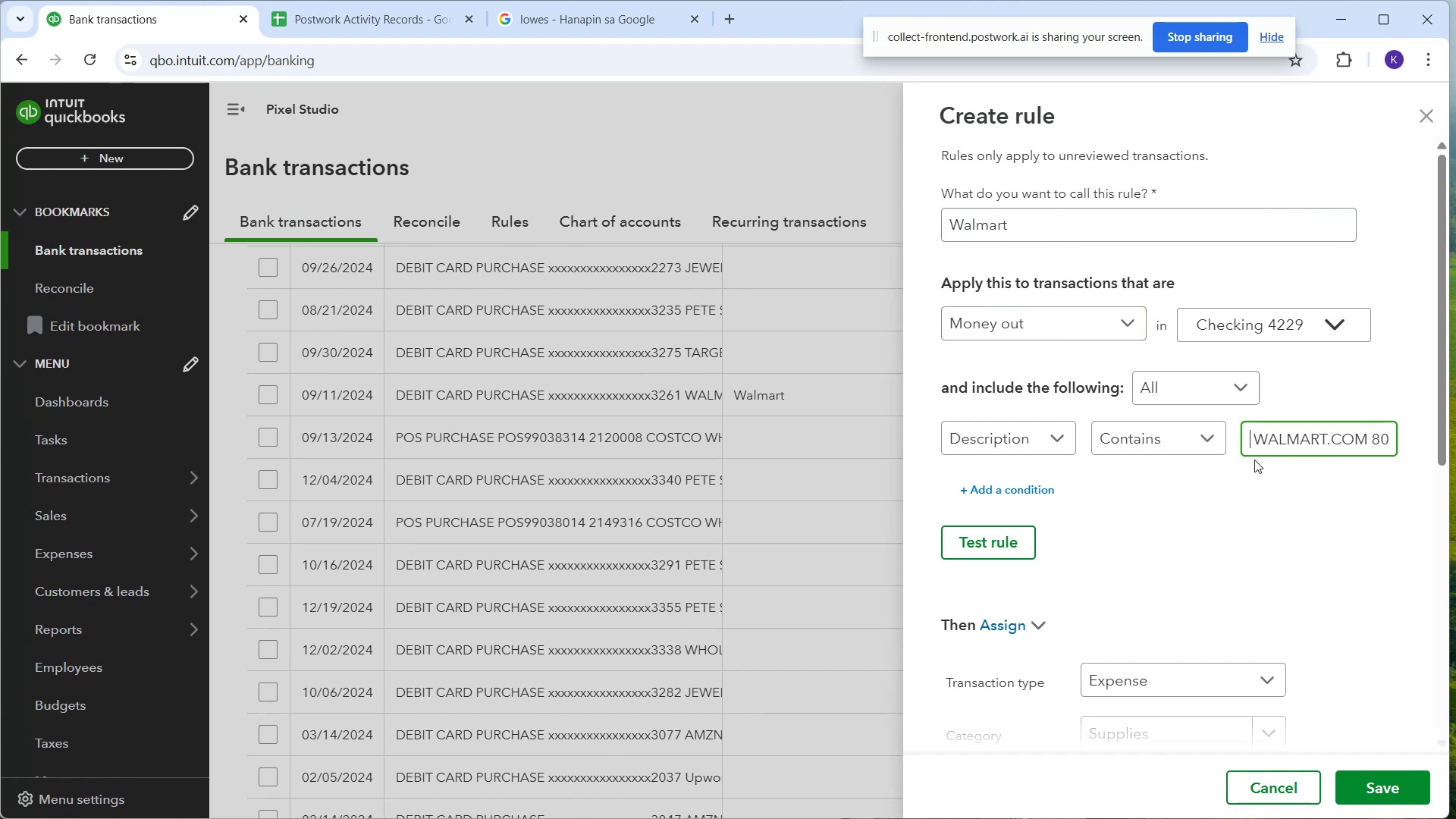 
key(Backspace)
 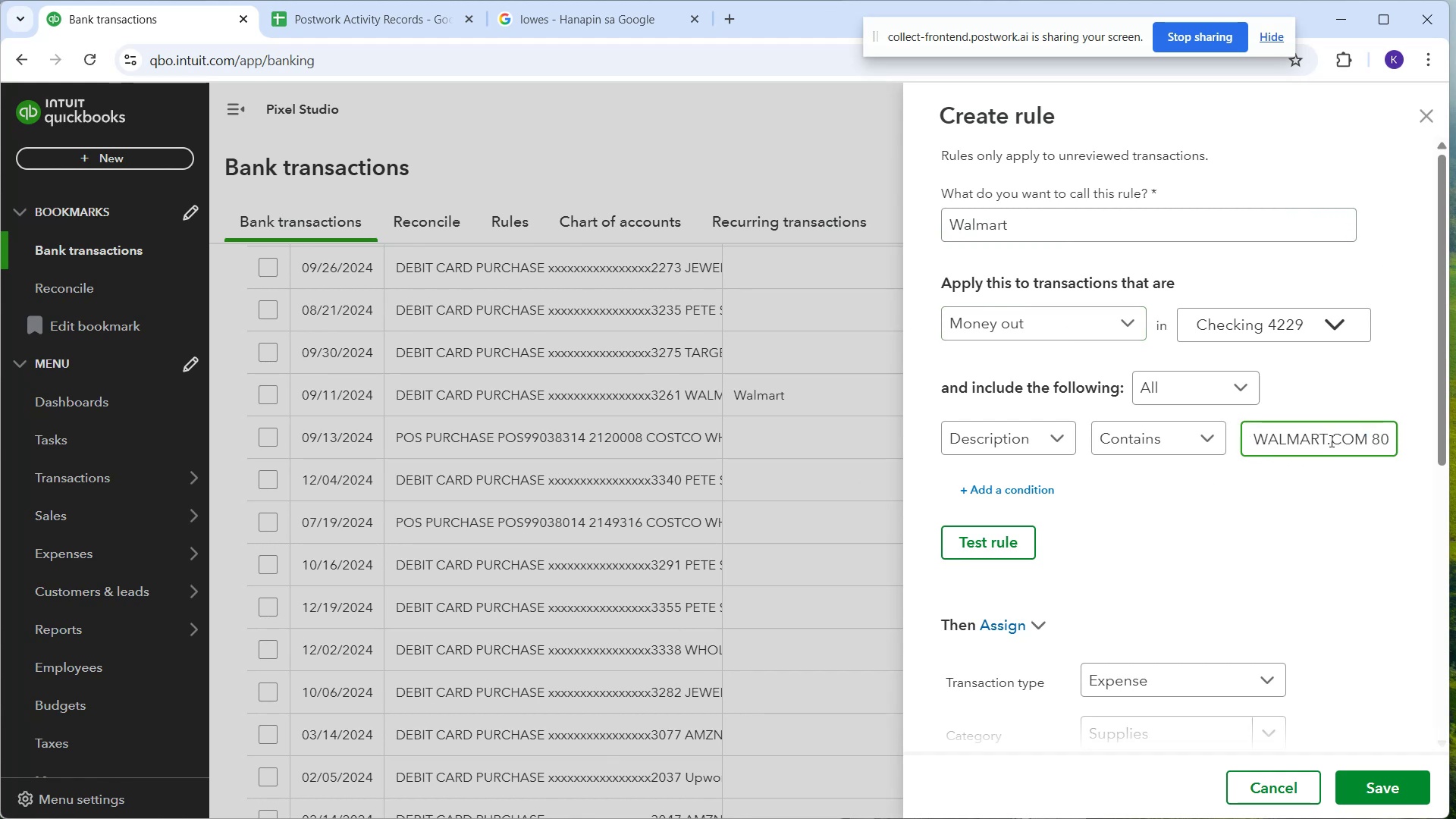 
left_click_drag(start_coordinate=[1328, 440], to_coordinate=[1454, 401])
 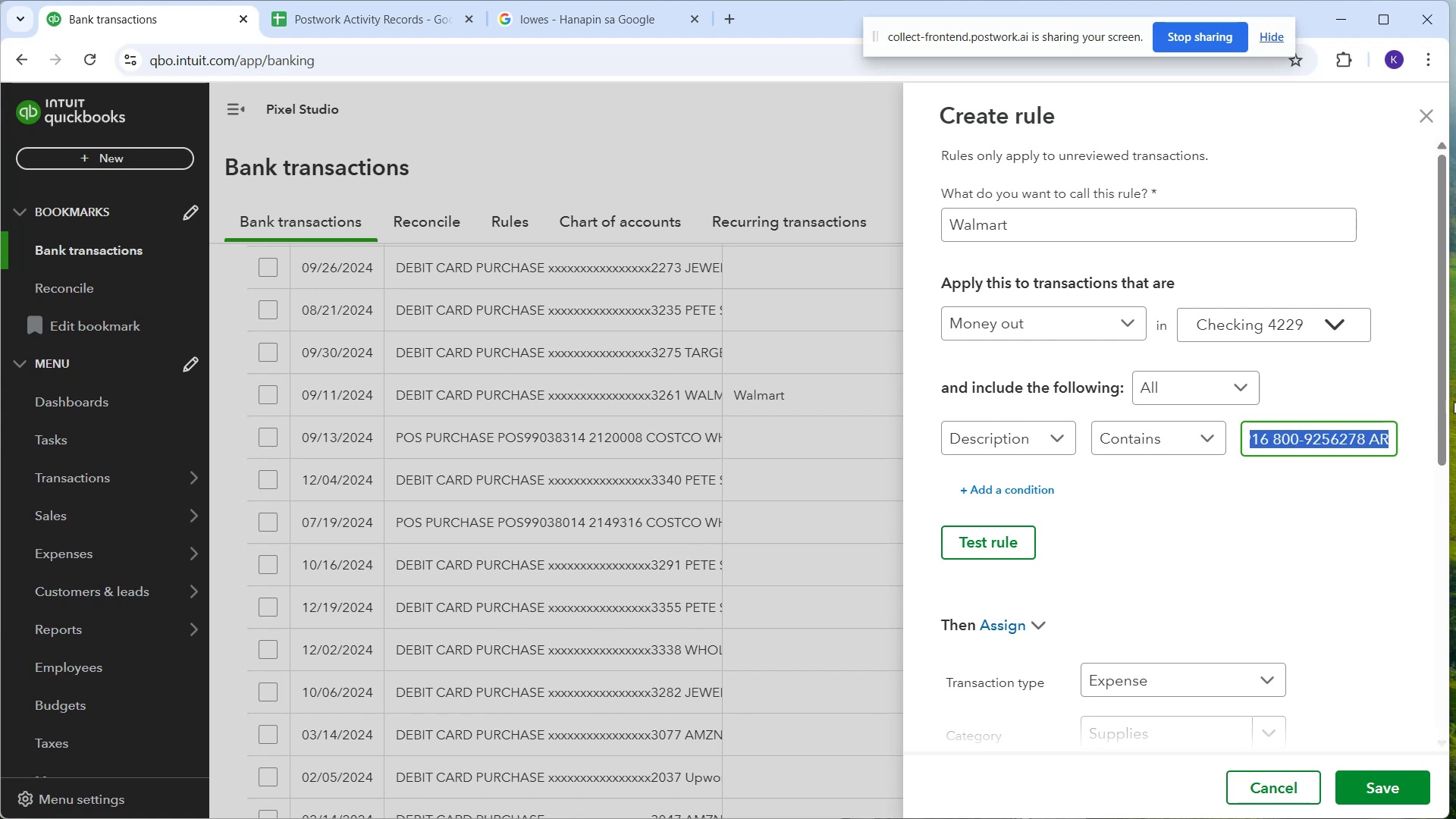 
key(Backspace)
 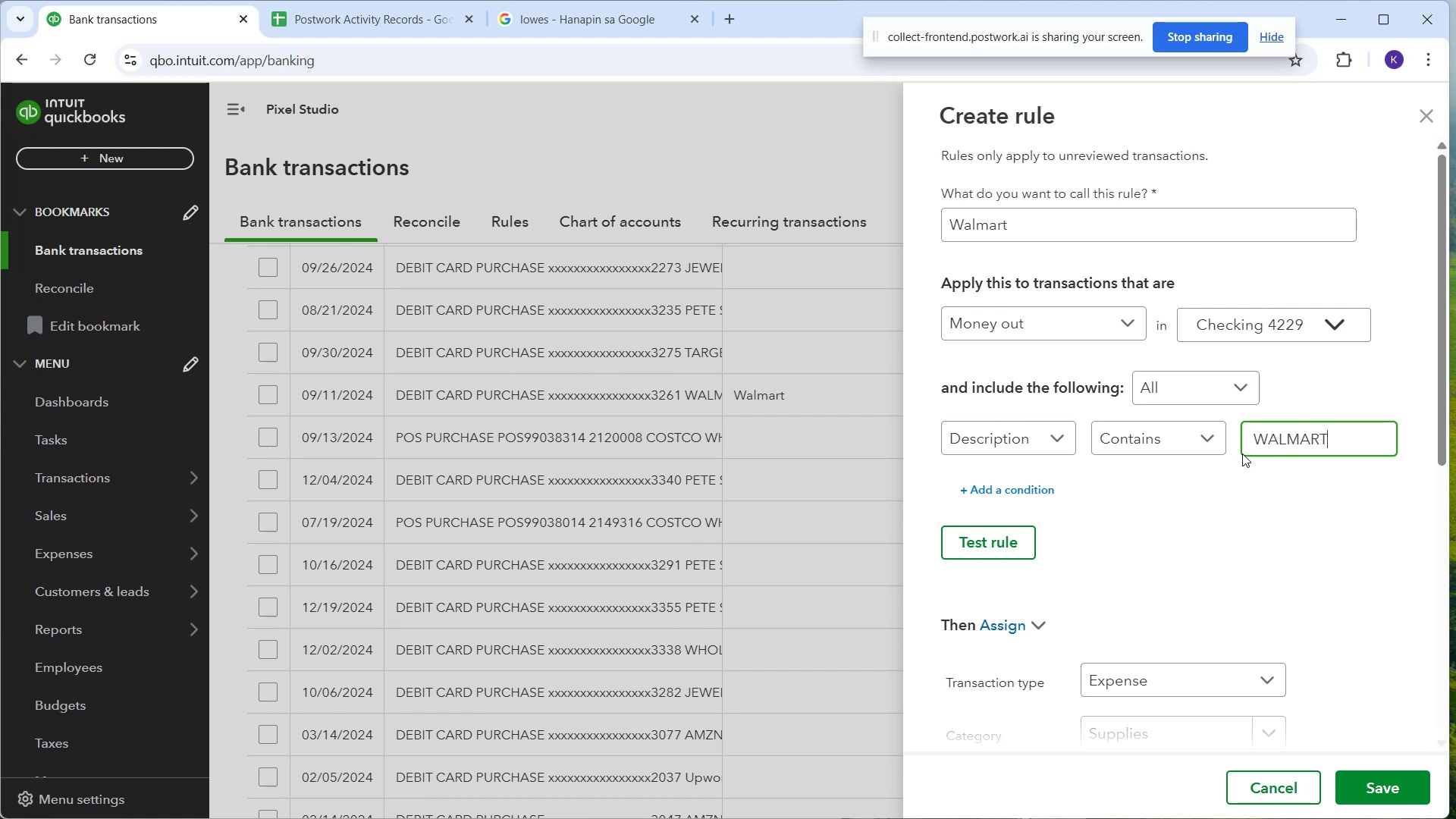 
key(Backspace)
 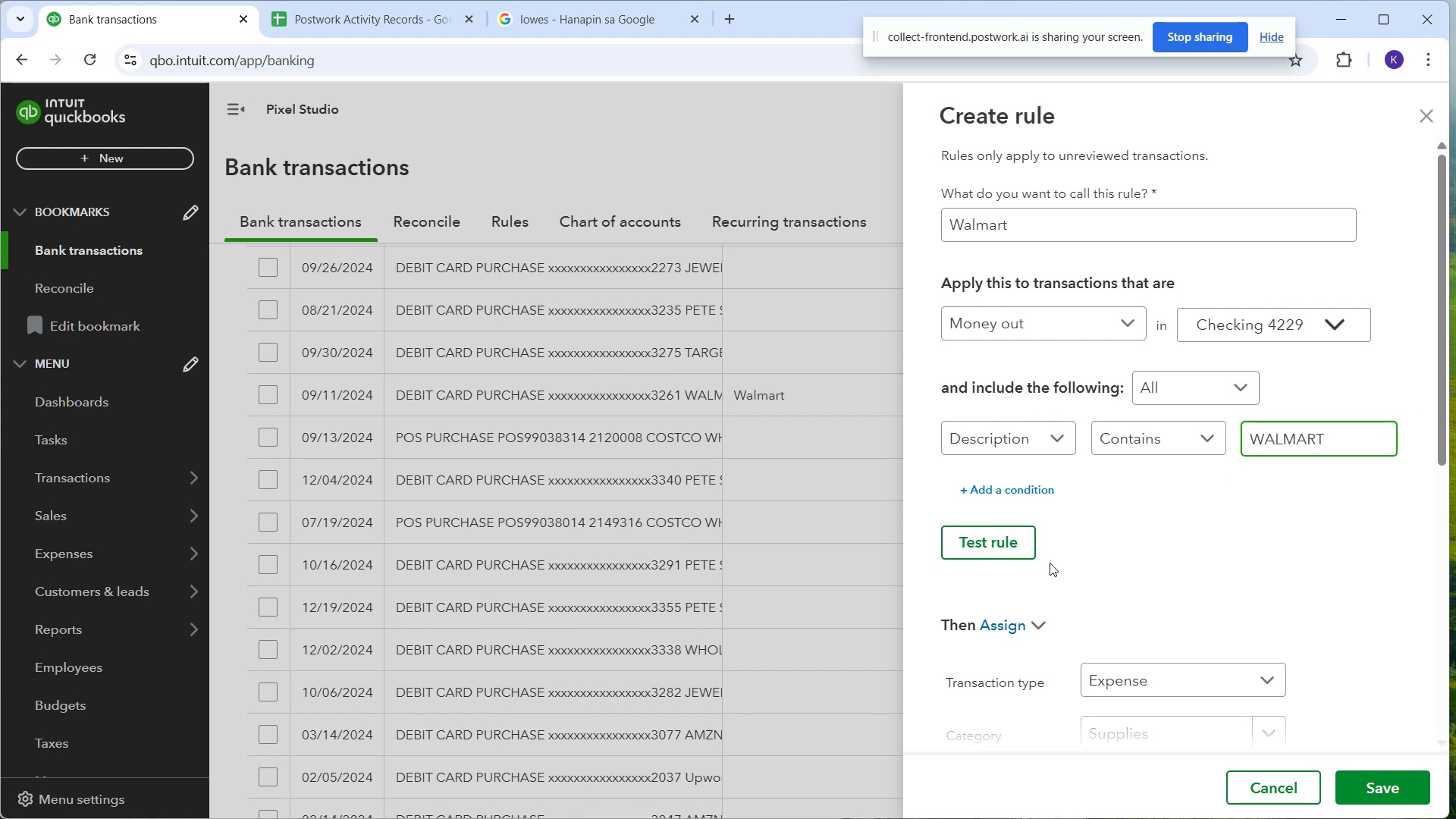 
left_click_drag(start_coordinate=[1038, 555], to_coordinate=[1032, 552])
 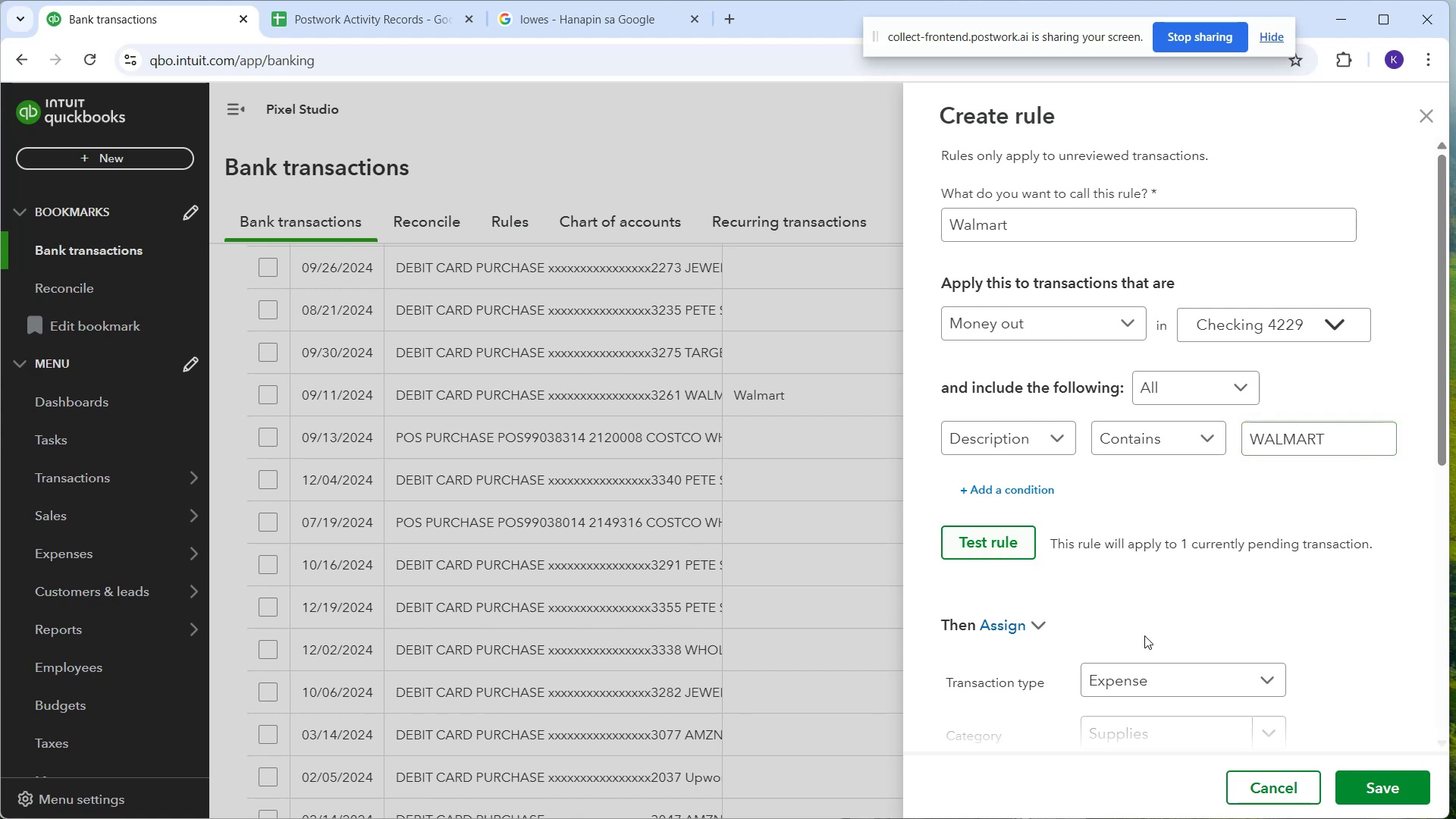 
left_click([1357, 789])
 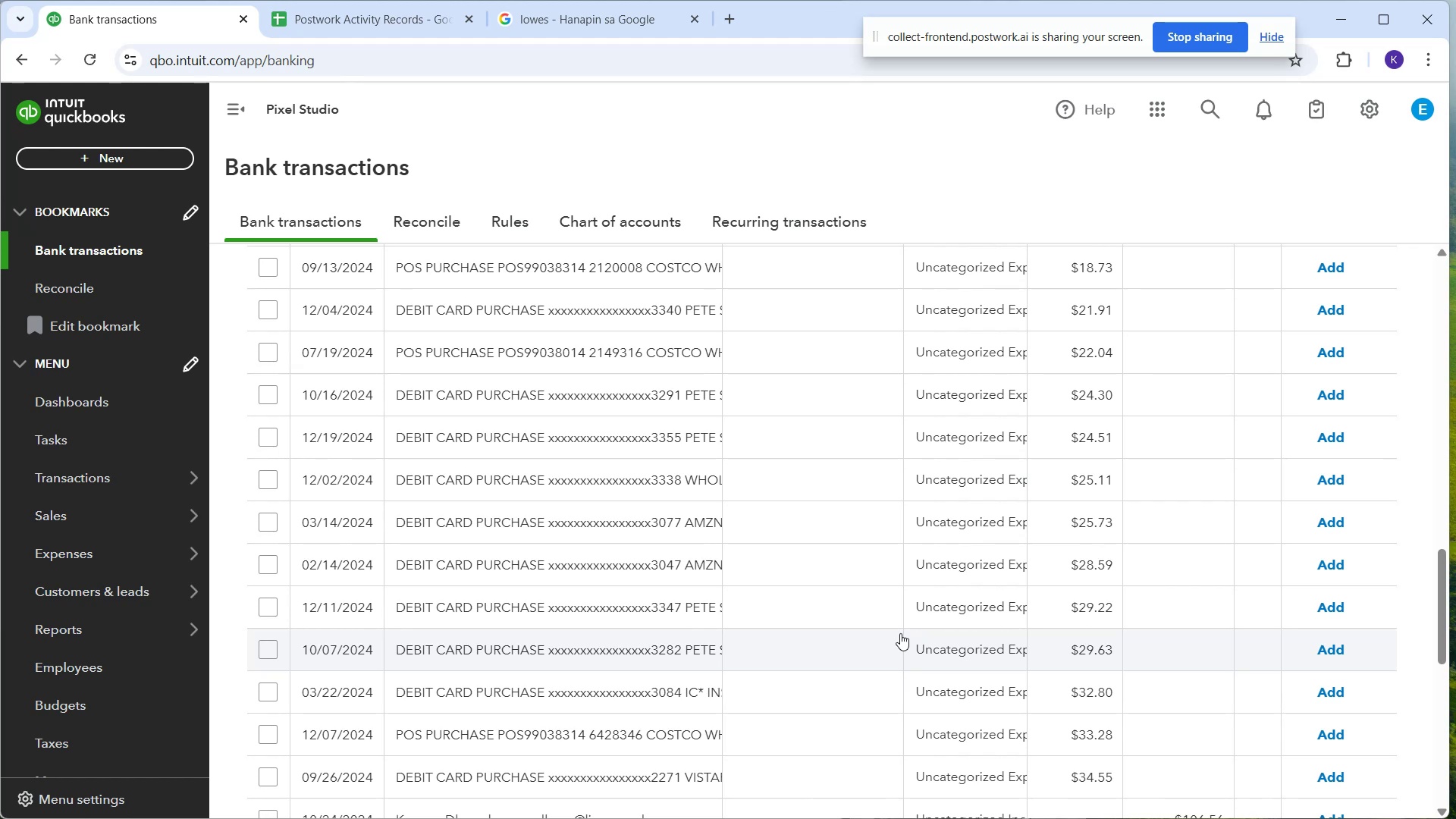 
scroll: coordinate [927, 495], scroll_direction: down, amount: 6.0
 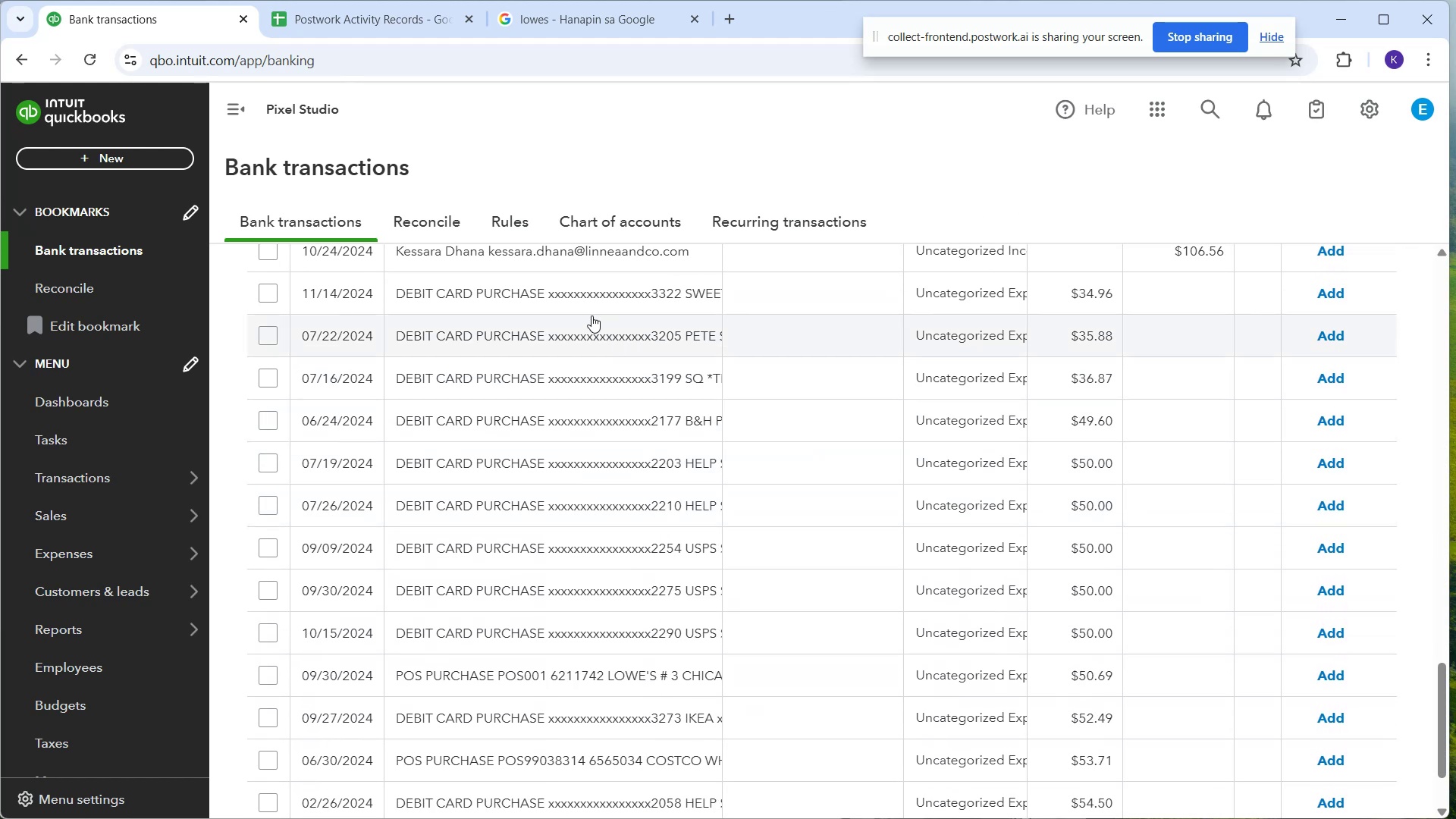 
left_click([562, 287])
 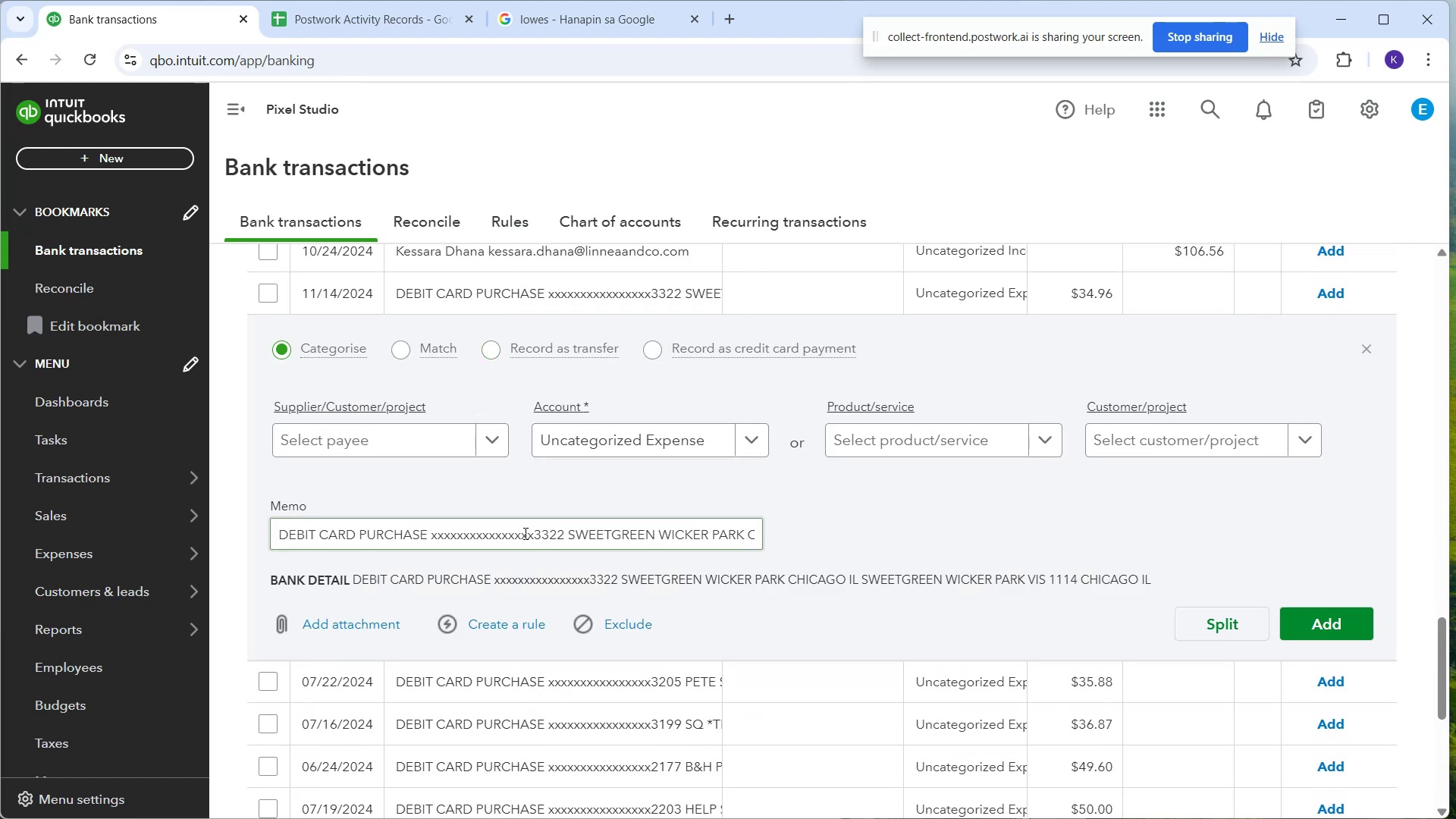 
scroll: coordinate [497, 541], scroll_direction: down, amount: 6.0
 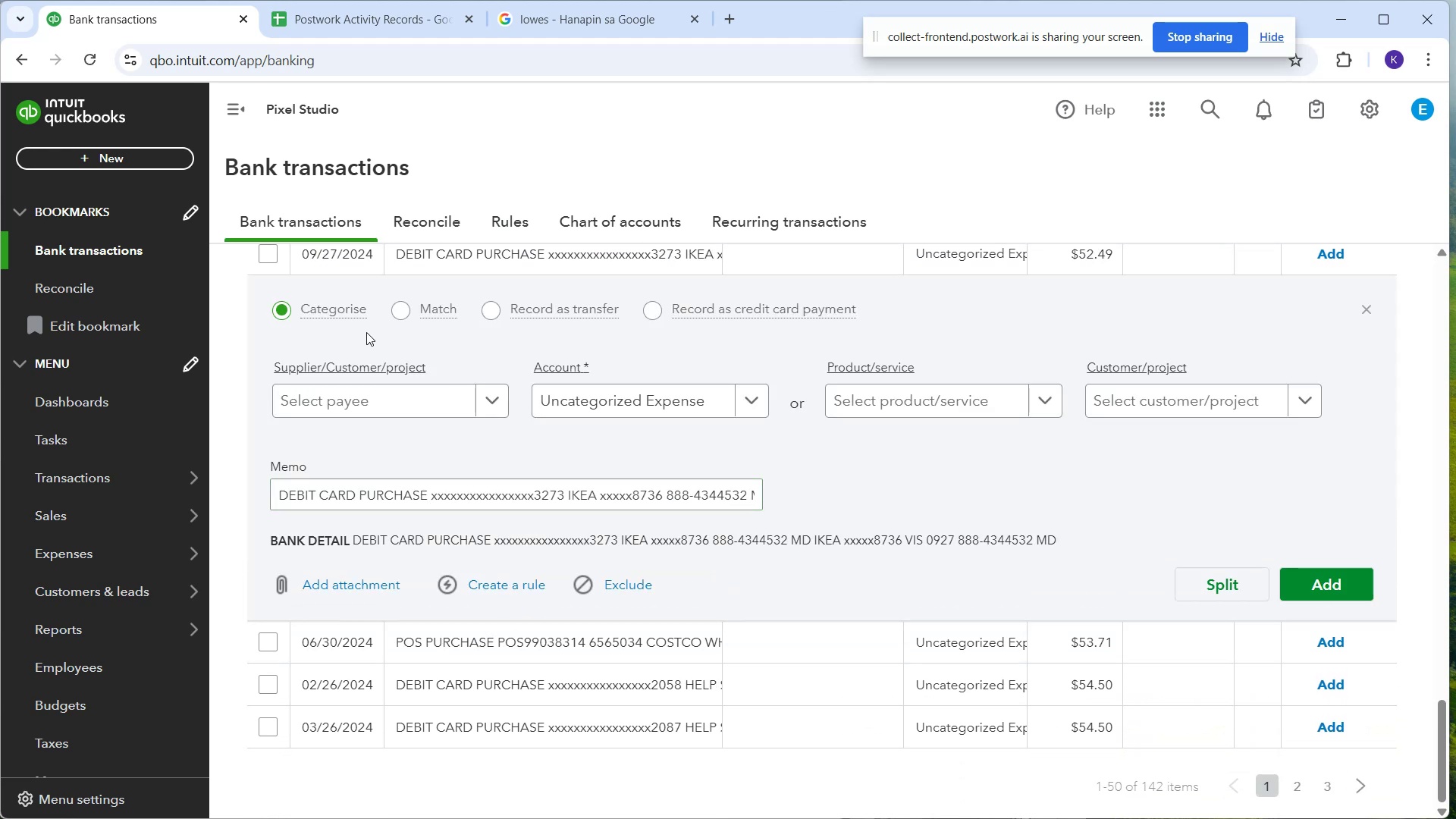 
wait(6.69)
 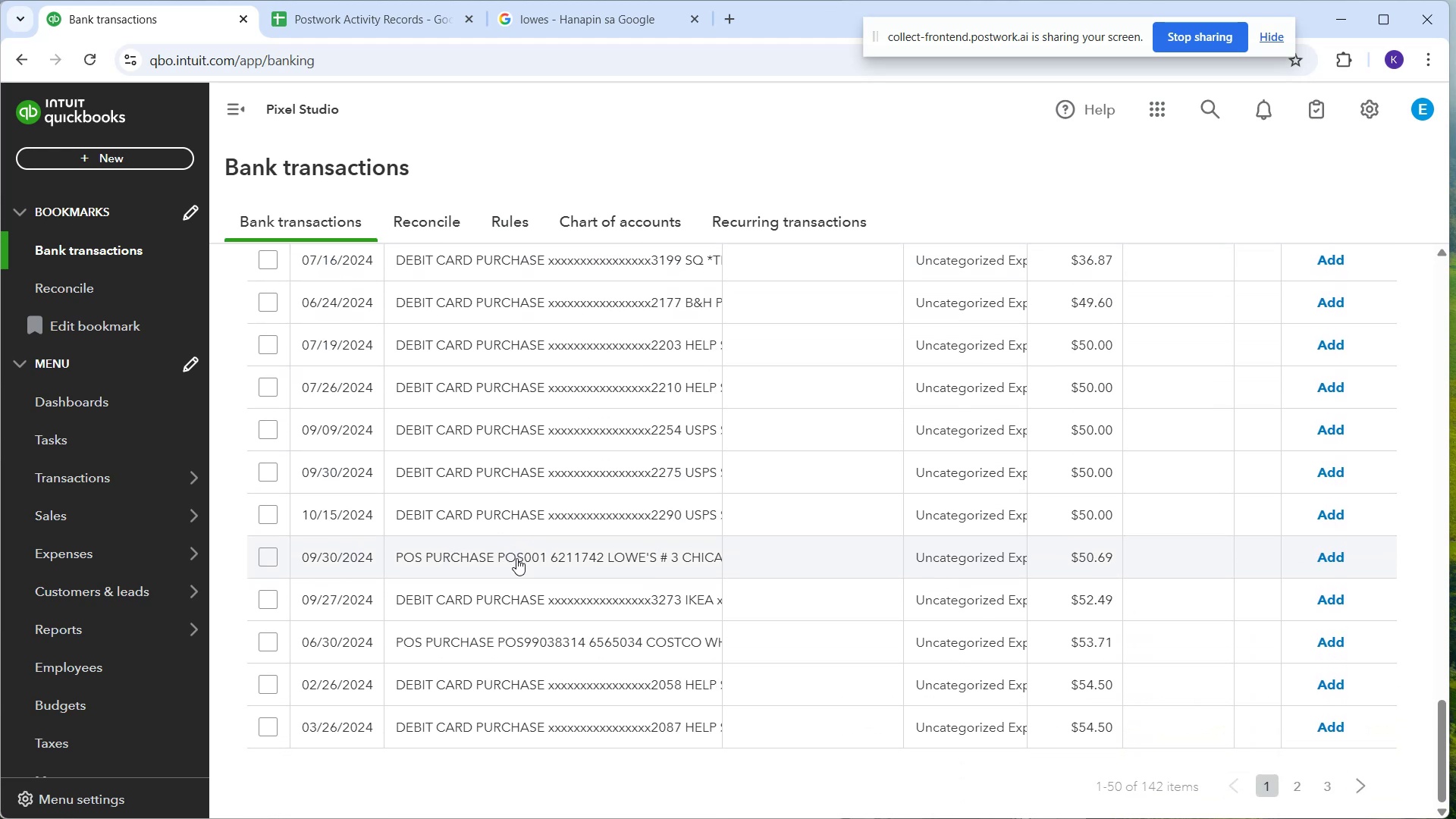 
type(Ikea)
 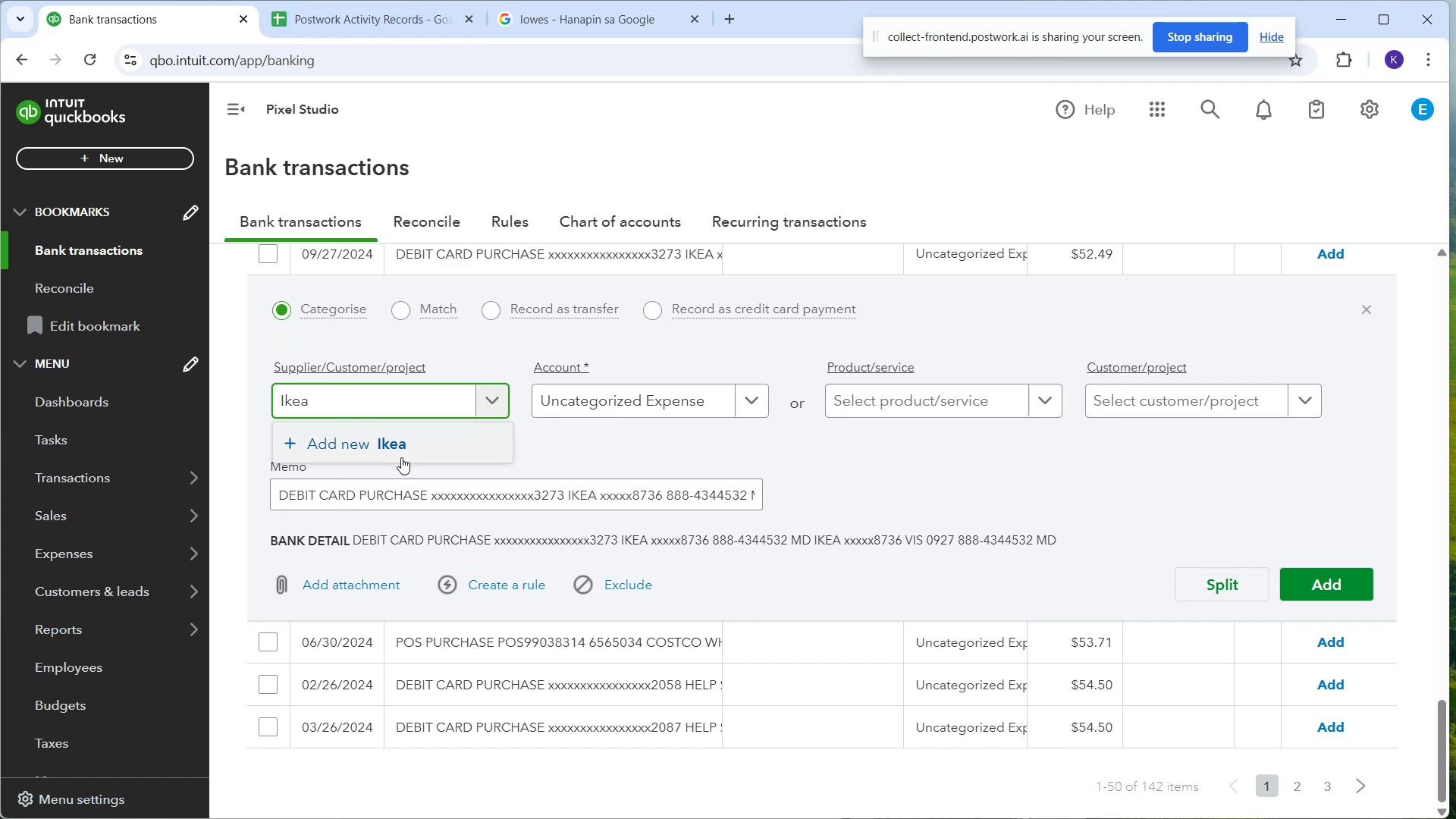 
left_click([394, 445])
 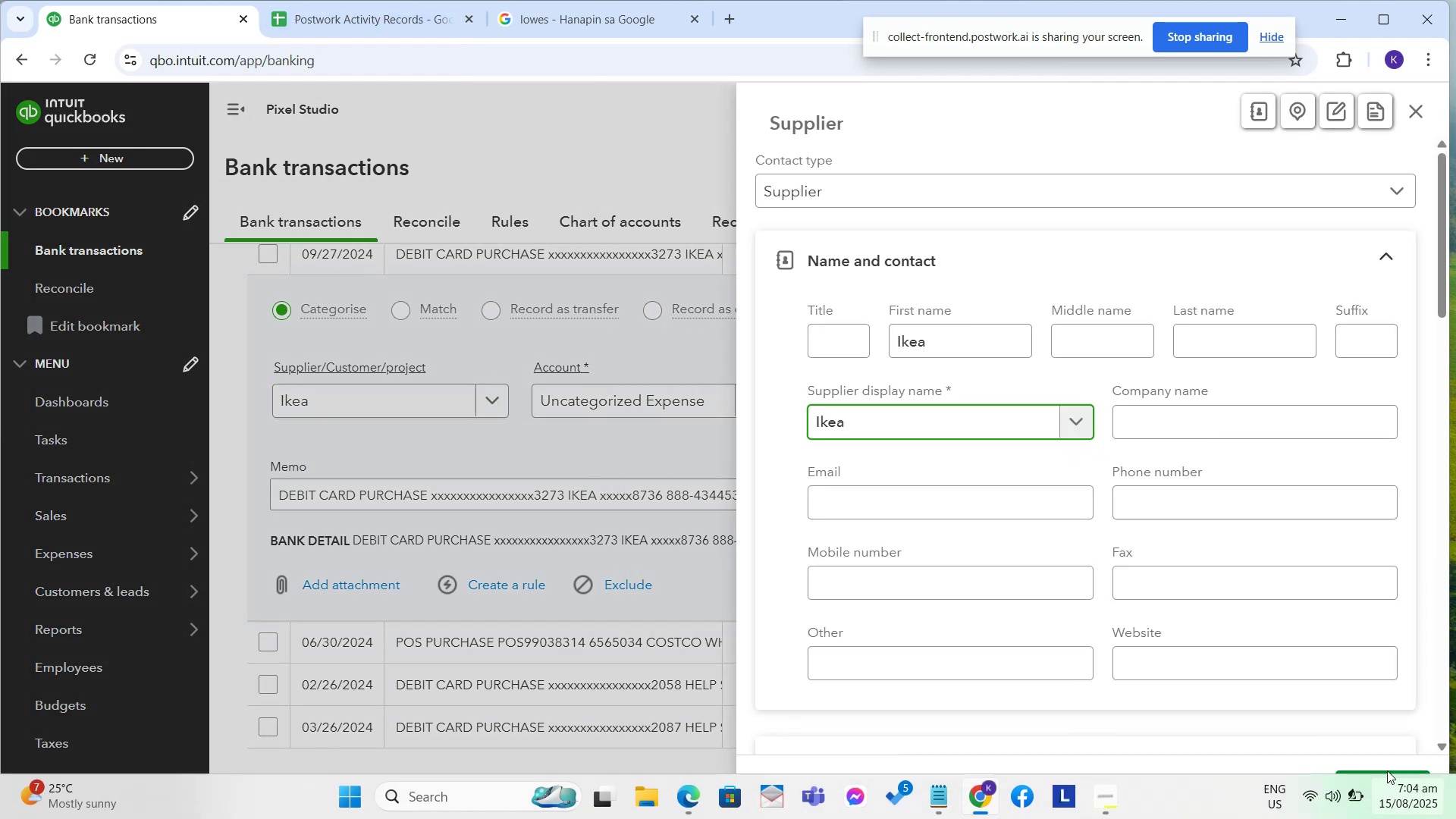 
left_click([1377, 780])
 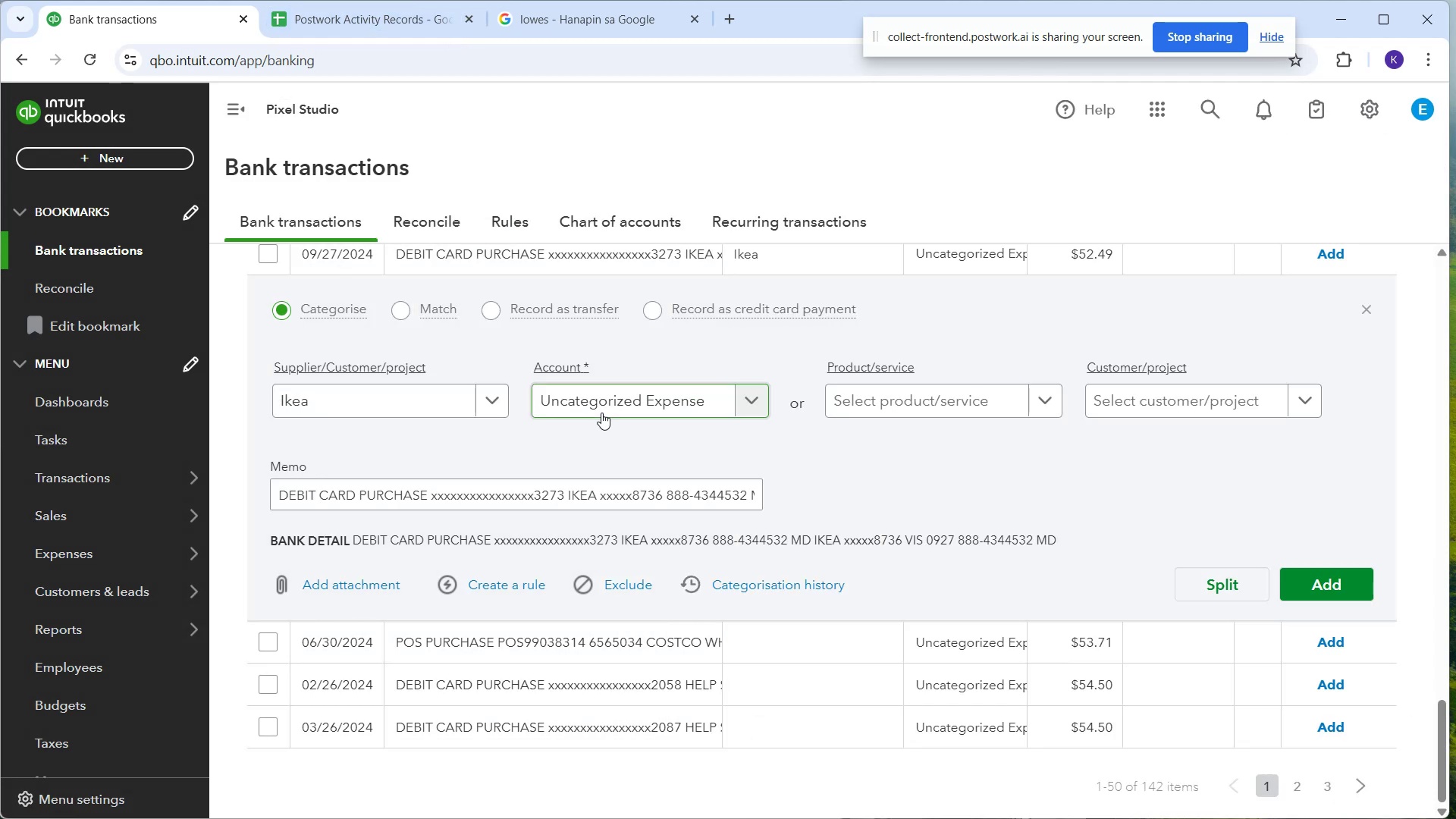 
left_click([593, 406])
 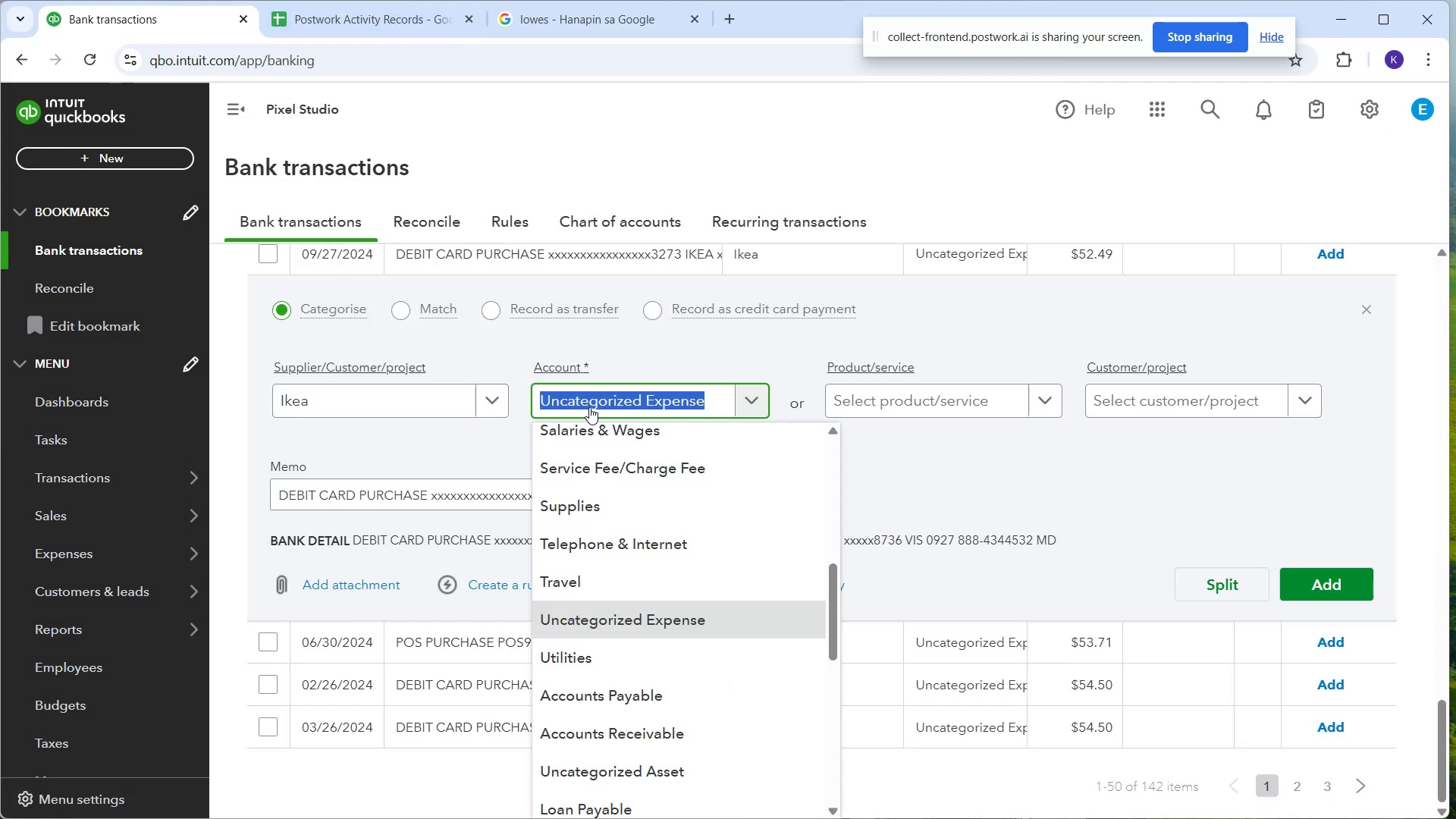 
type(of)
 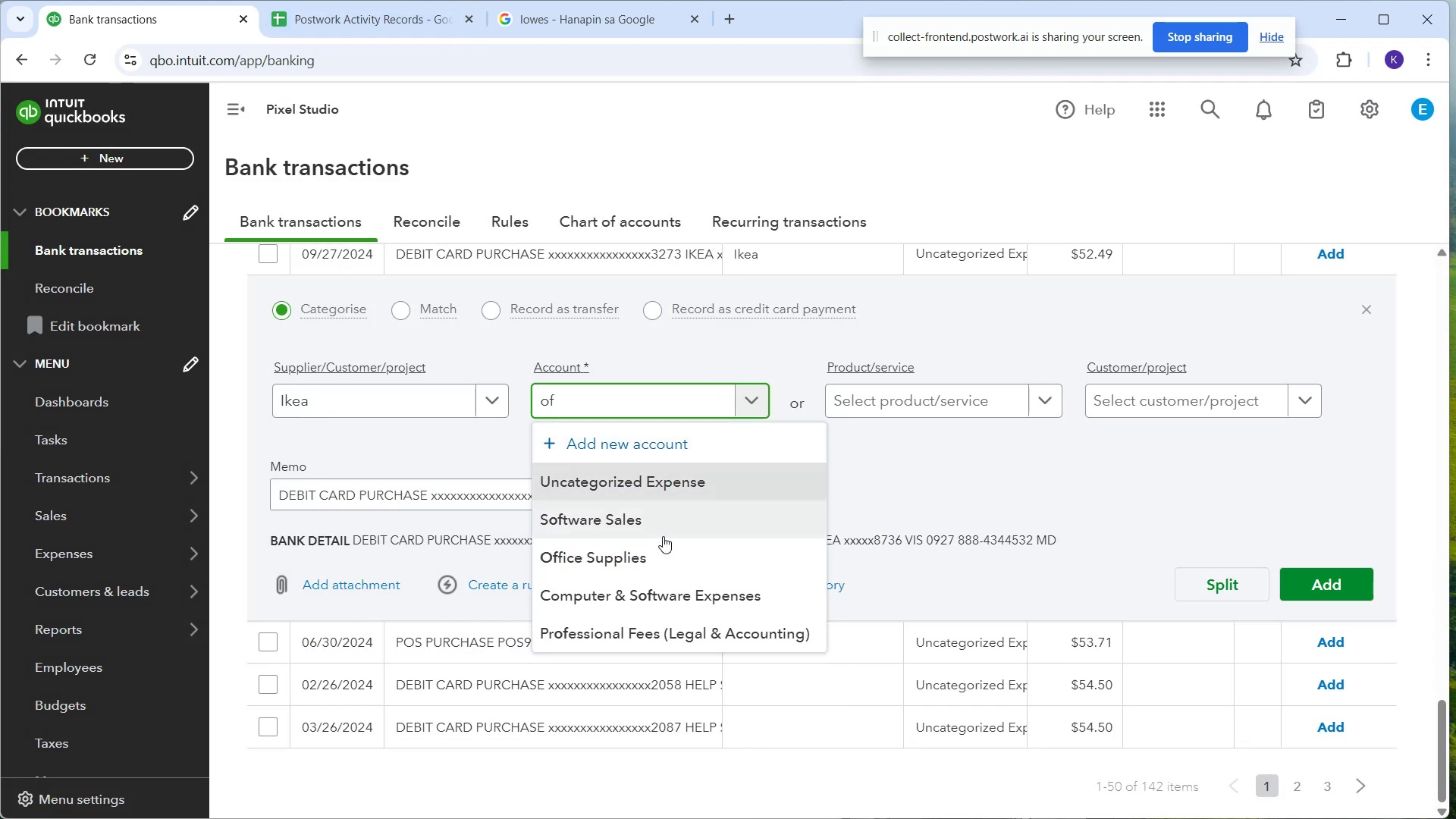 
left_click([666, 569])
 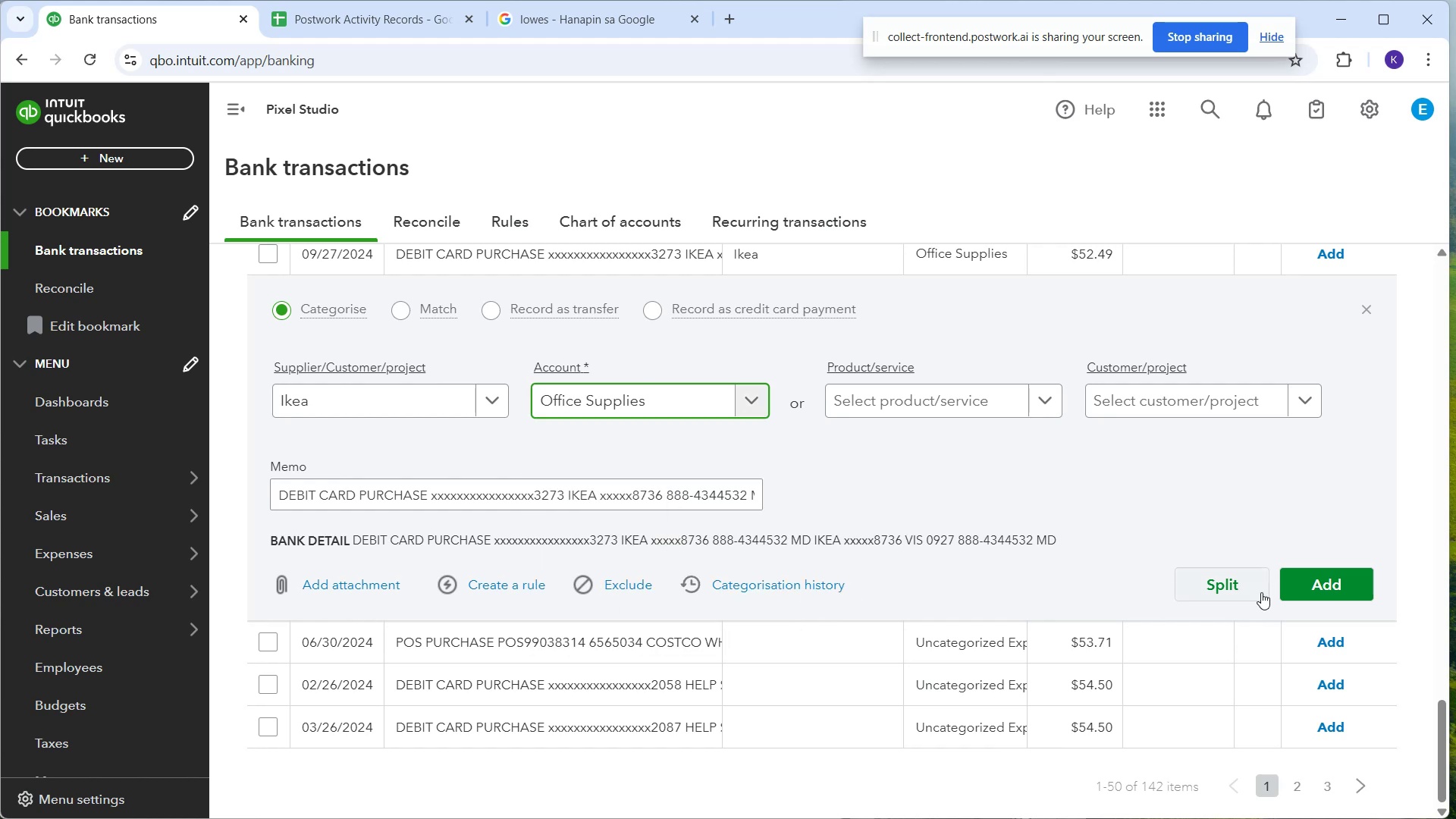 
left_click_drag(start_coordinate=[1306, 587], to_coordinate=[1305, 582])
 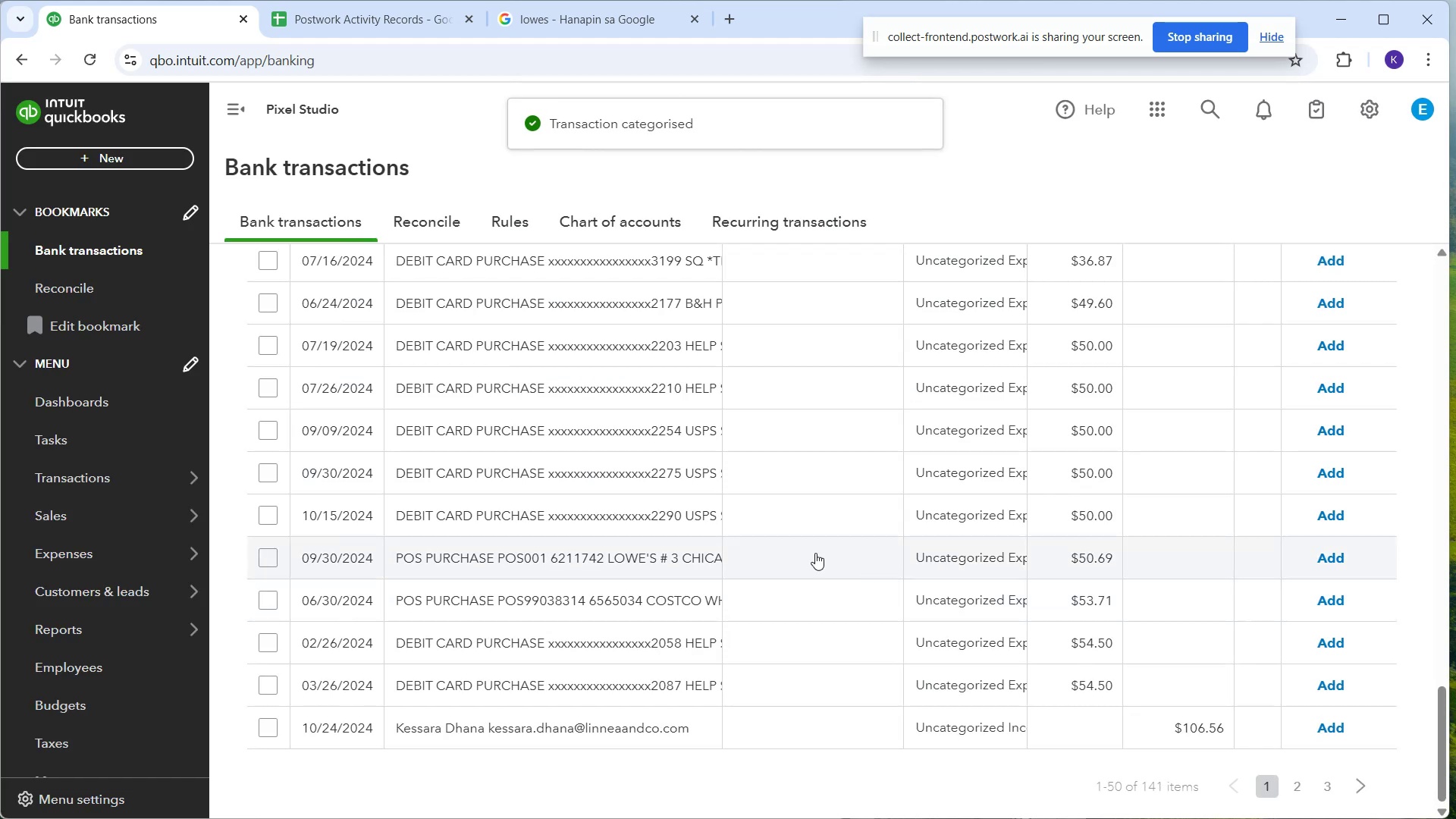 
scroll: coordinate [554, 671], scroll_direction: down, amount: 3.0
 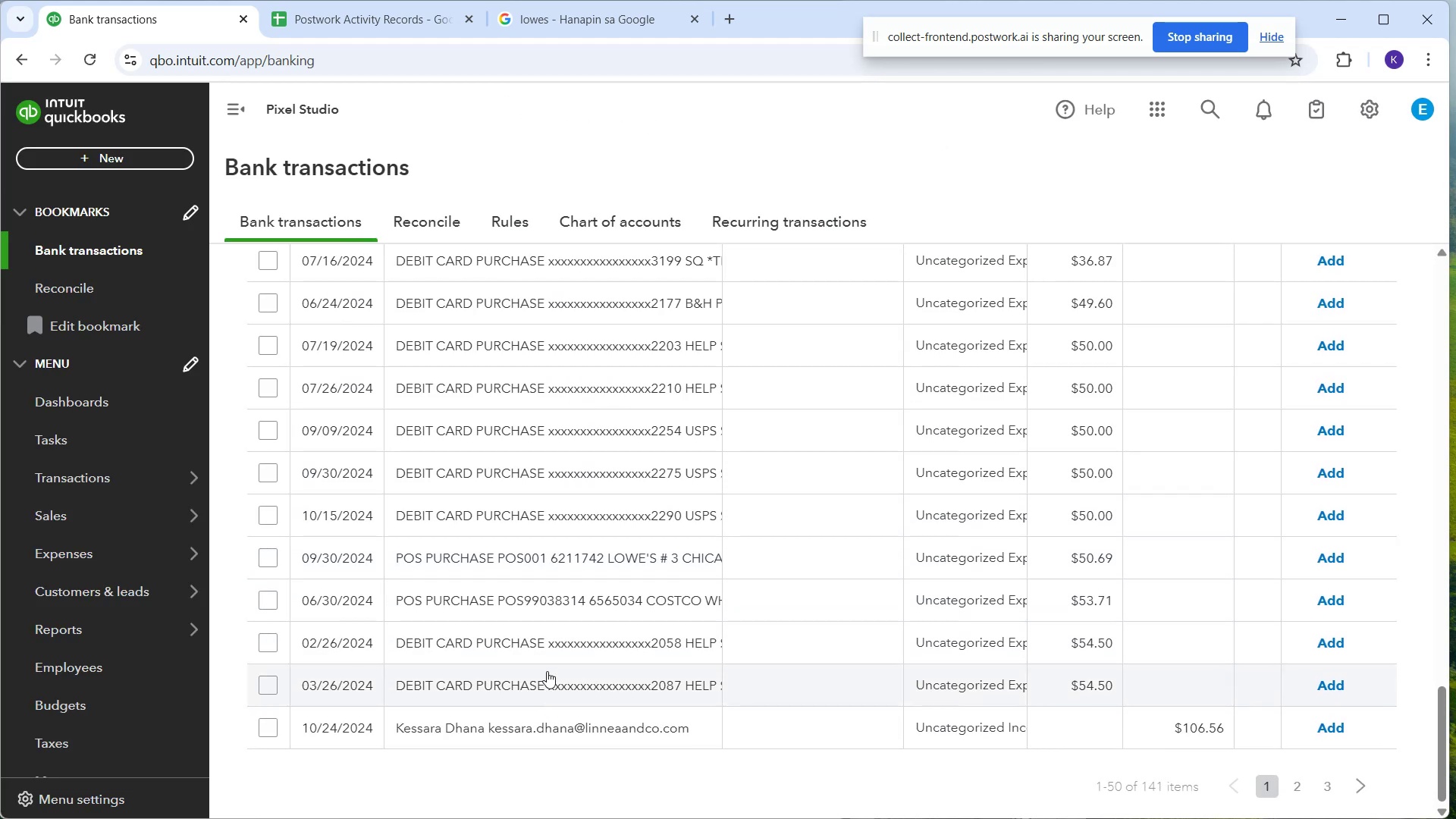 
scroll: coordinate [580, 514], scroll_direction: up, amount: 2.0
 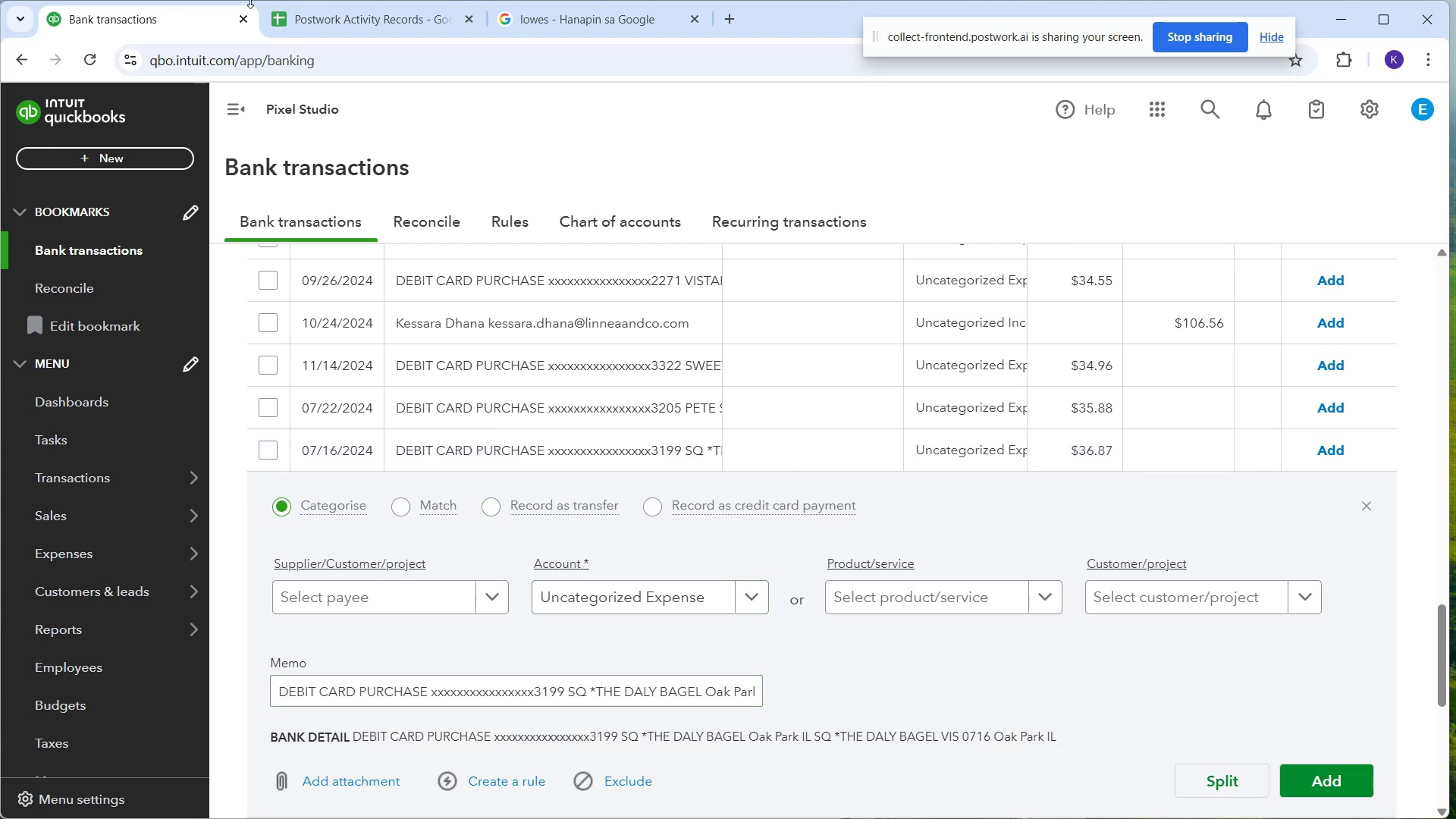 
wait(7.65)
 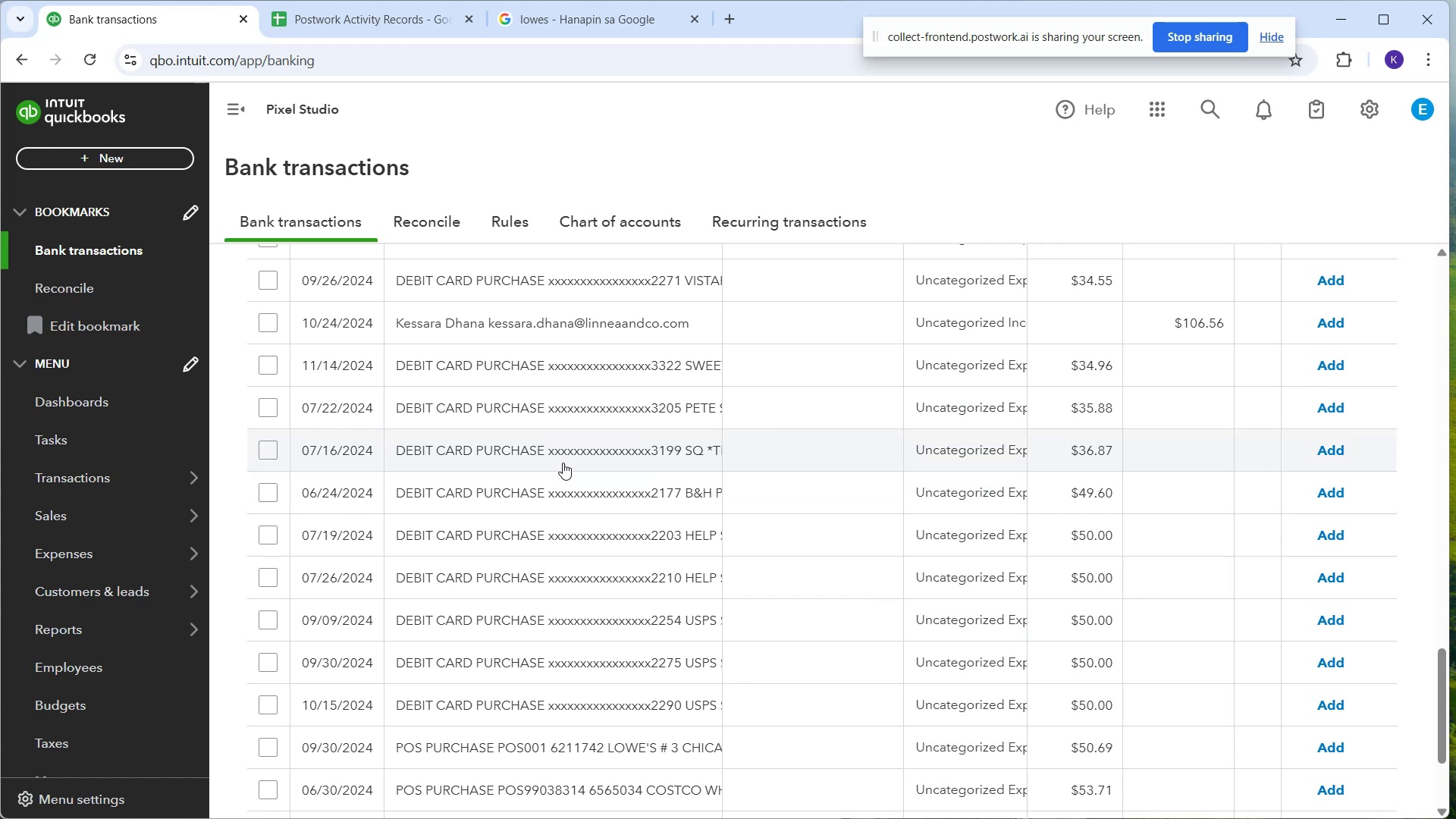 
scroll: coordinate [598, 358], scroll_direction: up, amount: 1.0
 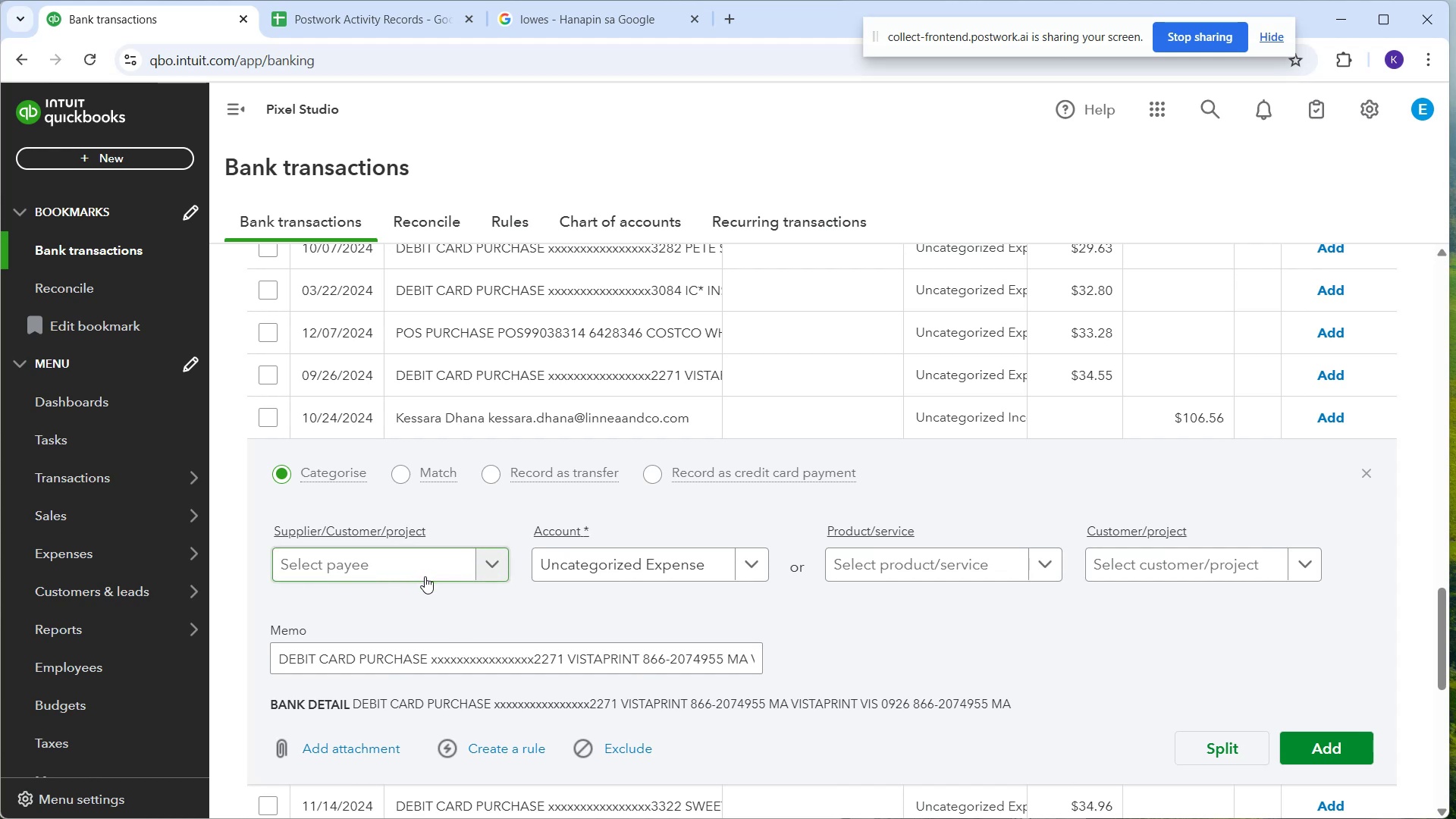 
wait(7.08)
 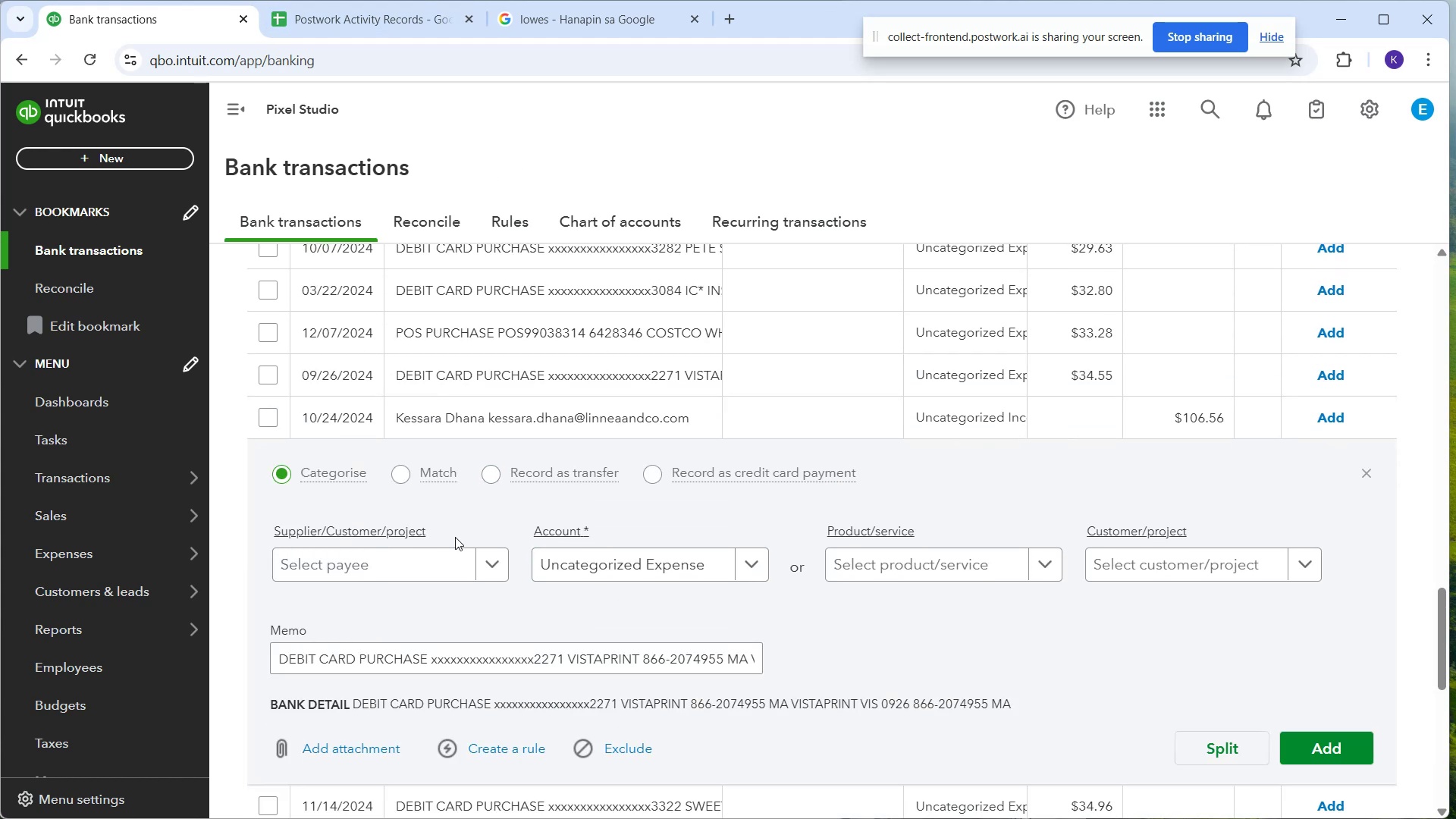 
scroll: coordinate [483, 425], scroll_direction: up, amount: 2.0
 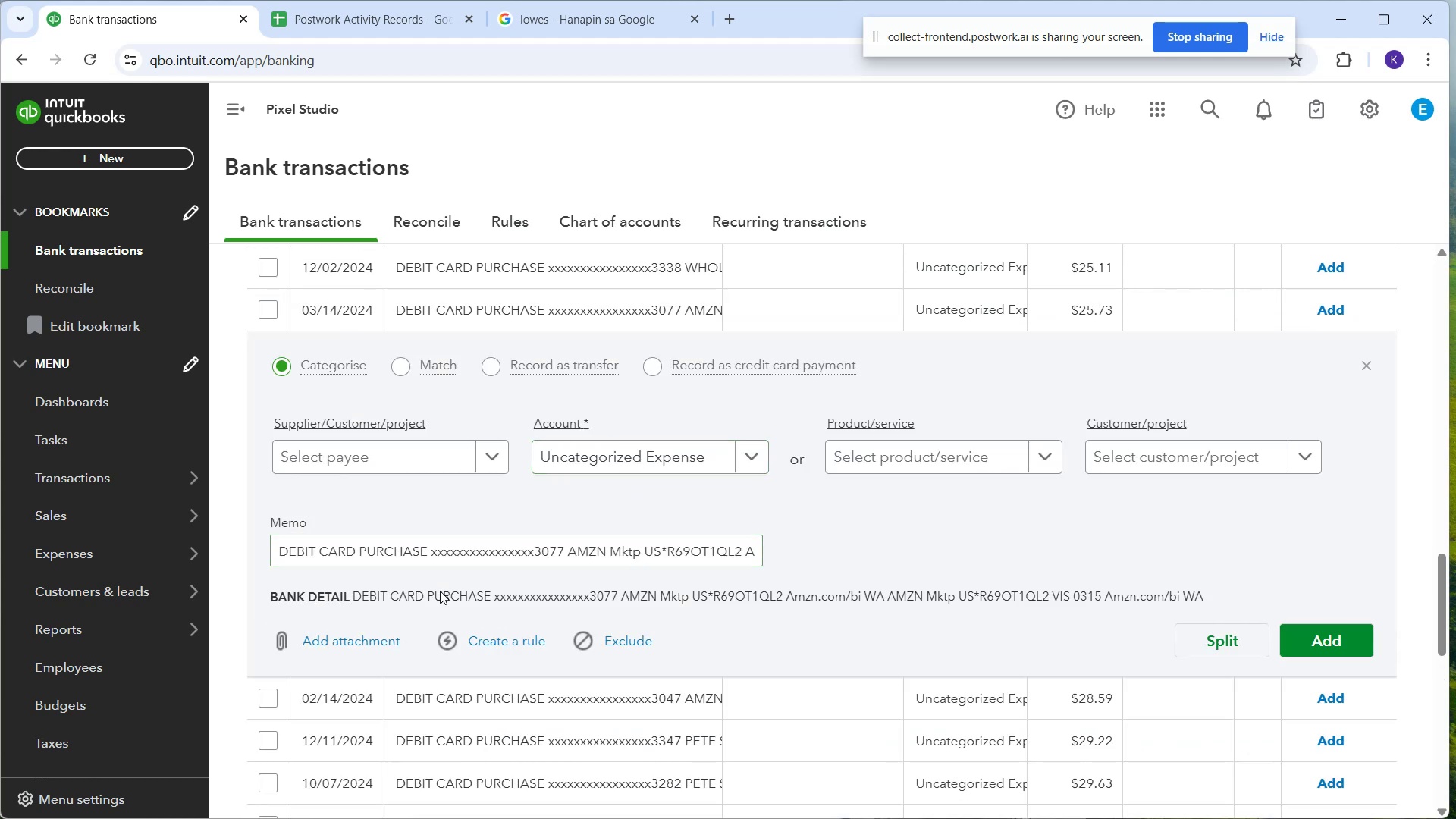 
left_click([349, 459])
 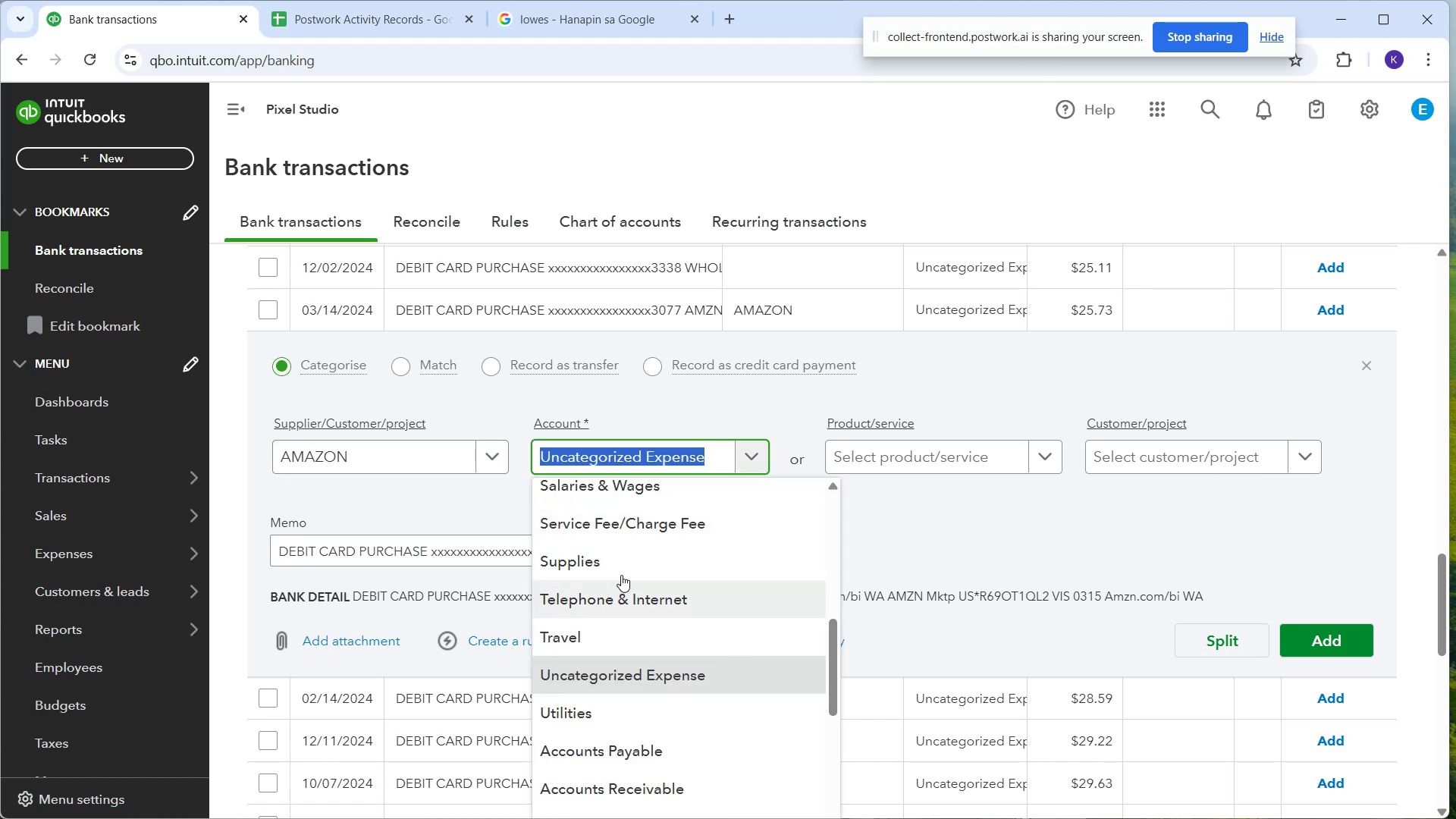 
wait(7.07)
 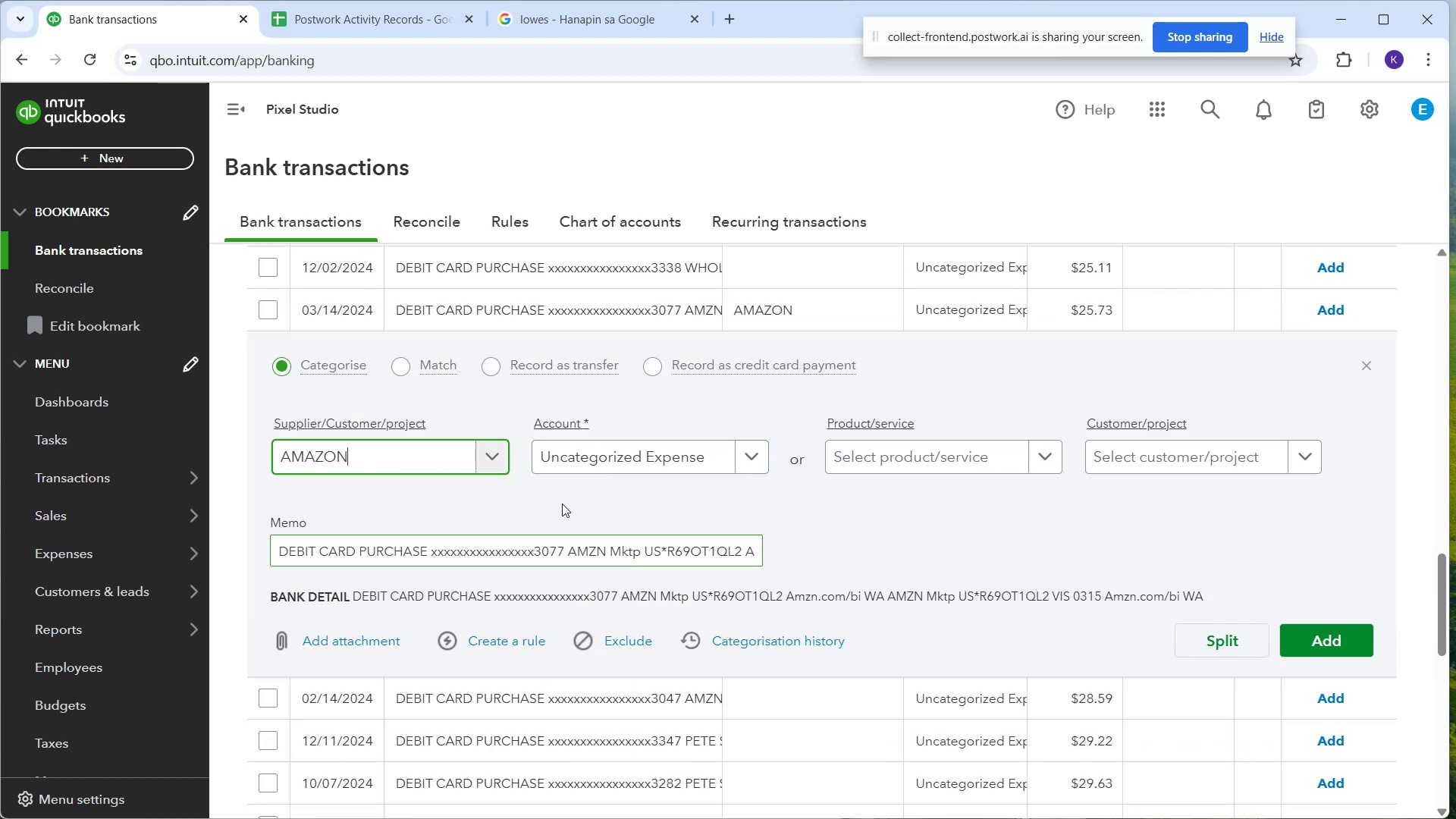 
left_click_drag(start_coordinate=[617, 460], to_coordinate=[490, 484])
 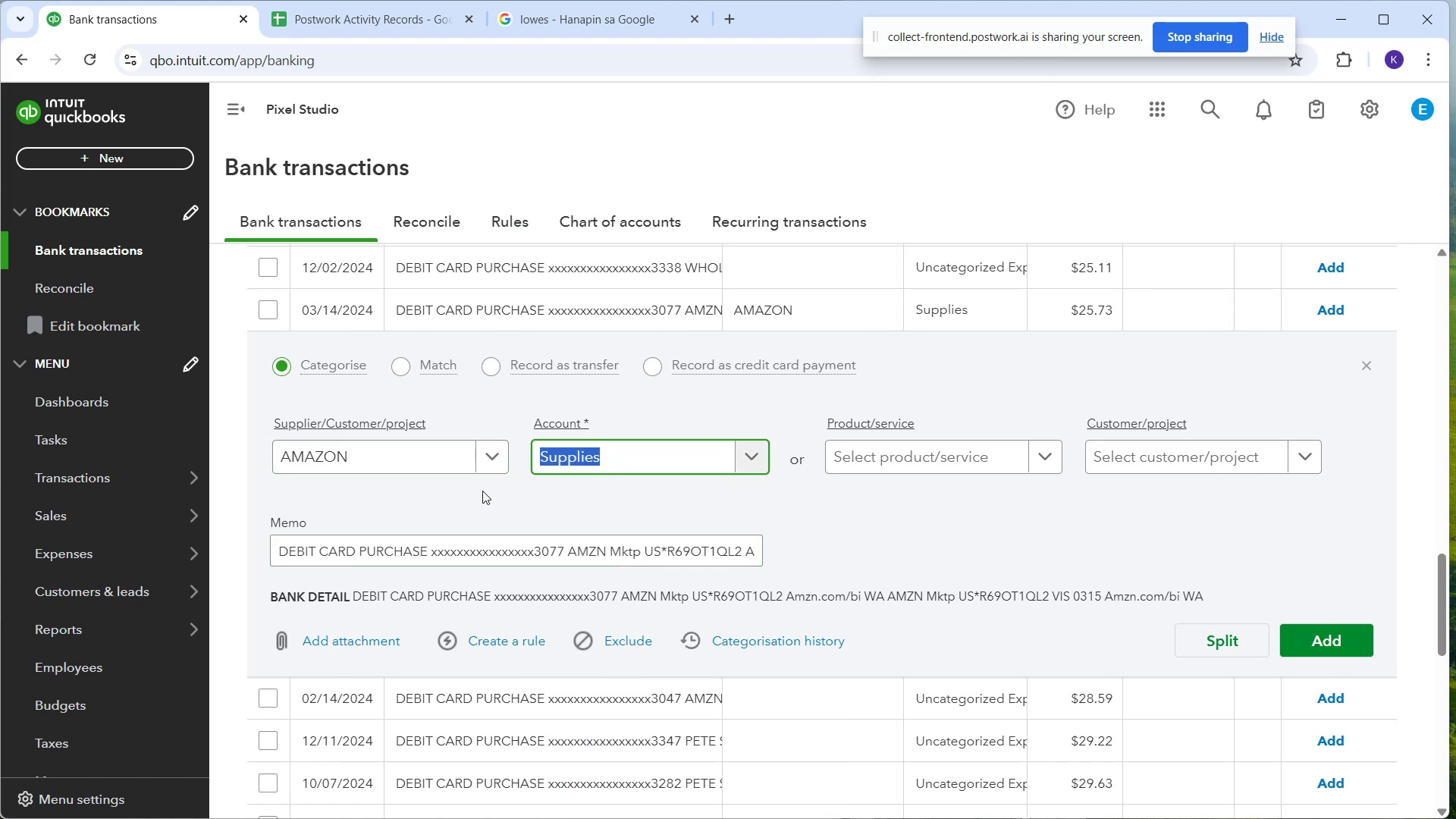 
type(off)
 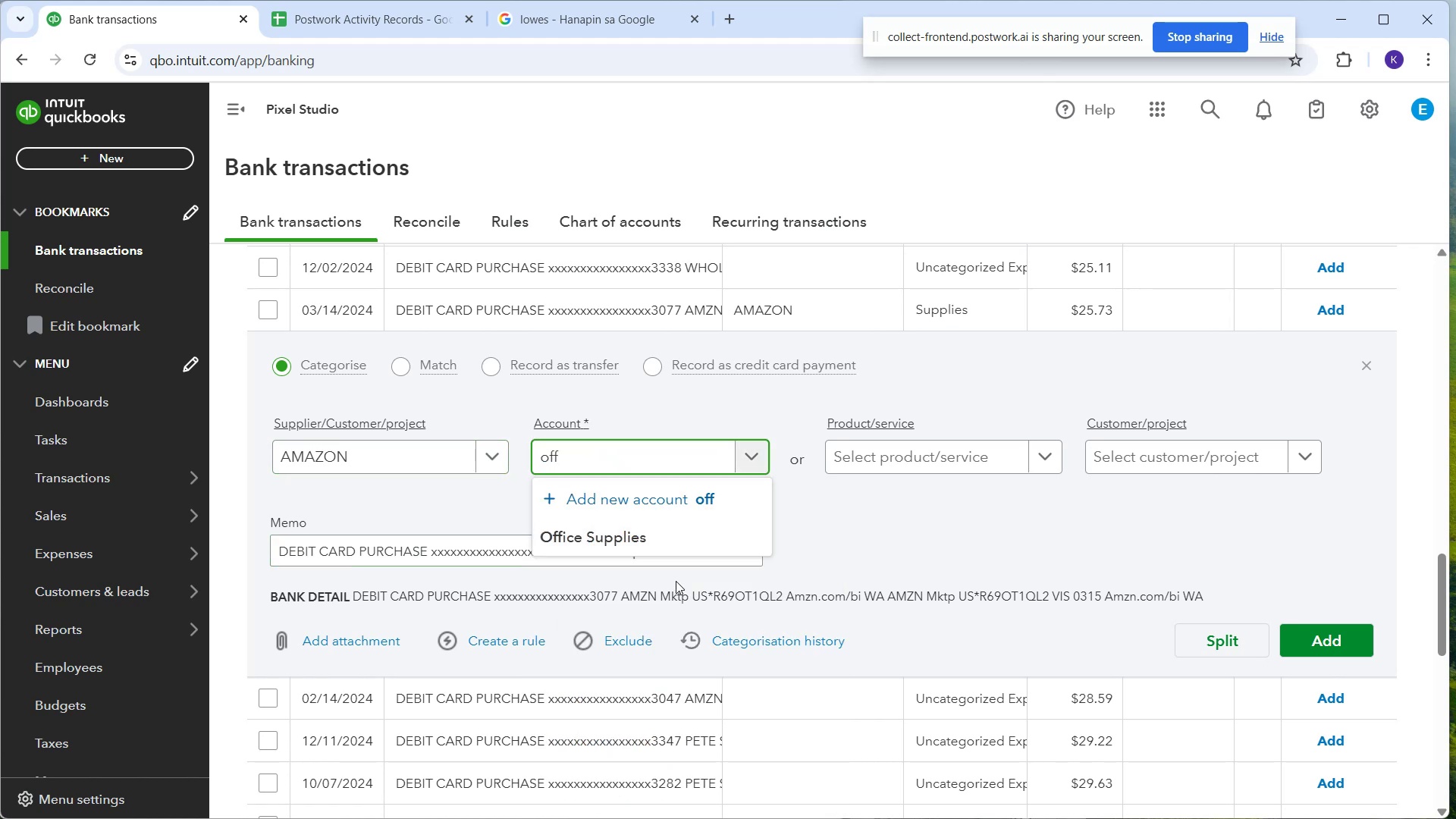 
left_click([668, 539])
 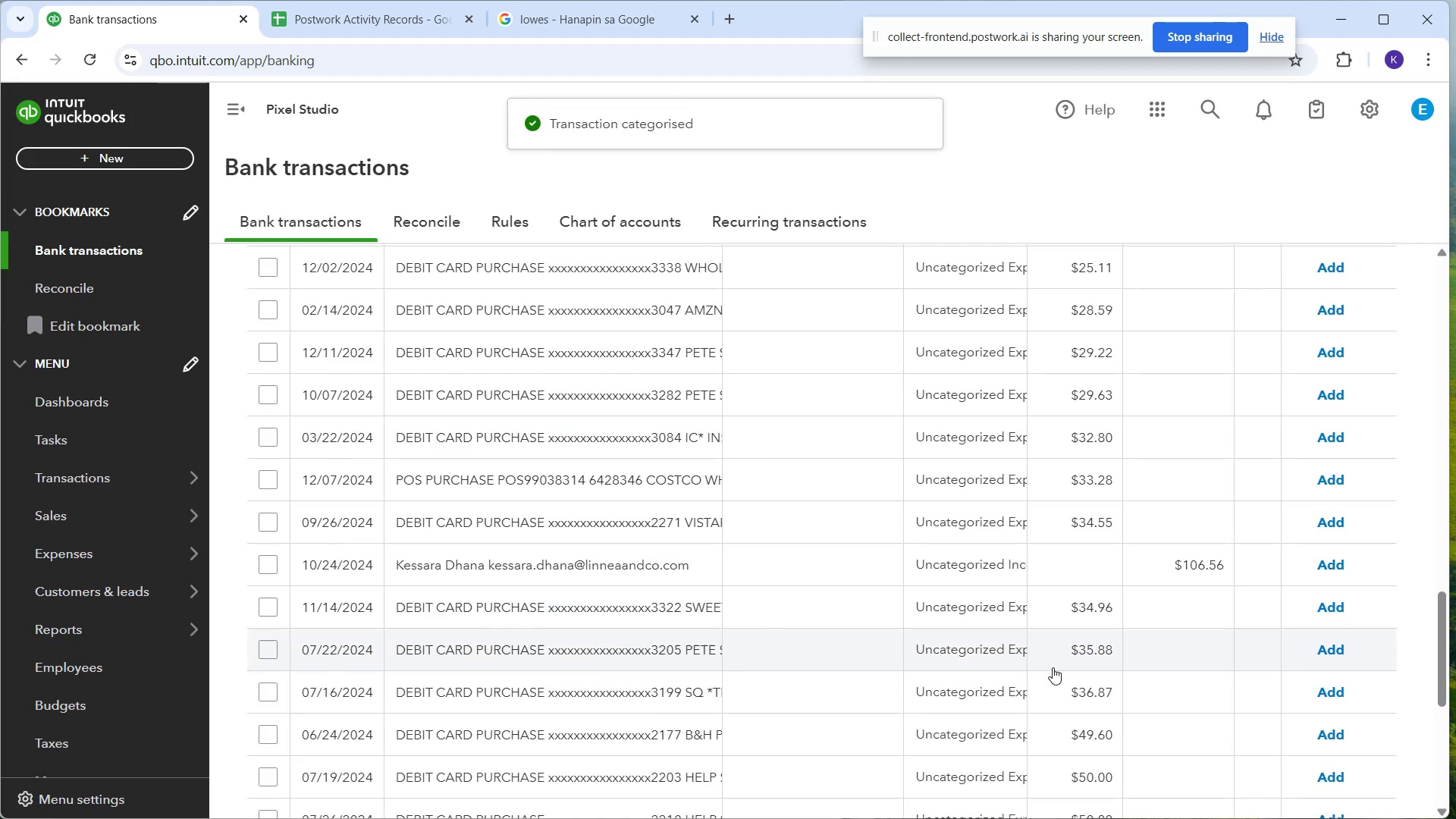 
wait(6.61)
 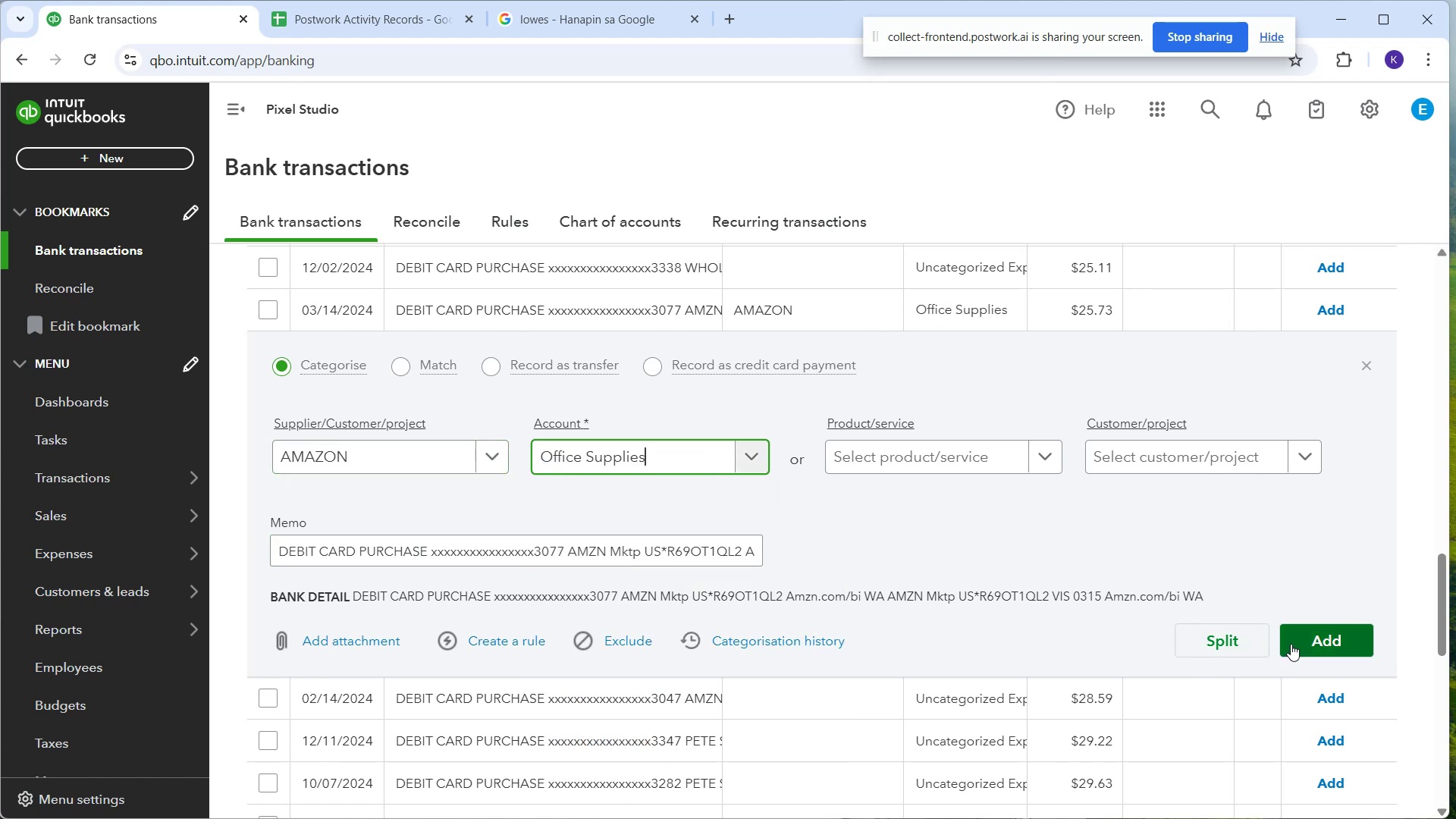 
left_click([639, 310])
 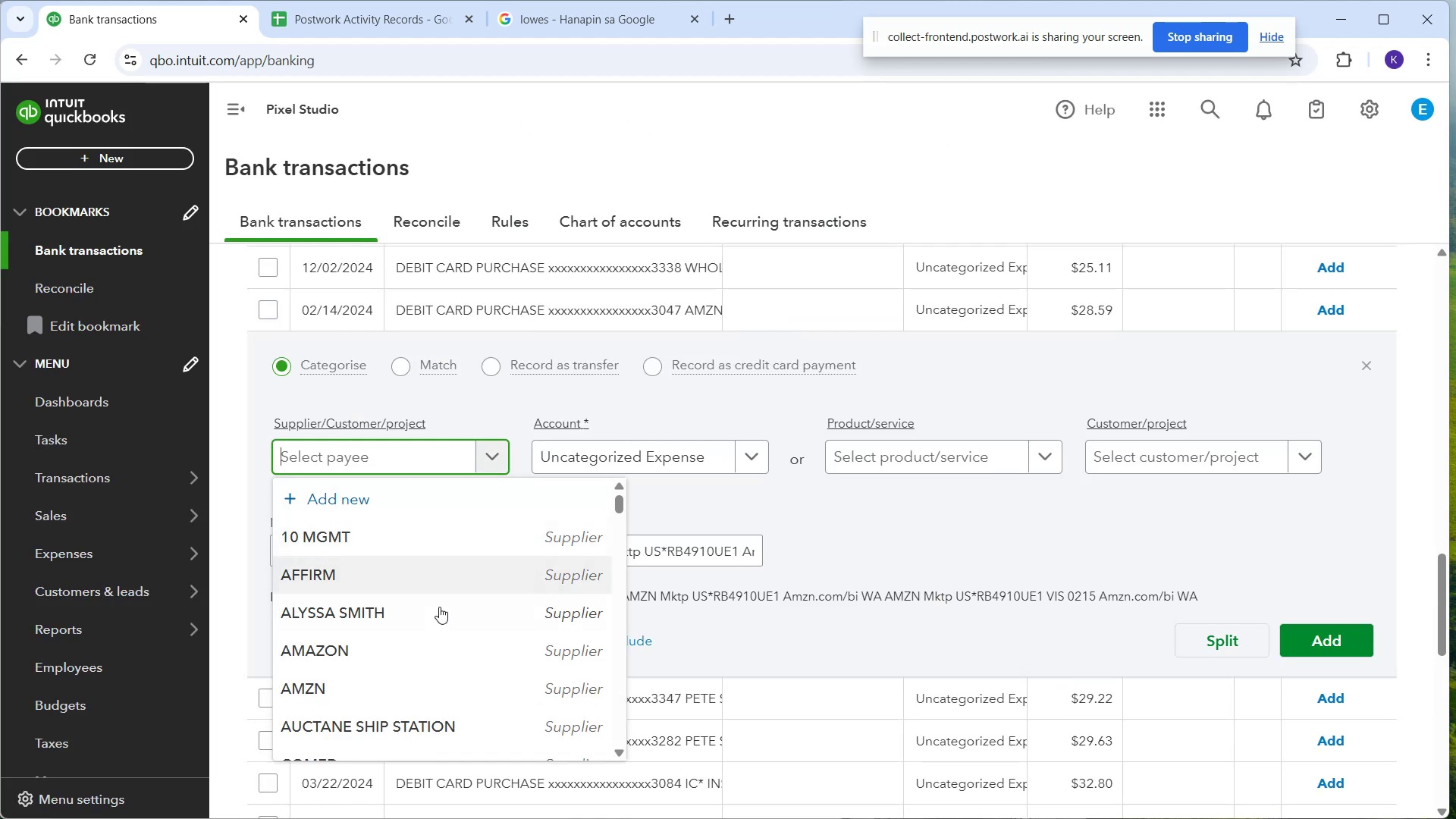 
left_click([449, 649])
 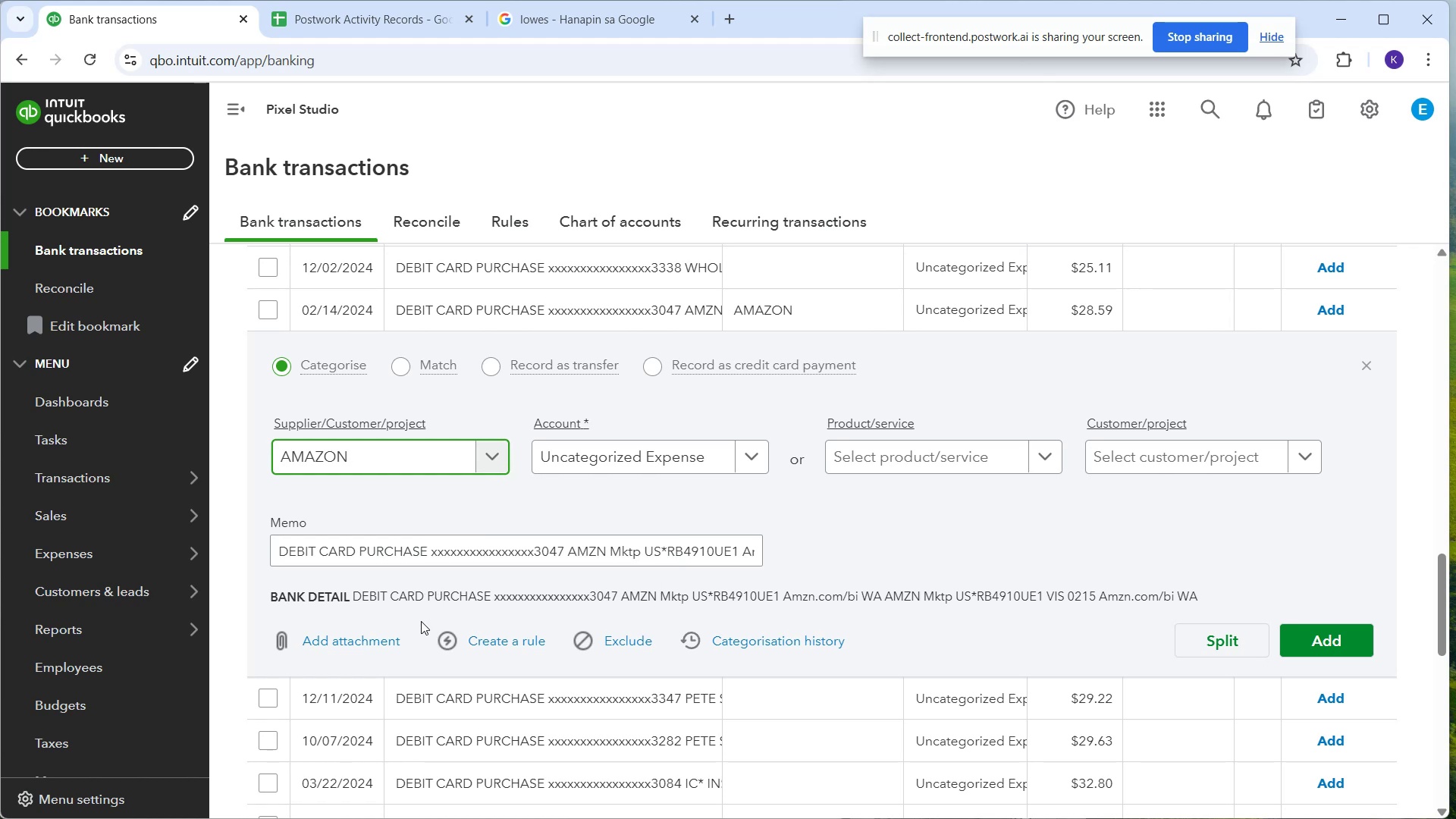 
wait(7.11)
 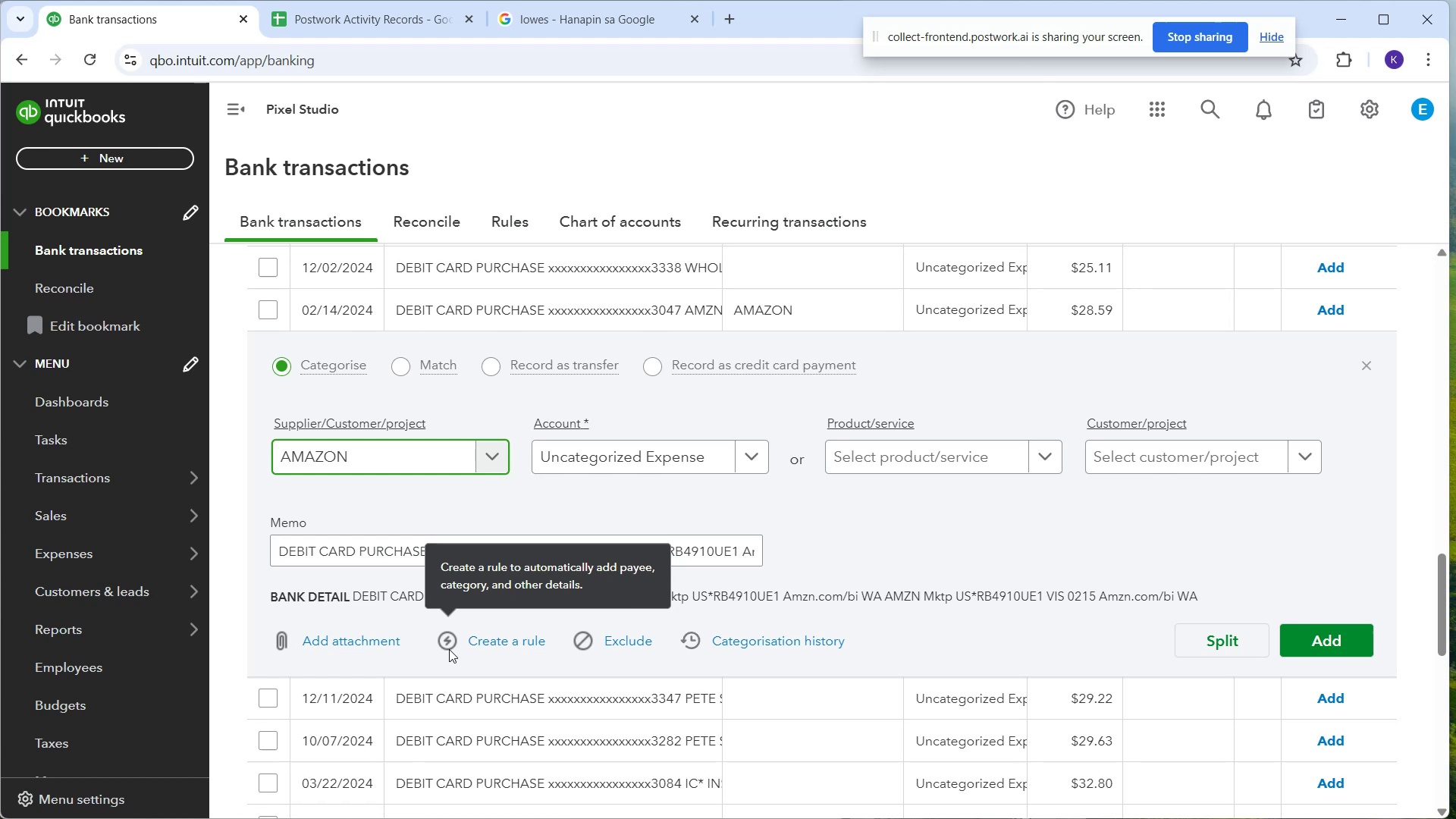 
left_click([592, 466])
 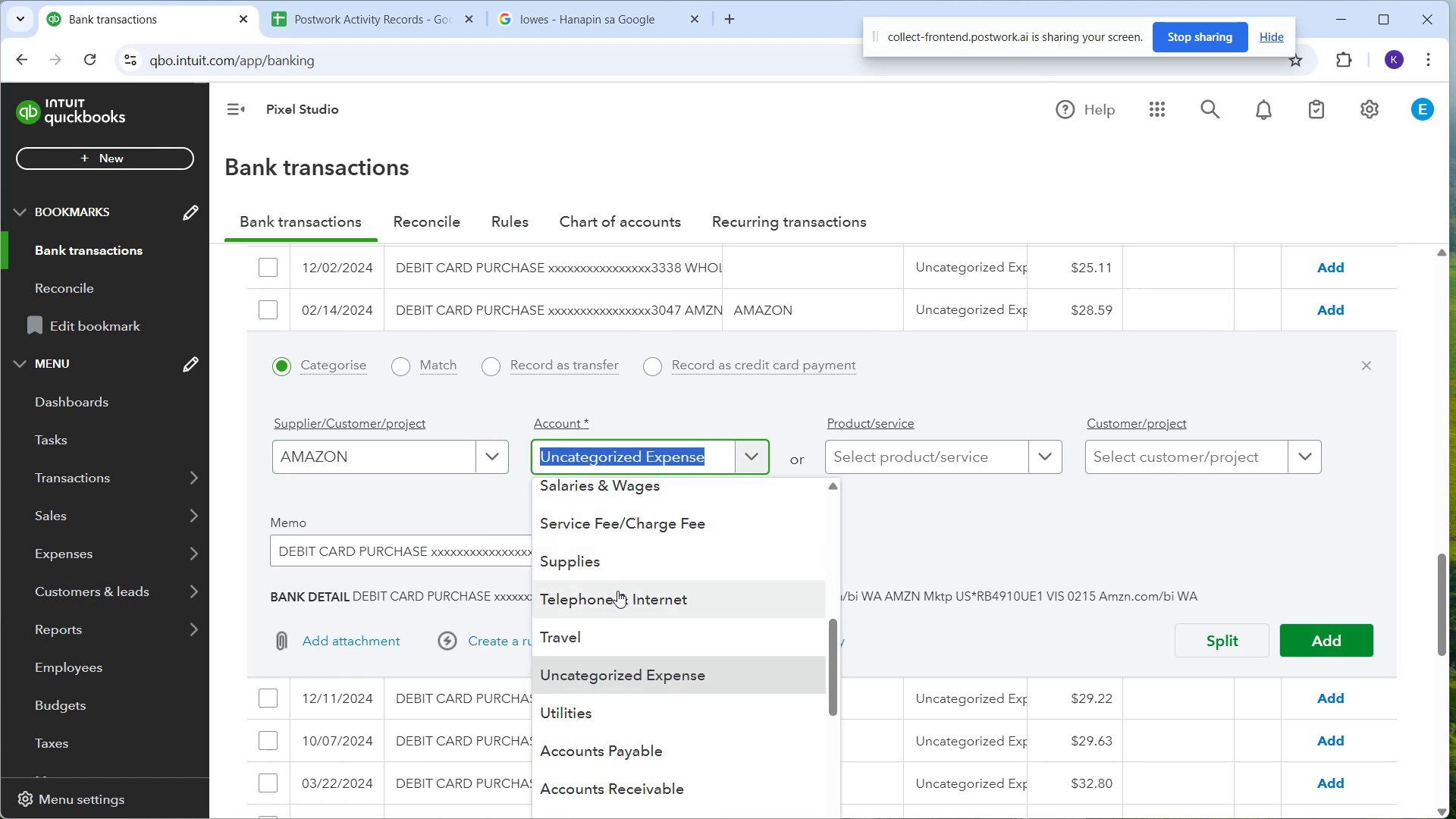 
scroll: coordinate [620, 700], scroll_direction: down, amount: 4.0
 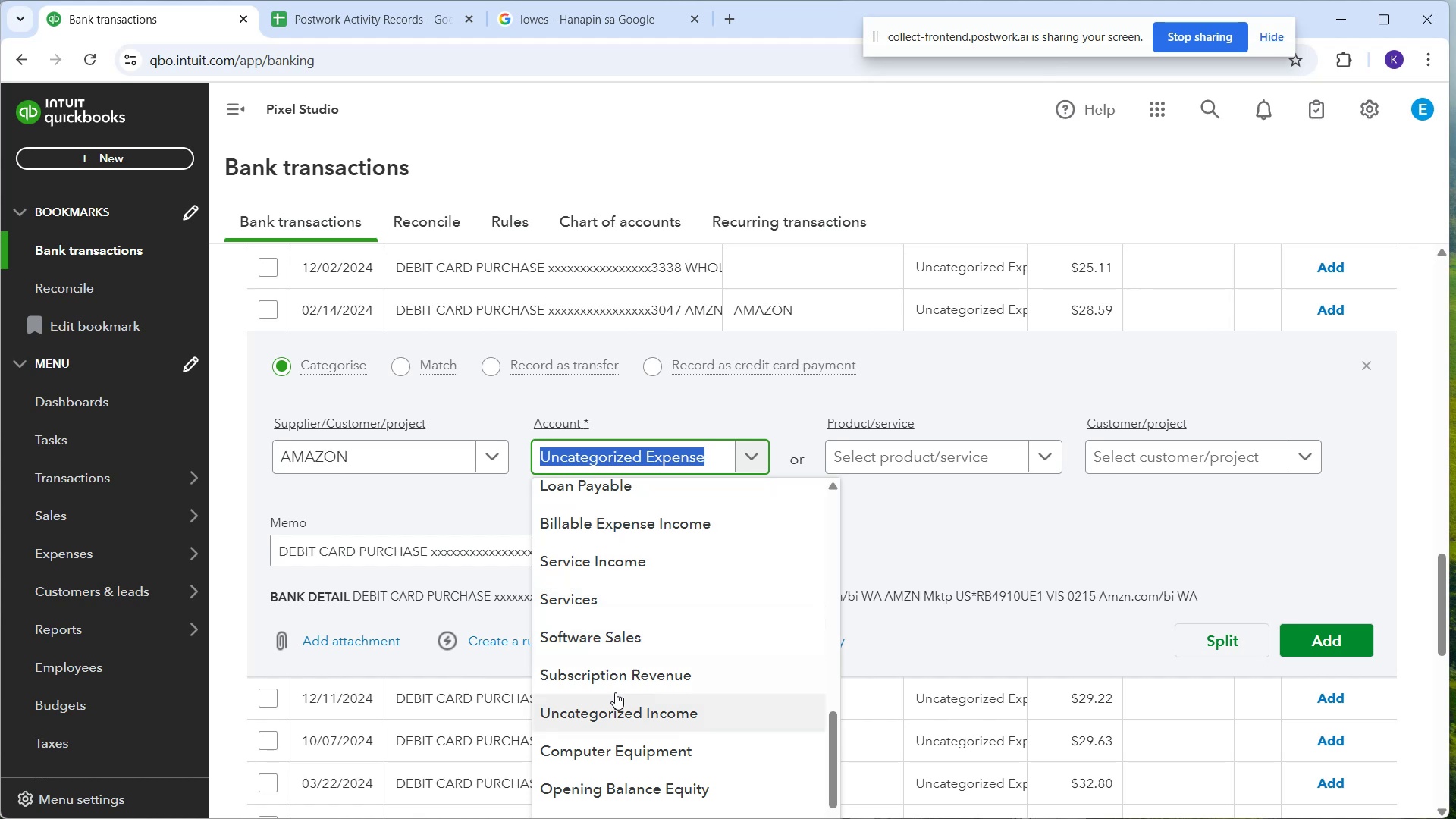 
scroll: coordinate [593, 676], scroll_direction: up, amount: 5.0
 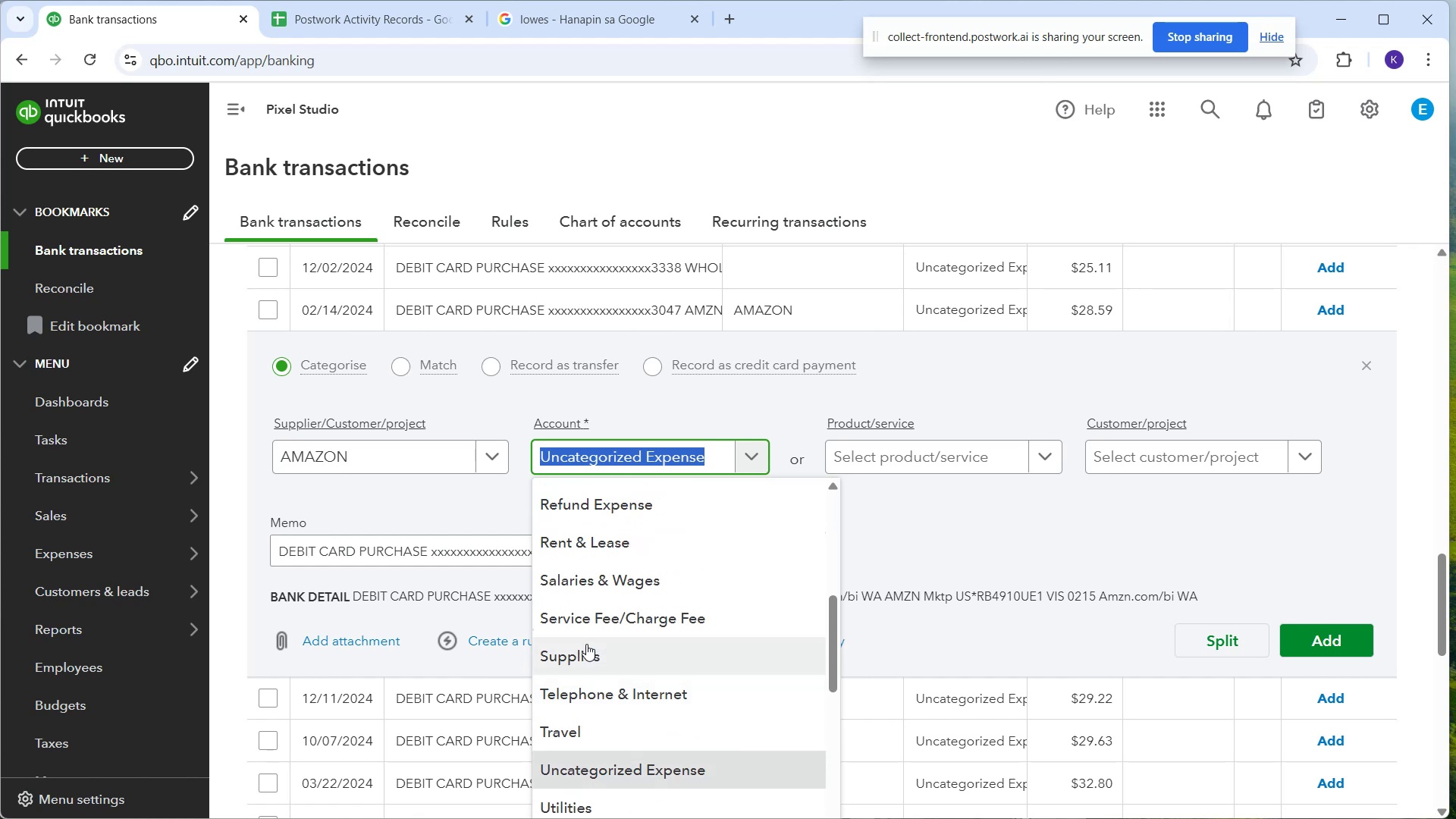 
scroll: coordinate [610, 676], scroll_direction: down, amount: 3.0
 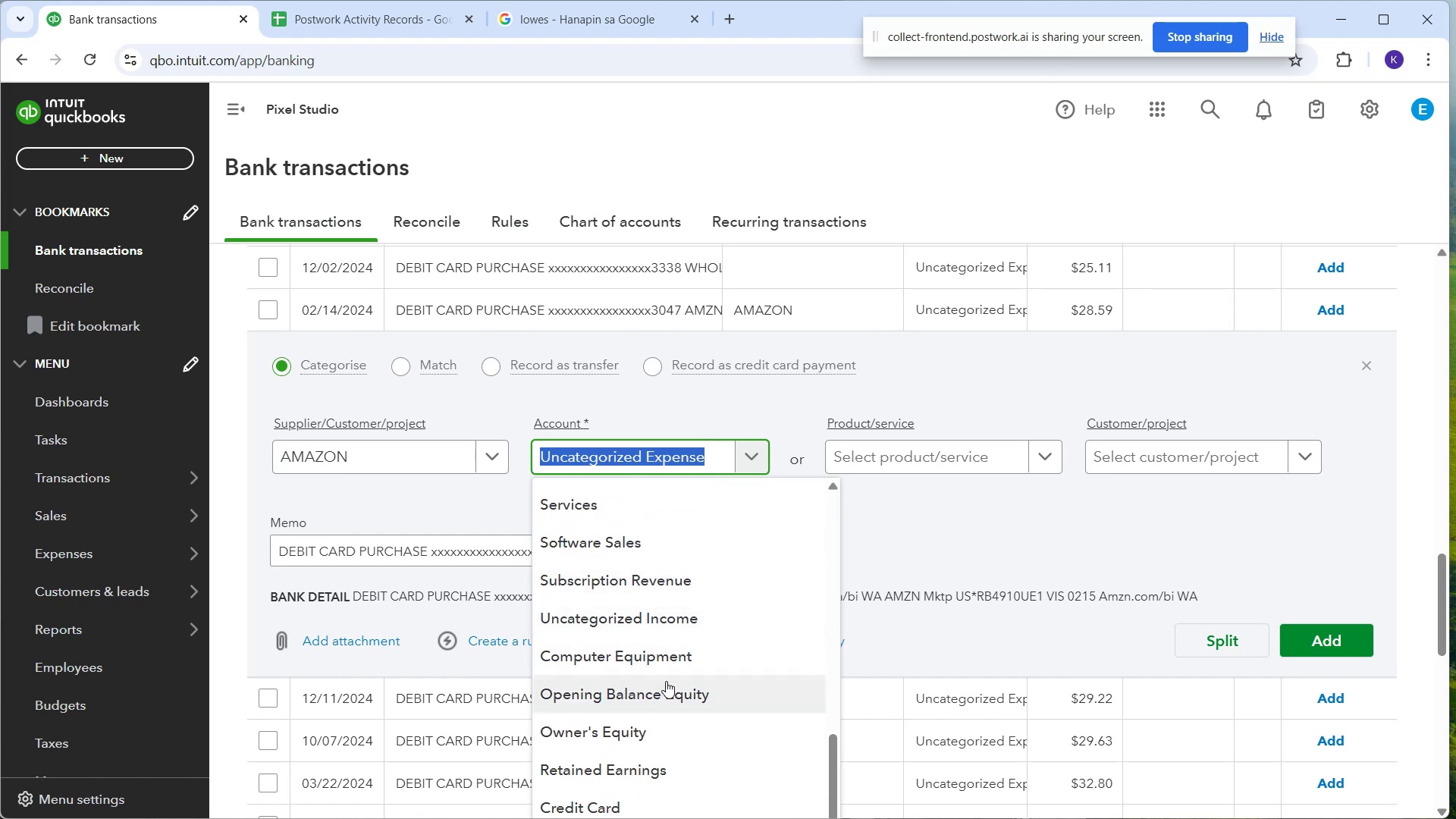 
type(off)
 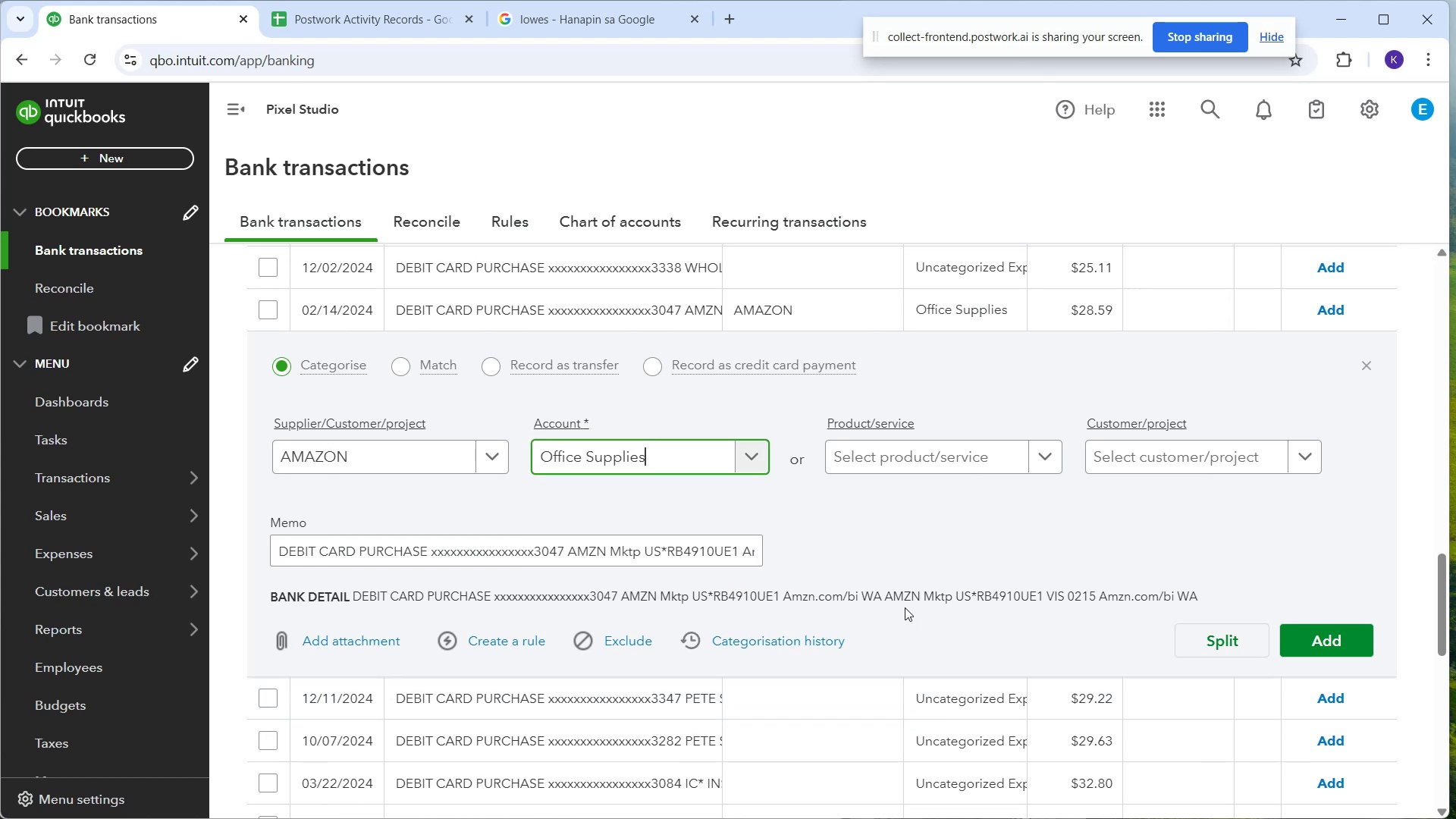 
left_click([1336, 638])
 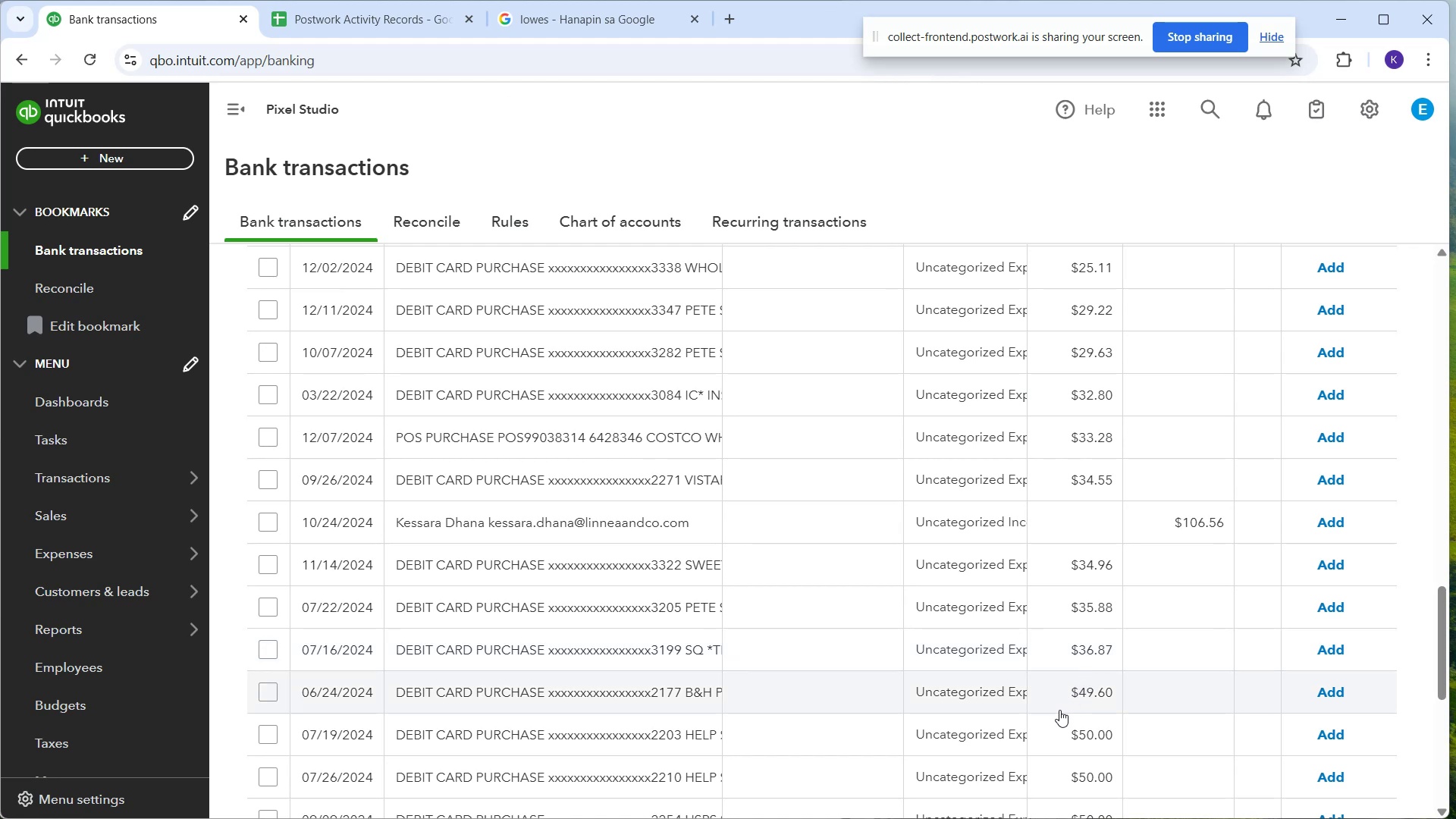 
wait(18.65)
 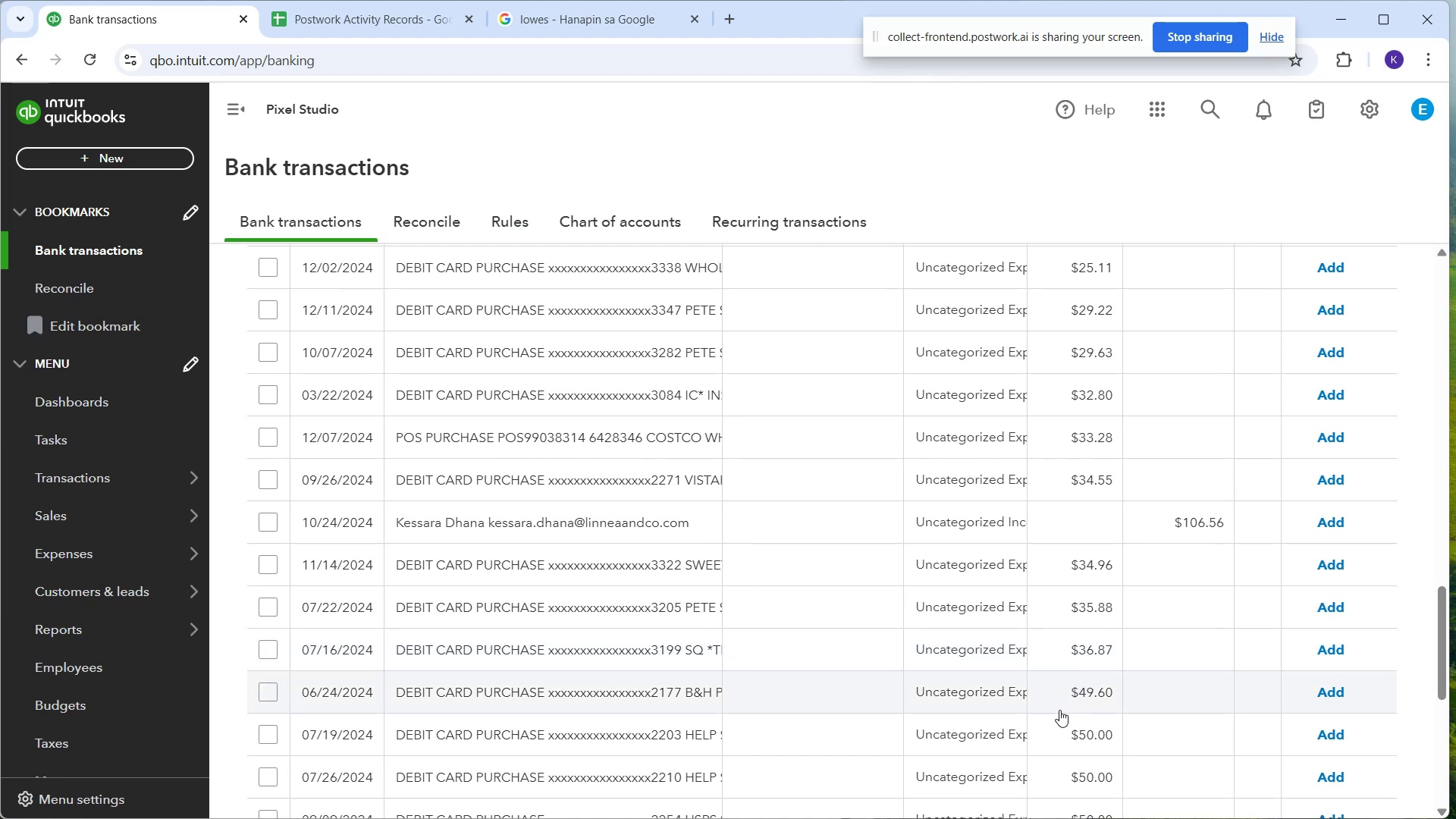 
scroll: coordinate [664, 462], scroll_direction: up, amount: 8.0
 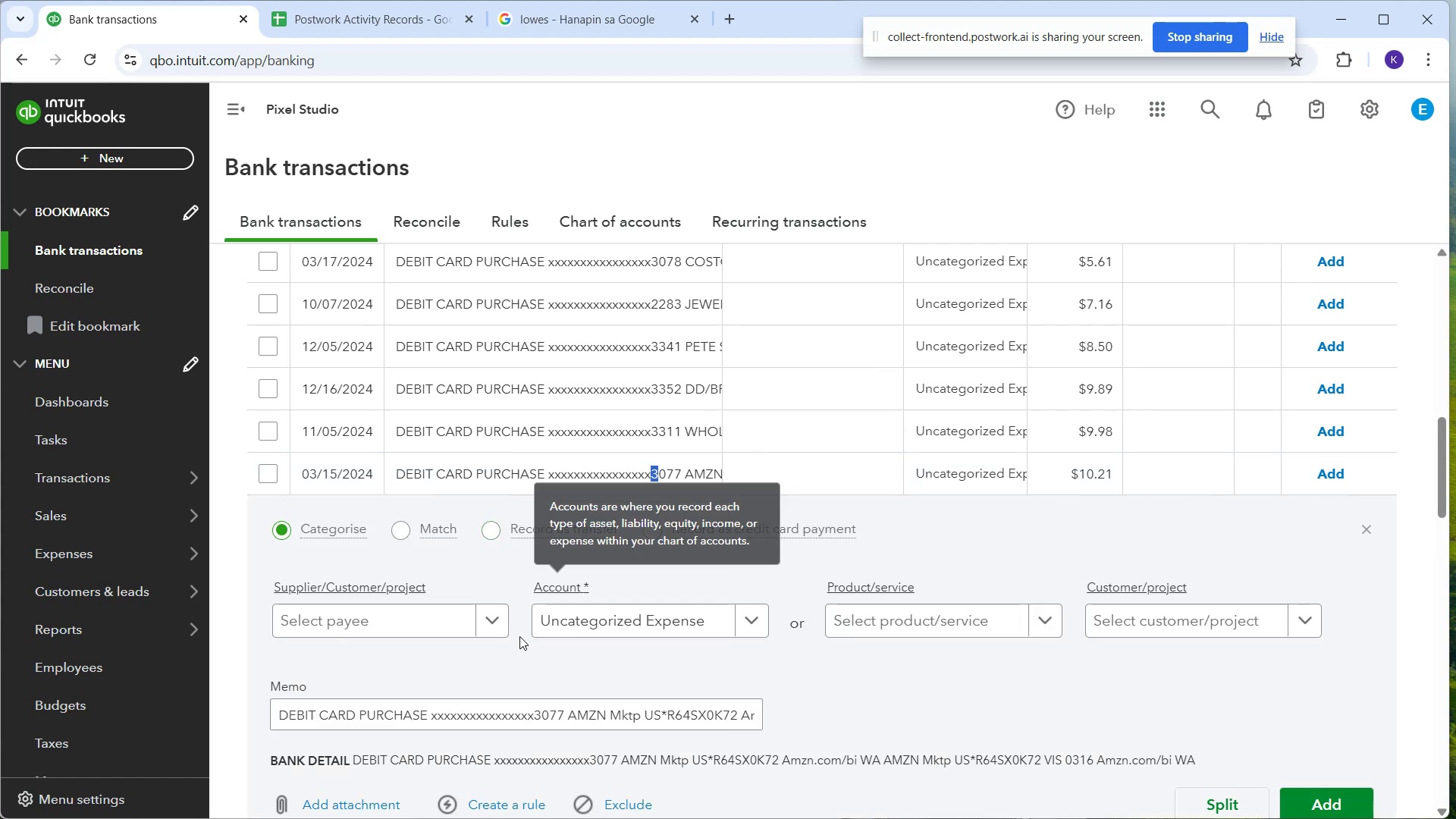 
left_click([451, 626])
 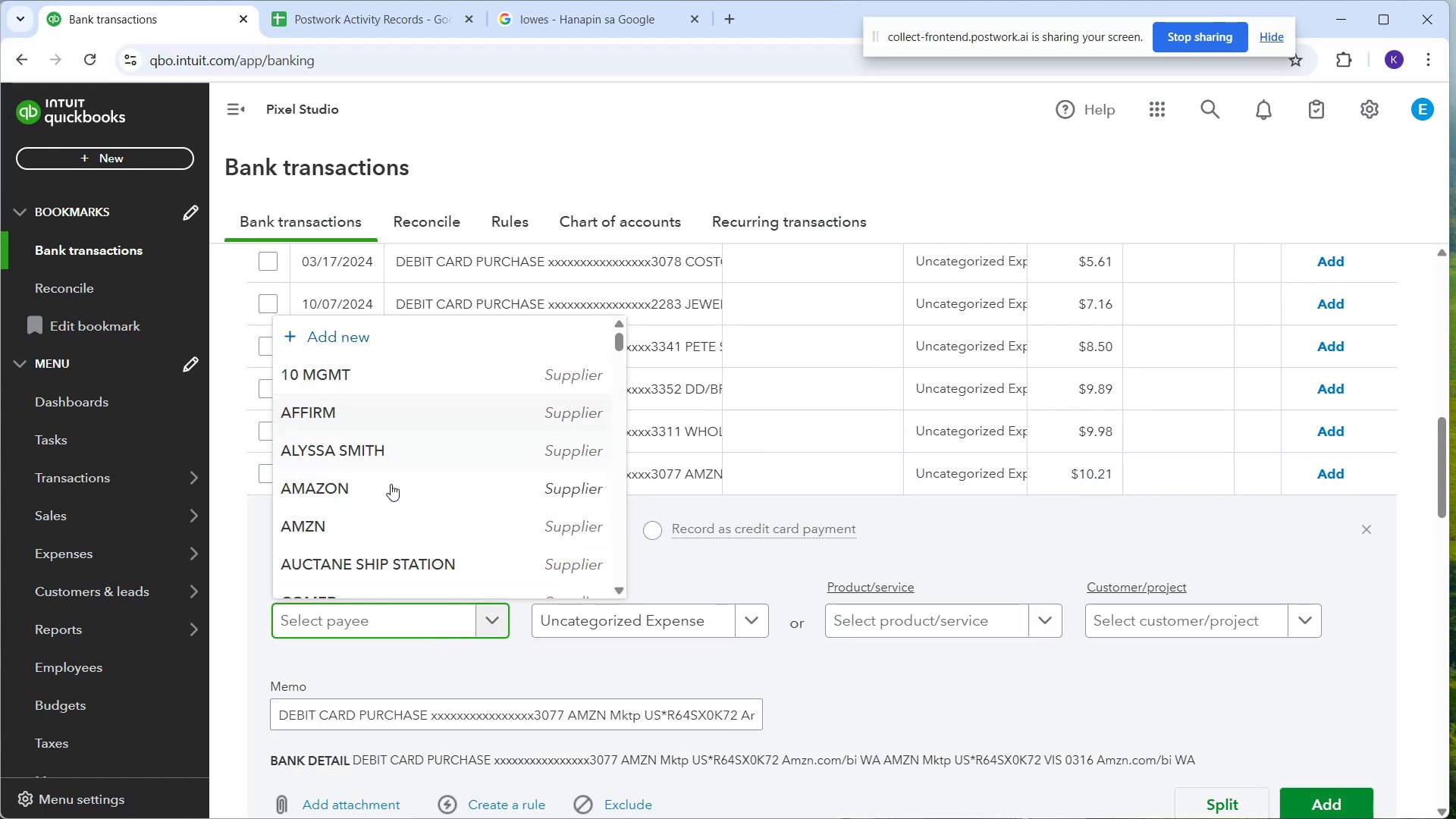 
left_click([388, 488])
 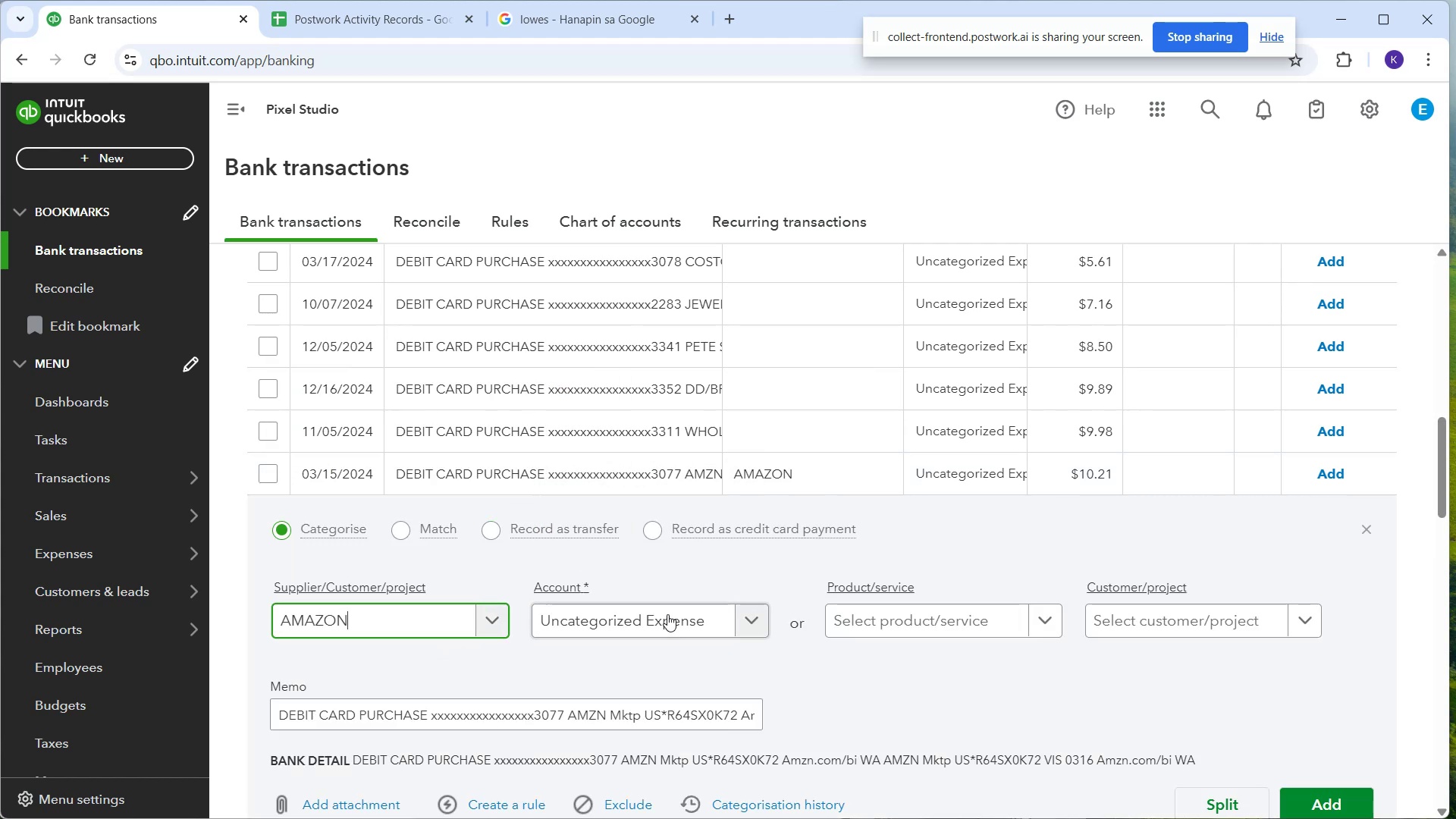 
left_click([666, 626])
 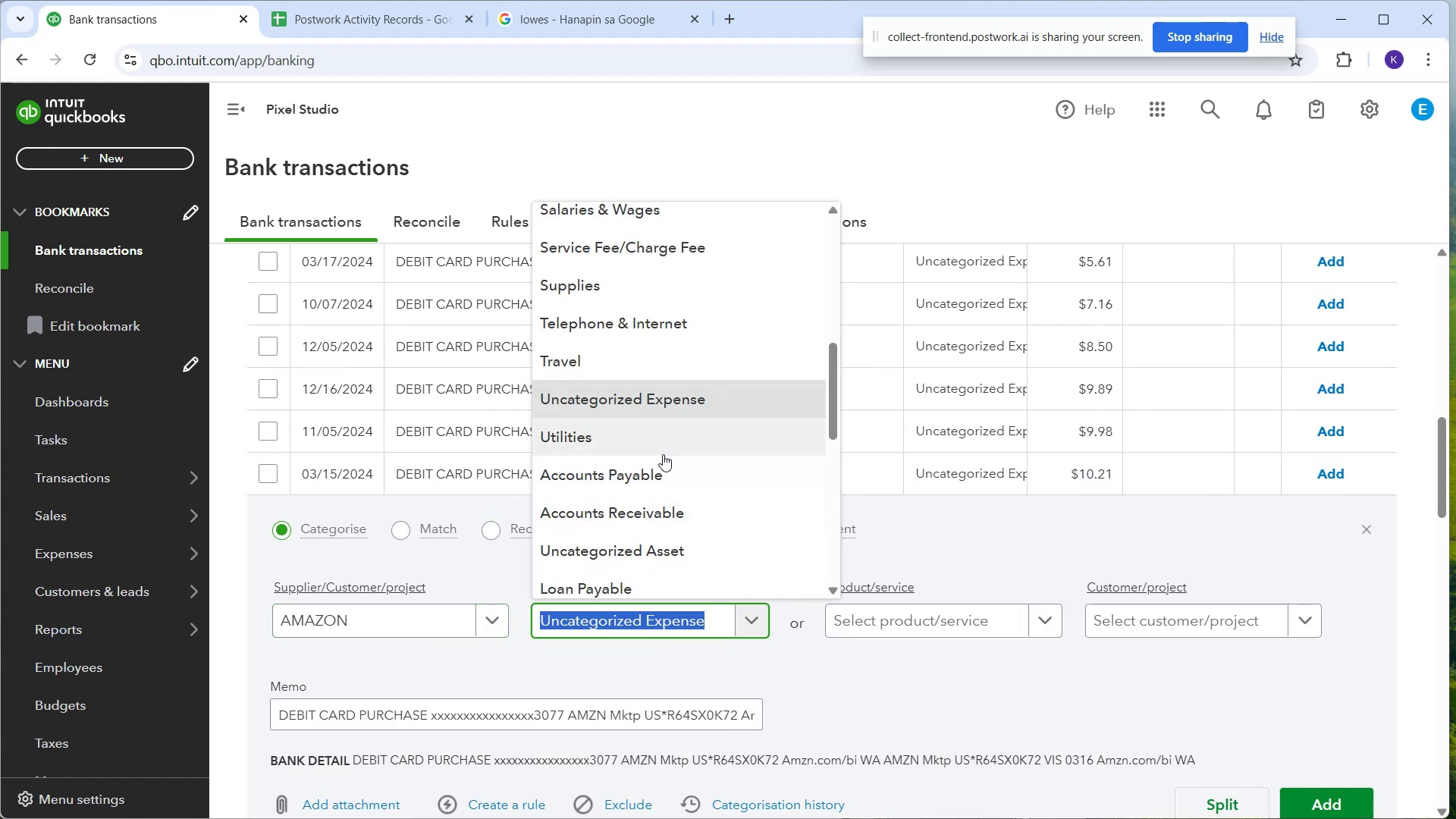 
scroll: coordinate [642, 421], scroll_direction: down, amount: 8.0
 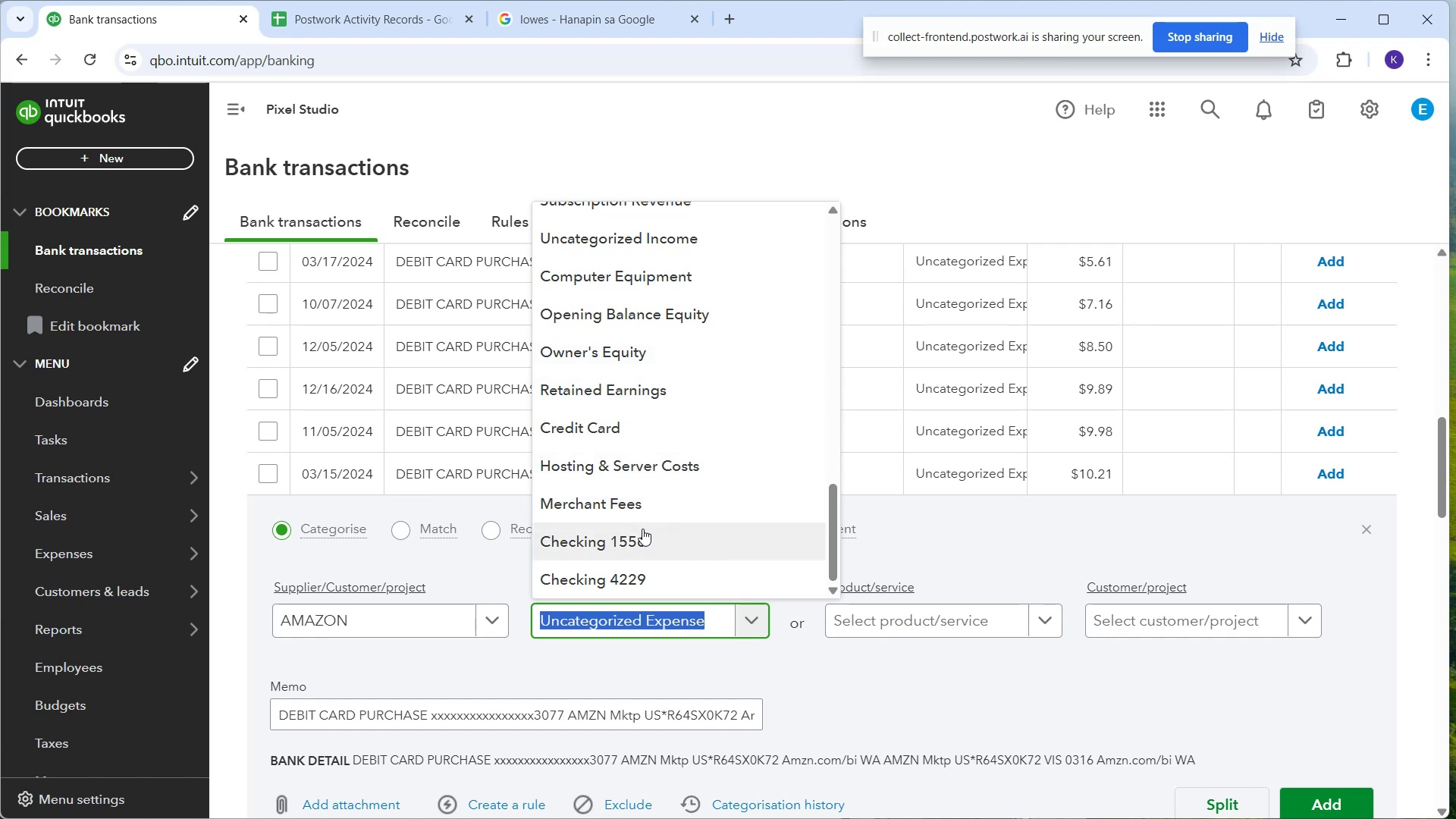 
type(off)
 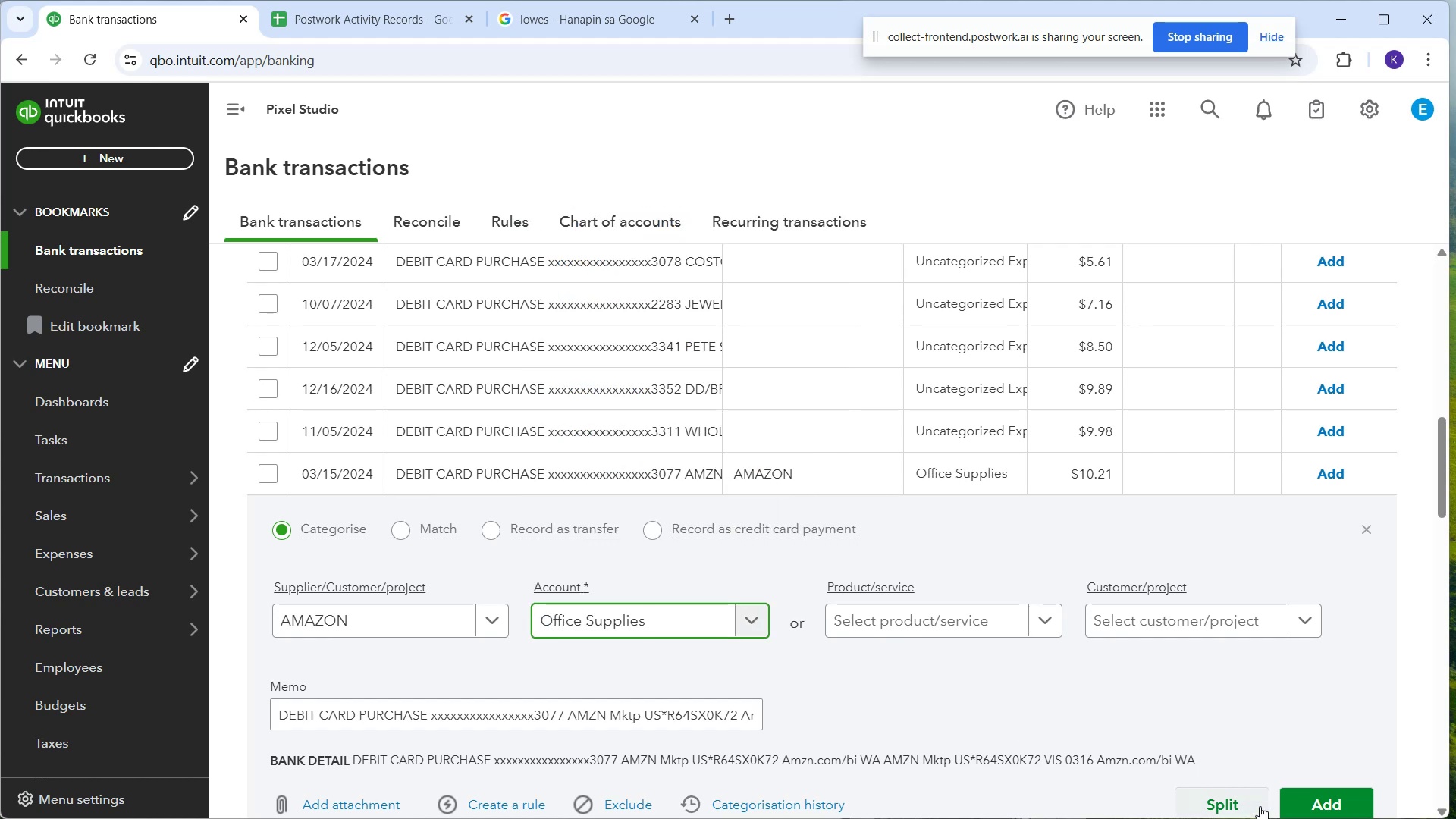 
left_click([1336, 802])
 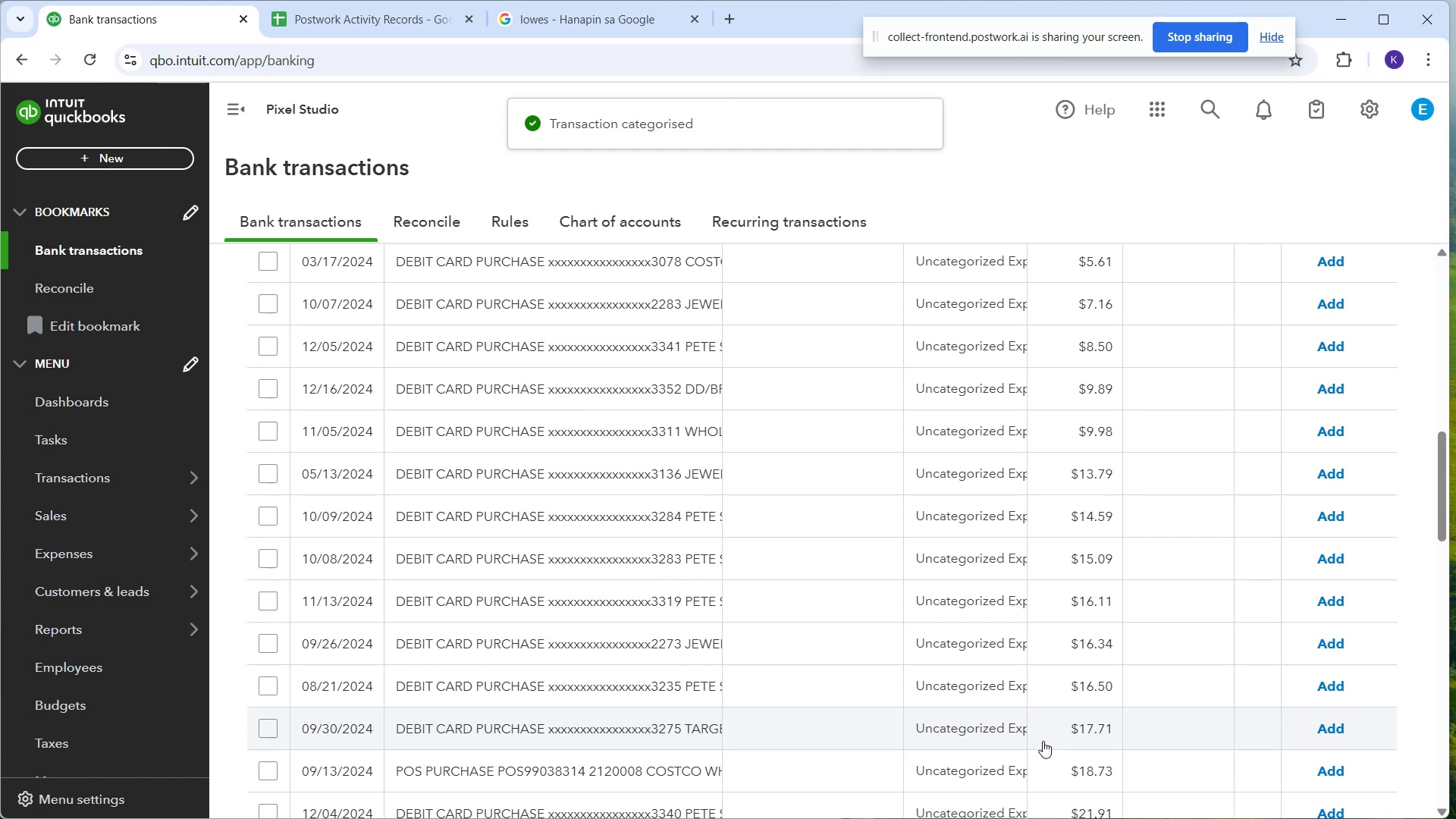 
wait(10.39)
 